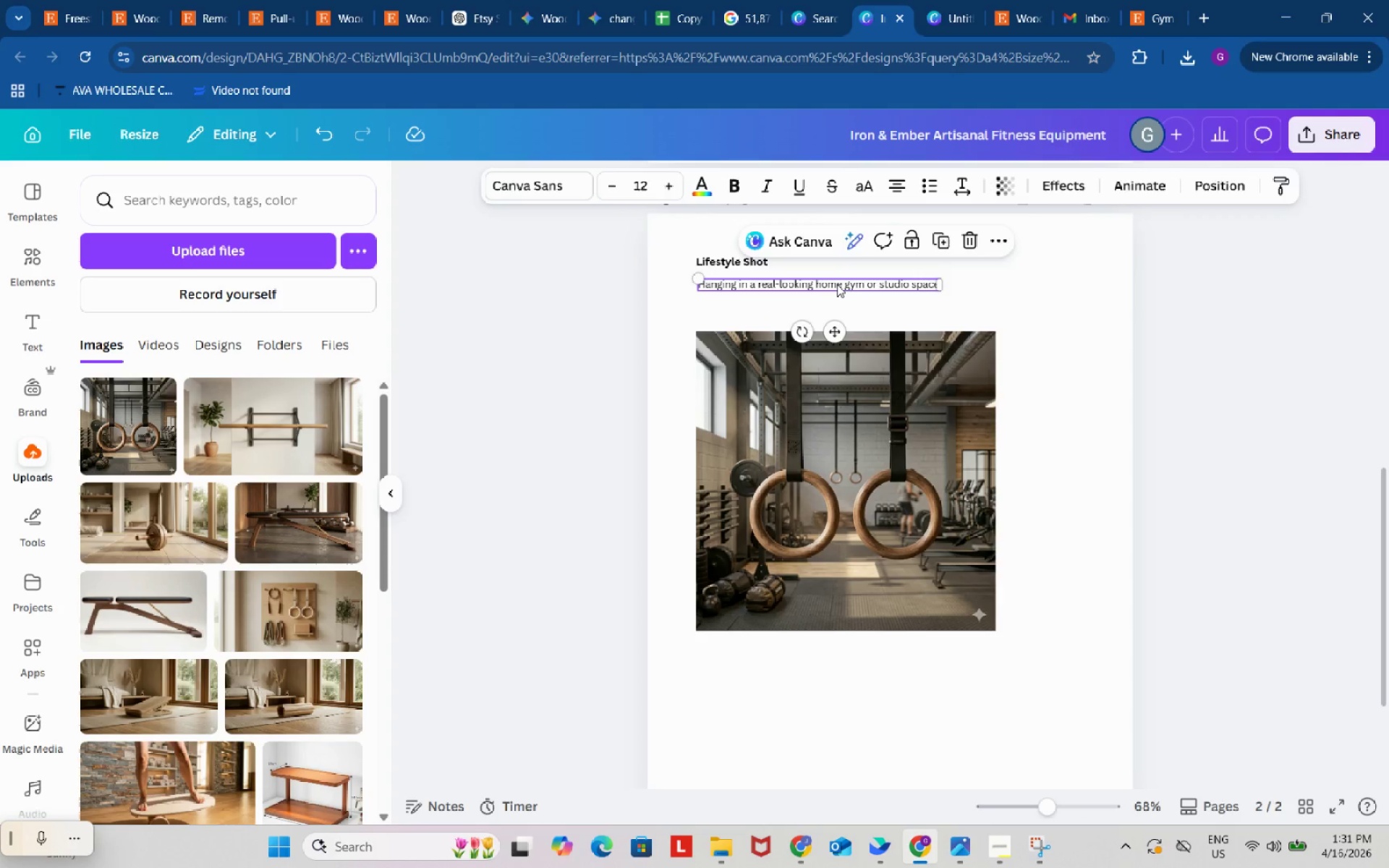 
left_click([837, 284])
 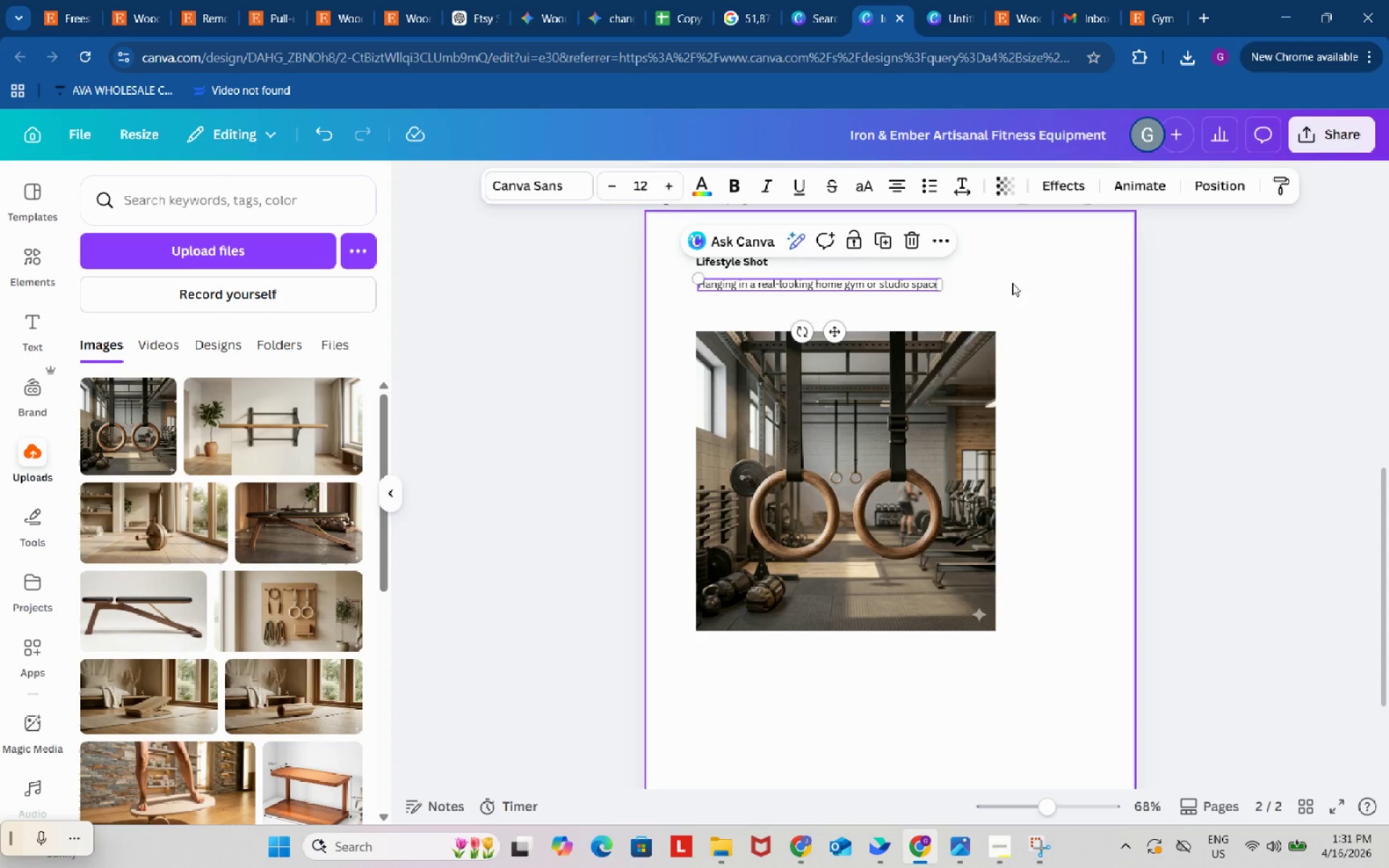 
left_click([1016, 279])
 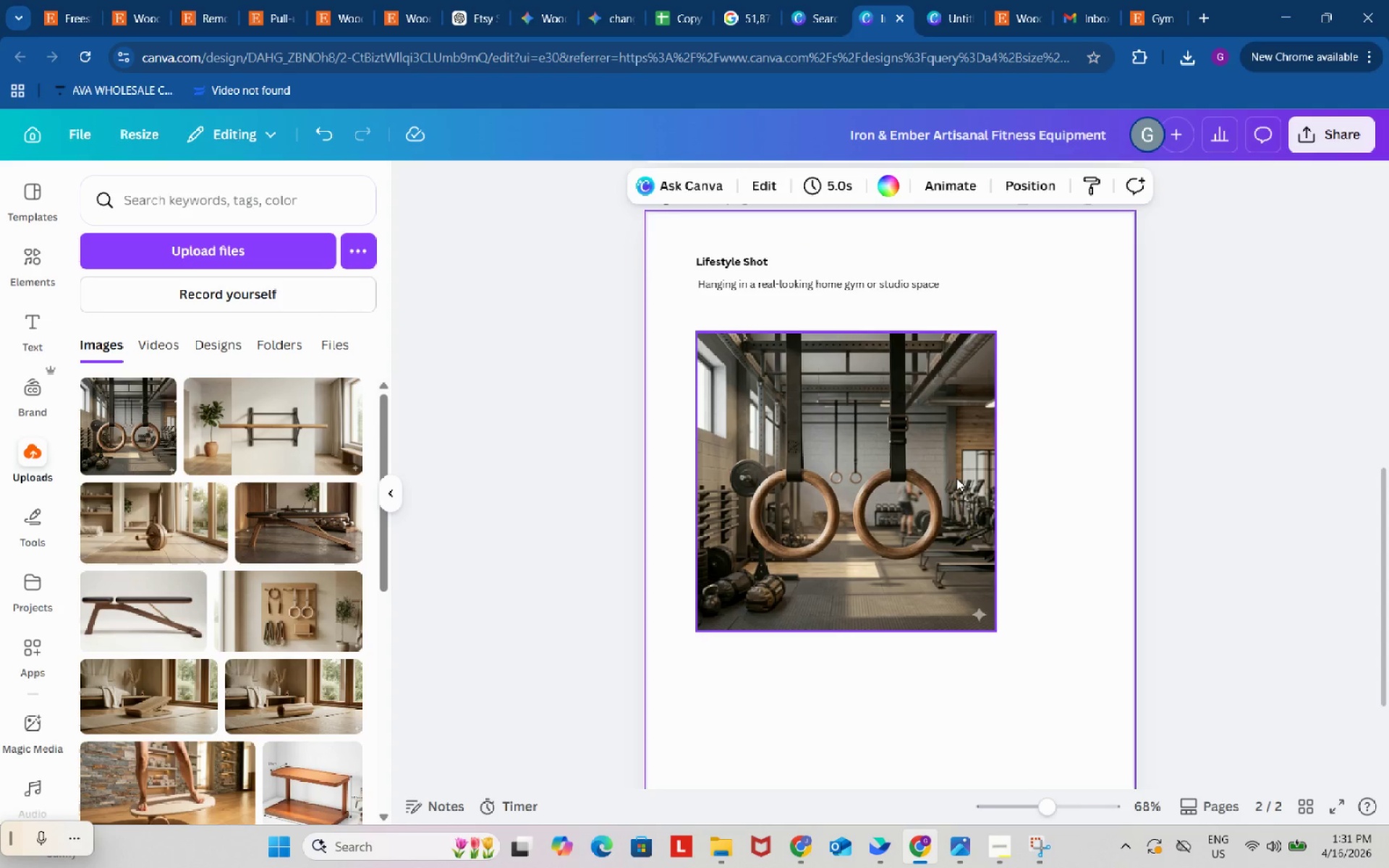 
left_click([956, 479])
 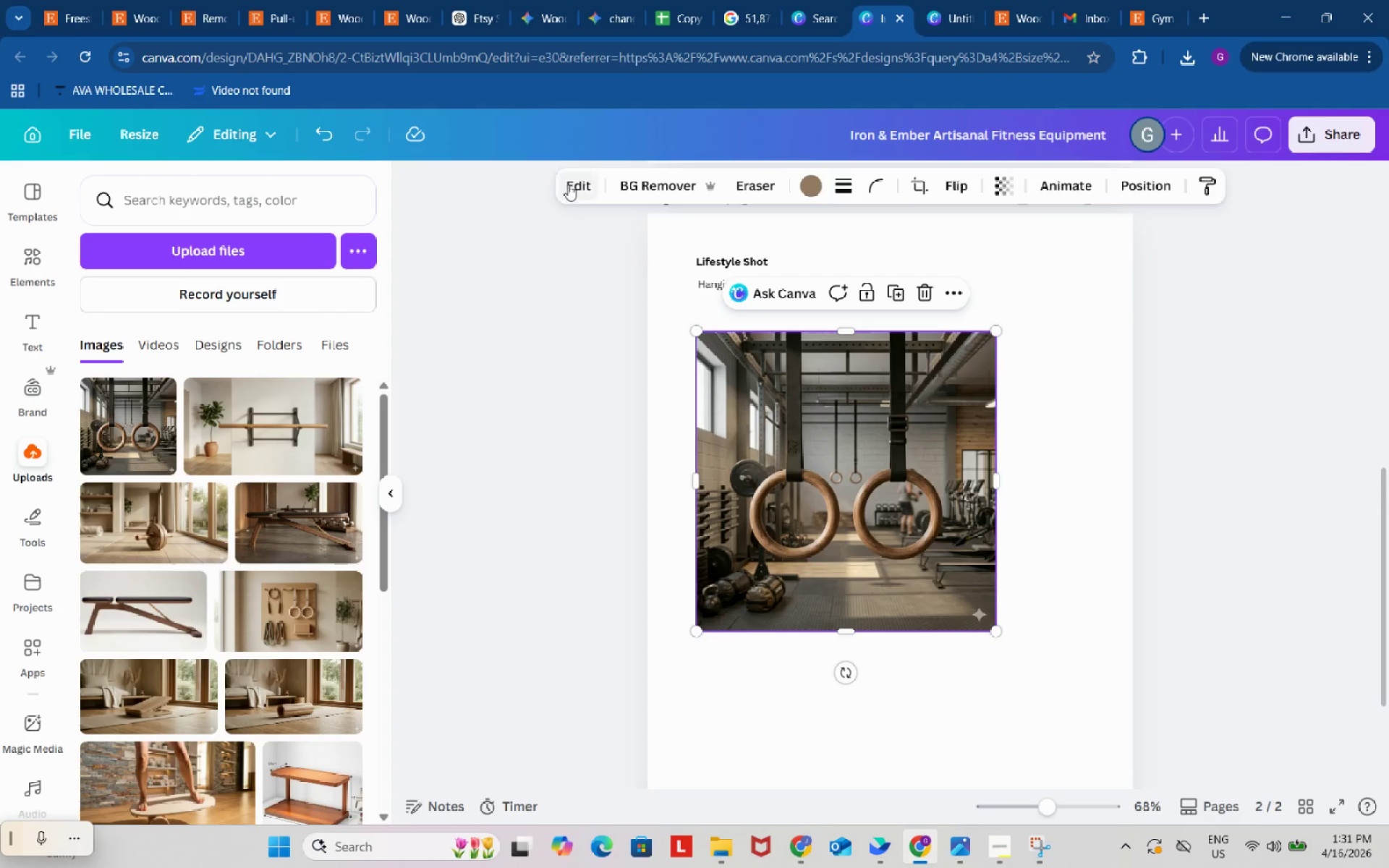 
left_click([569, 184])
 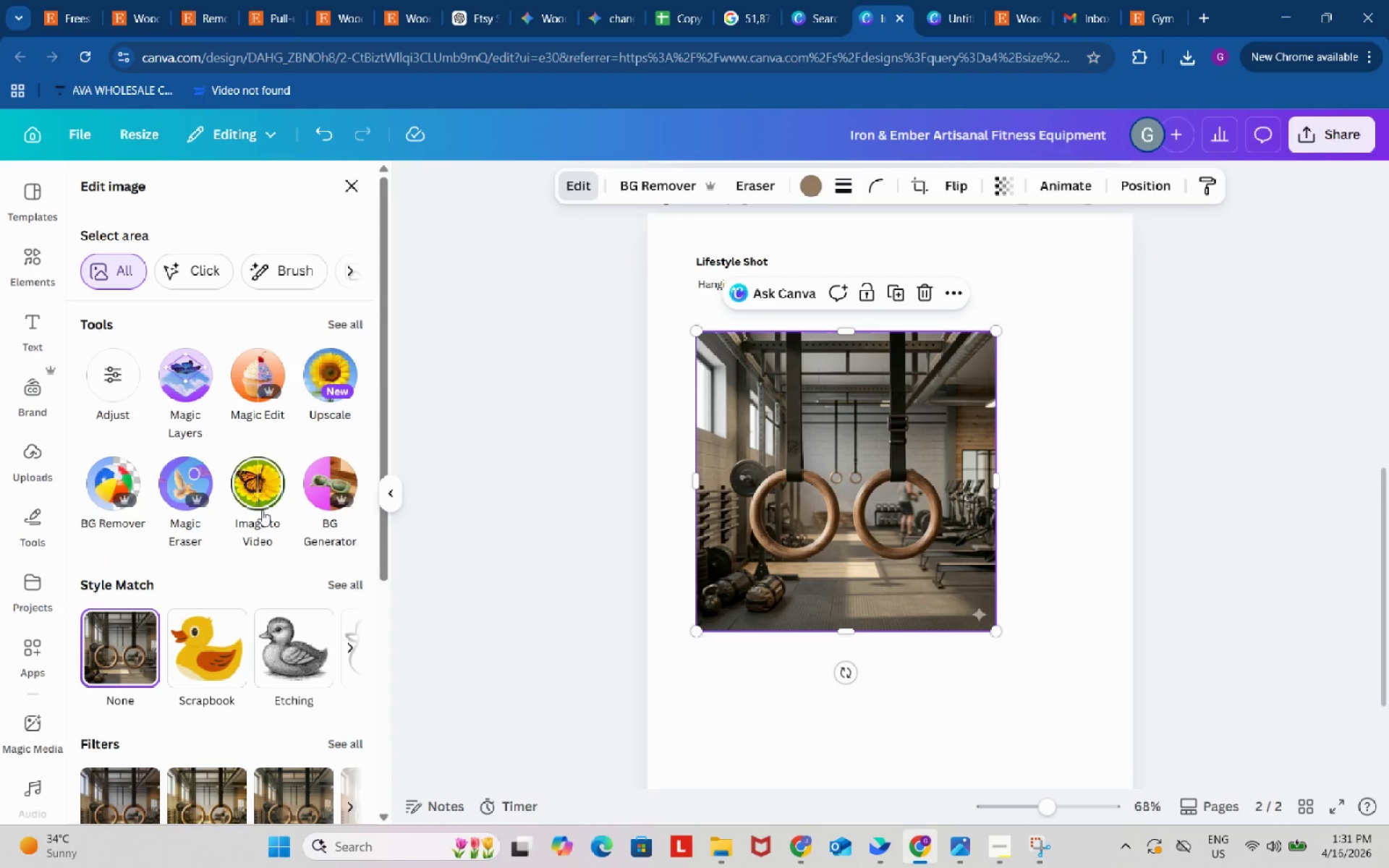 
left_click([186, 500])
 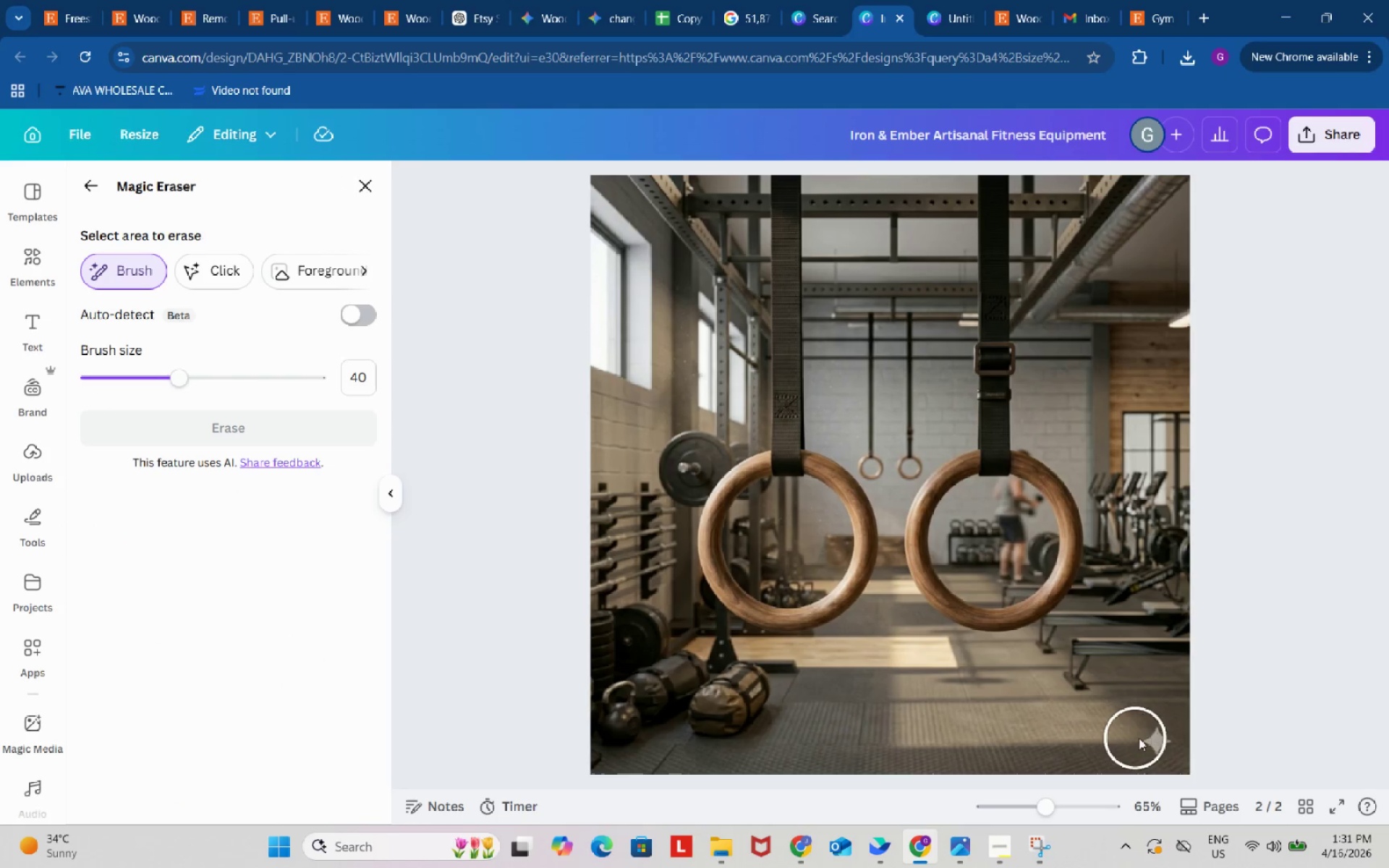 
left_click([1148, 738])
 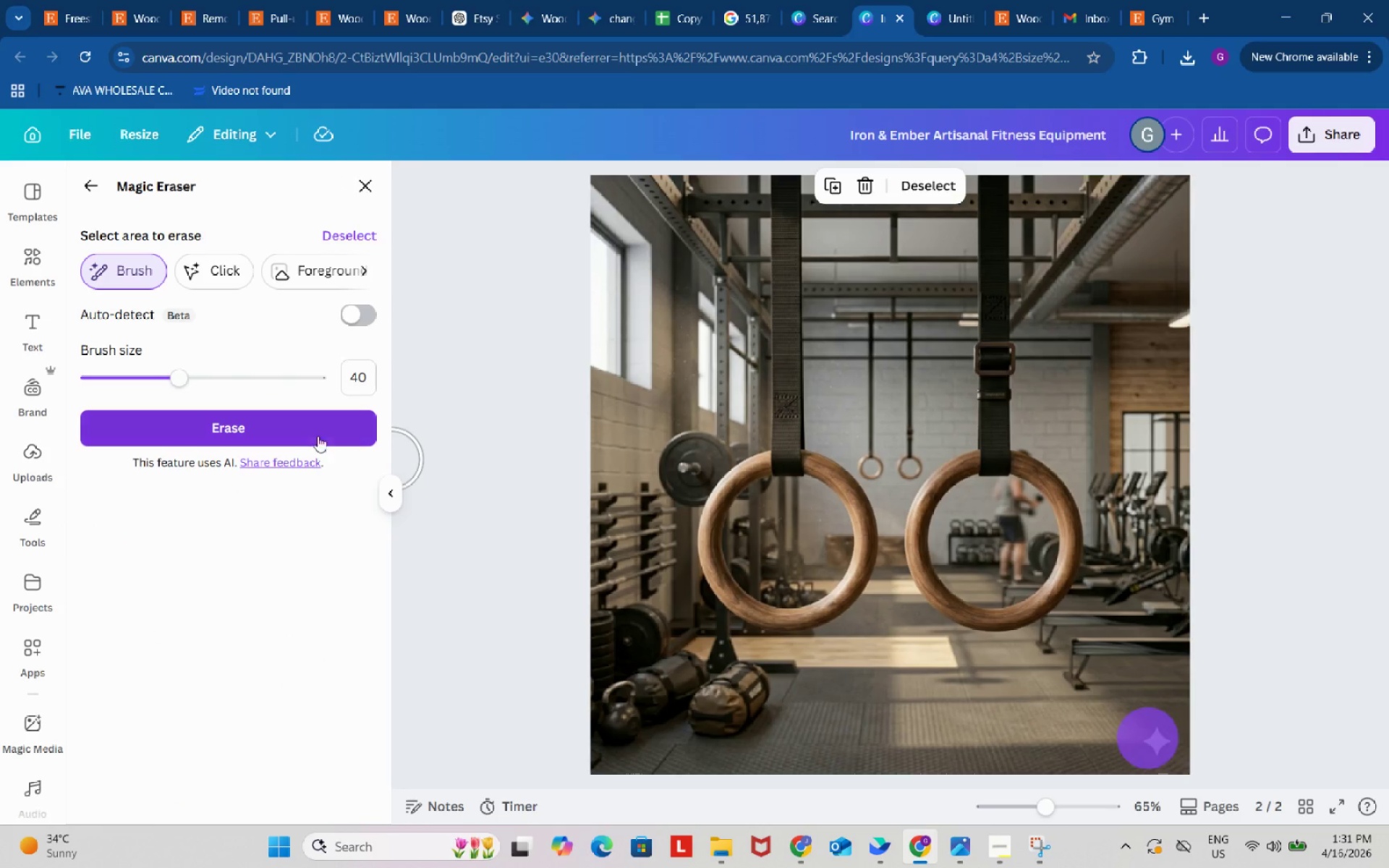 
left_click([309, 430])
 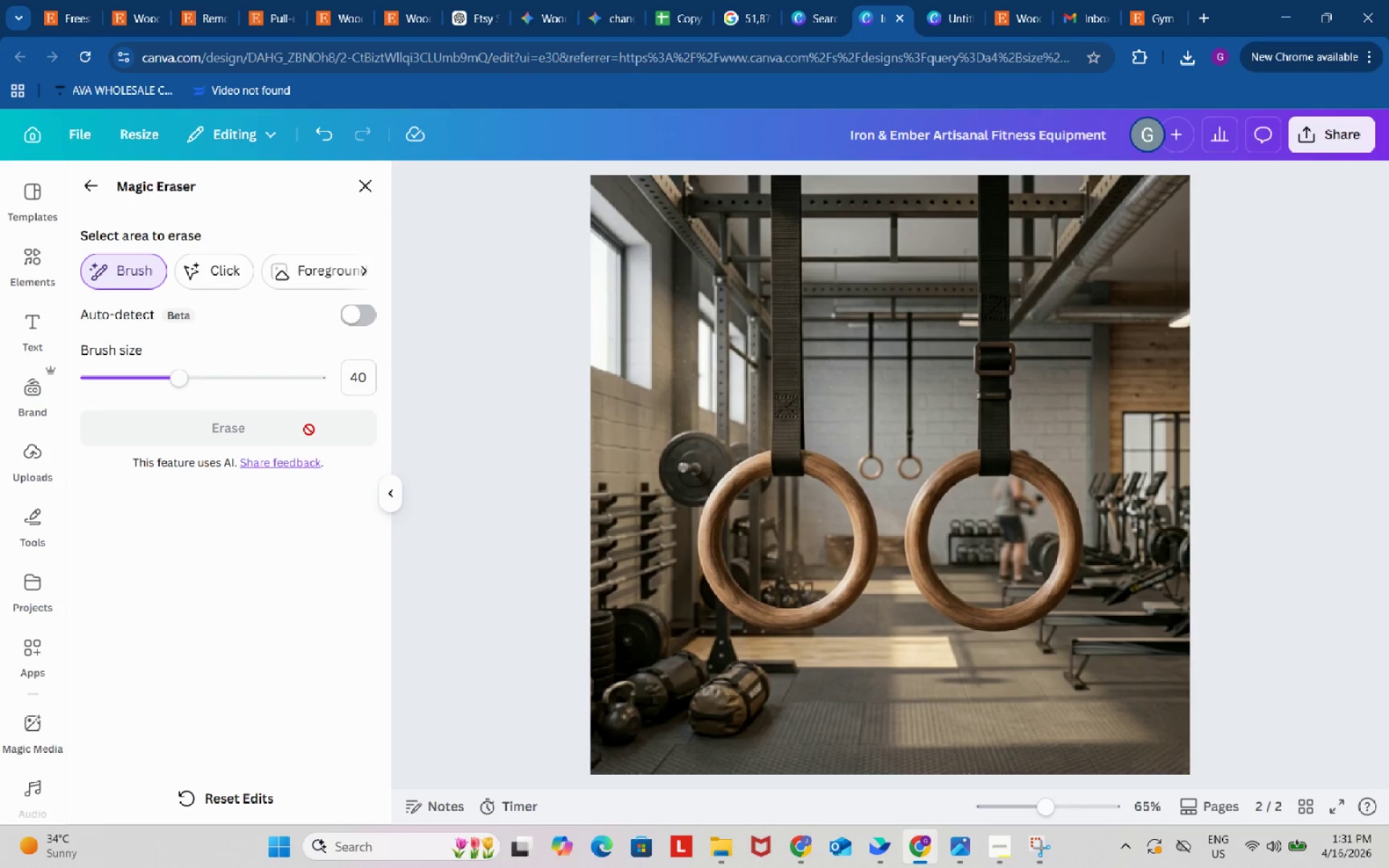 
wait(15.84)
 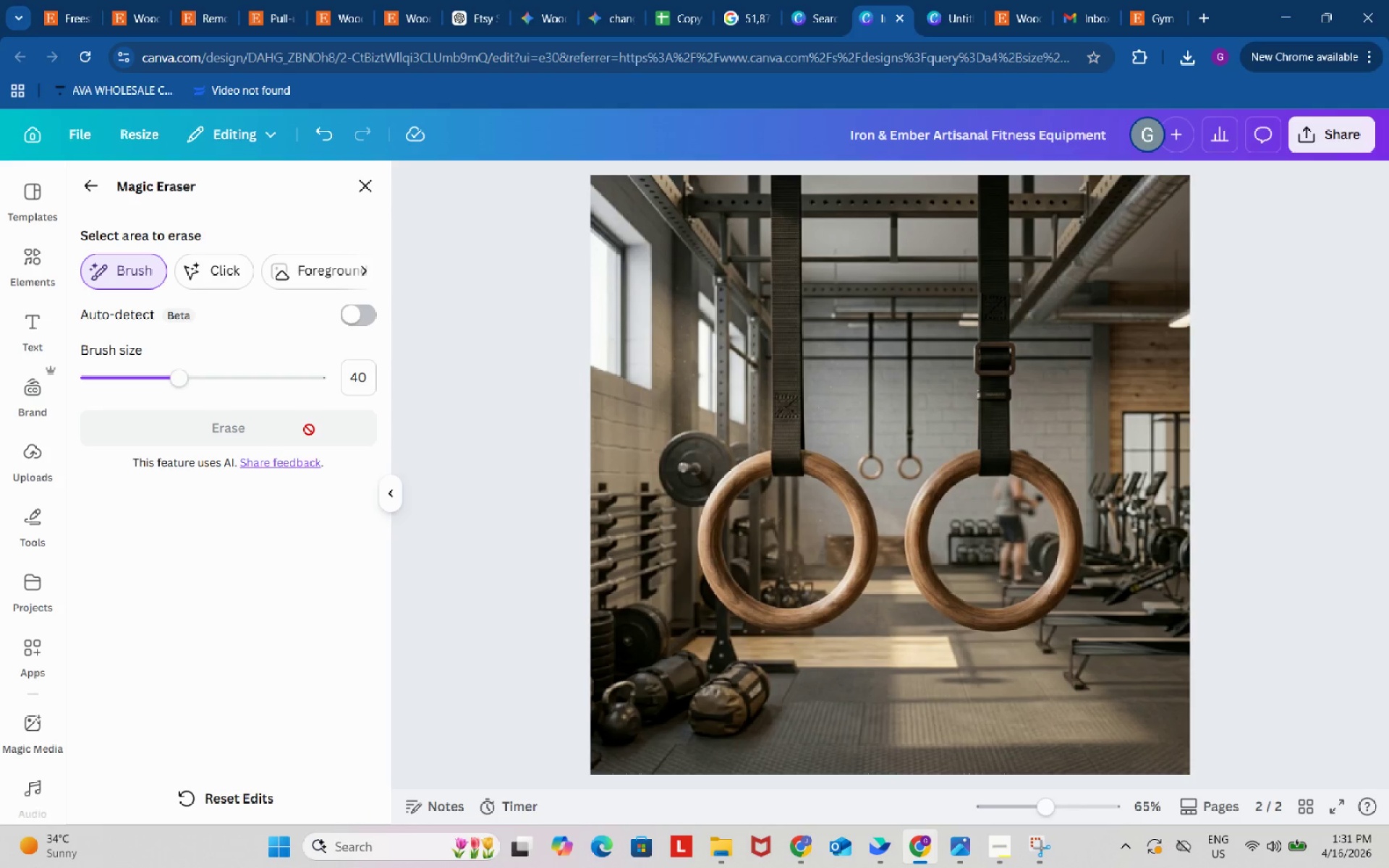 
scroll: coordinate [344, 484], scroll_direction: down, amount: 4.0
 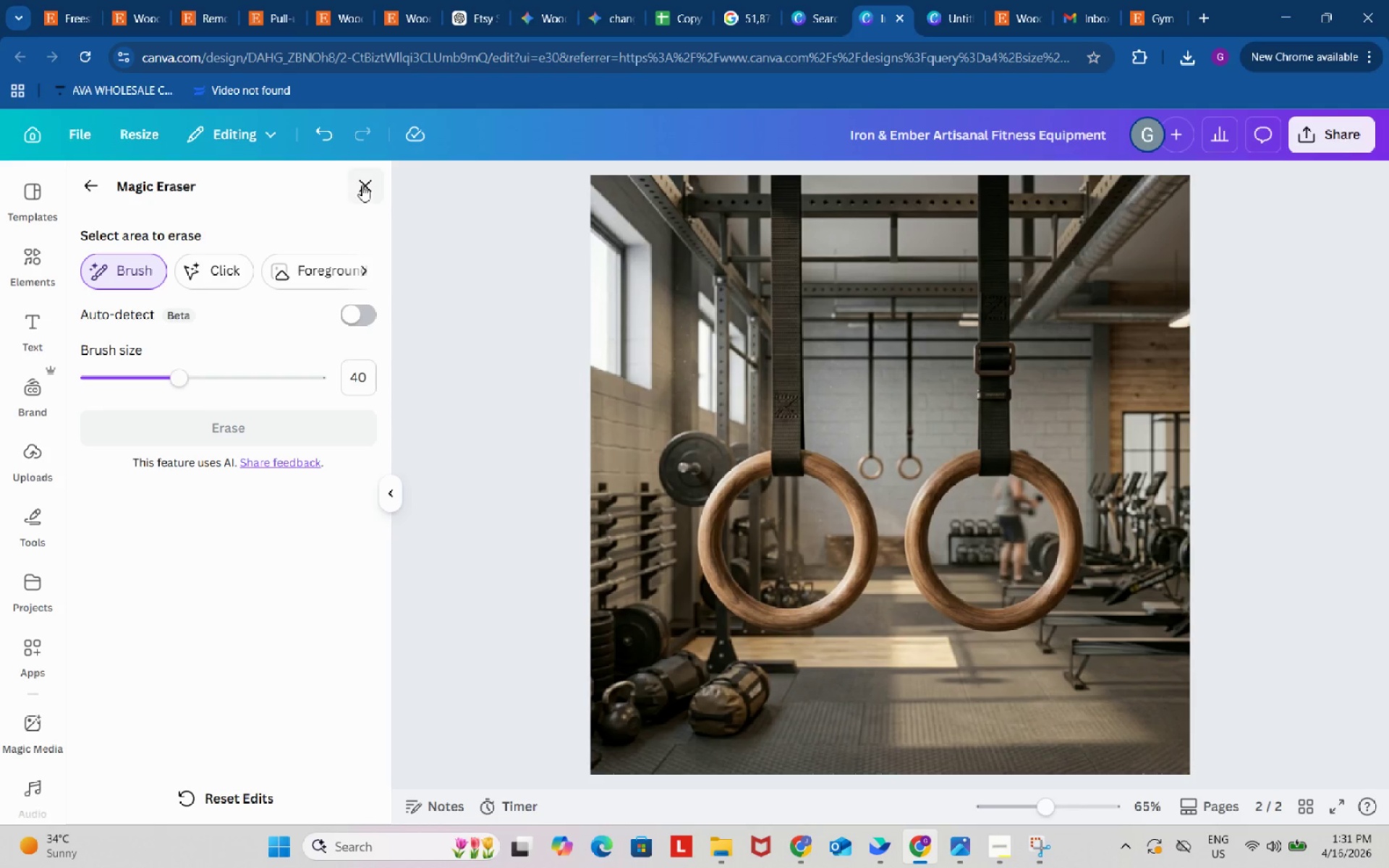 
left_click([362, 184])
 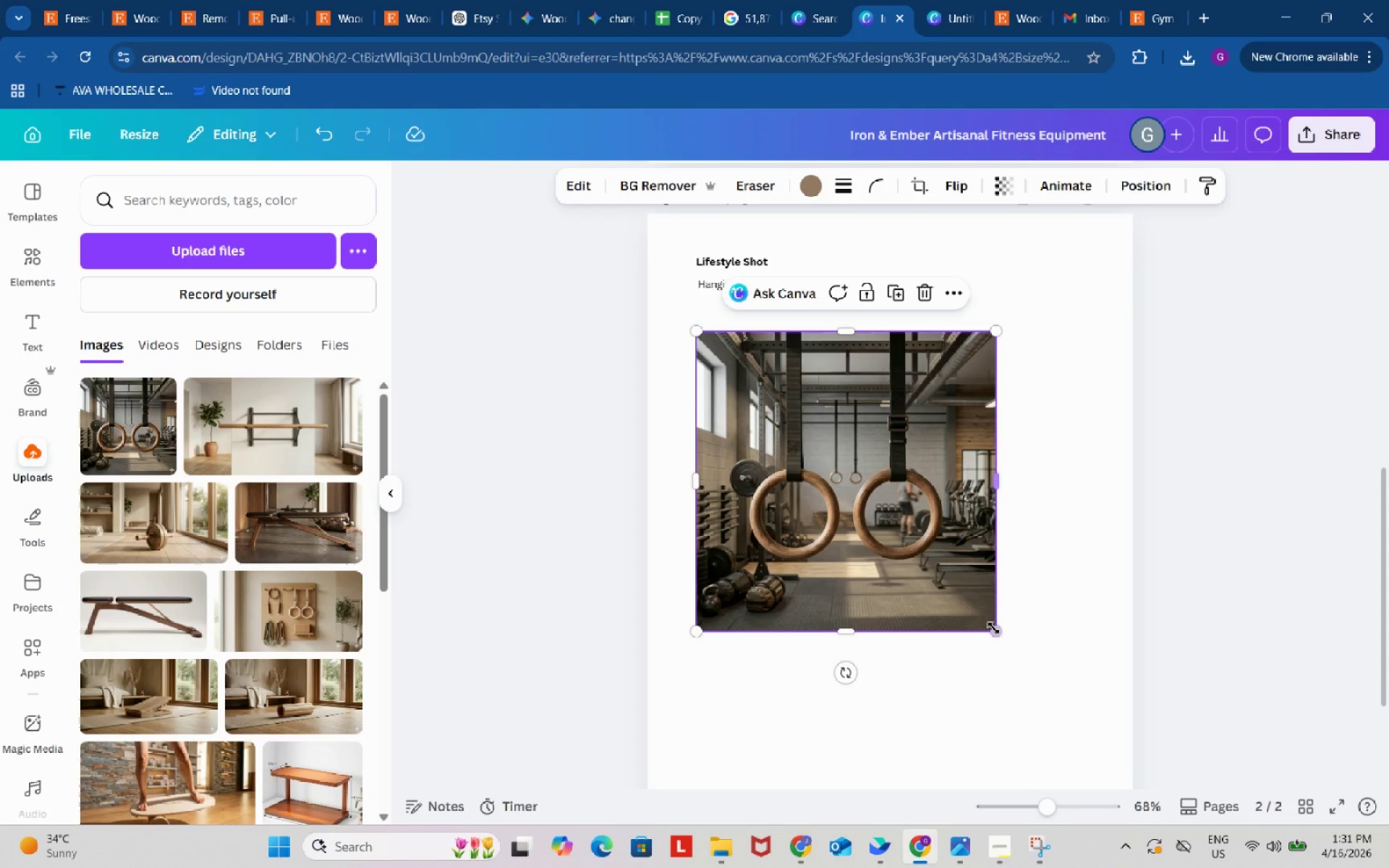 
left_click_drag(start_coordinate=[994, 631], to_coordinate=[1112, 739])
 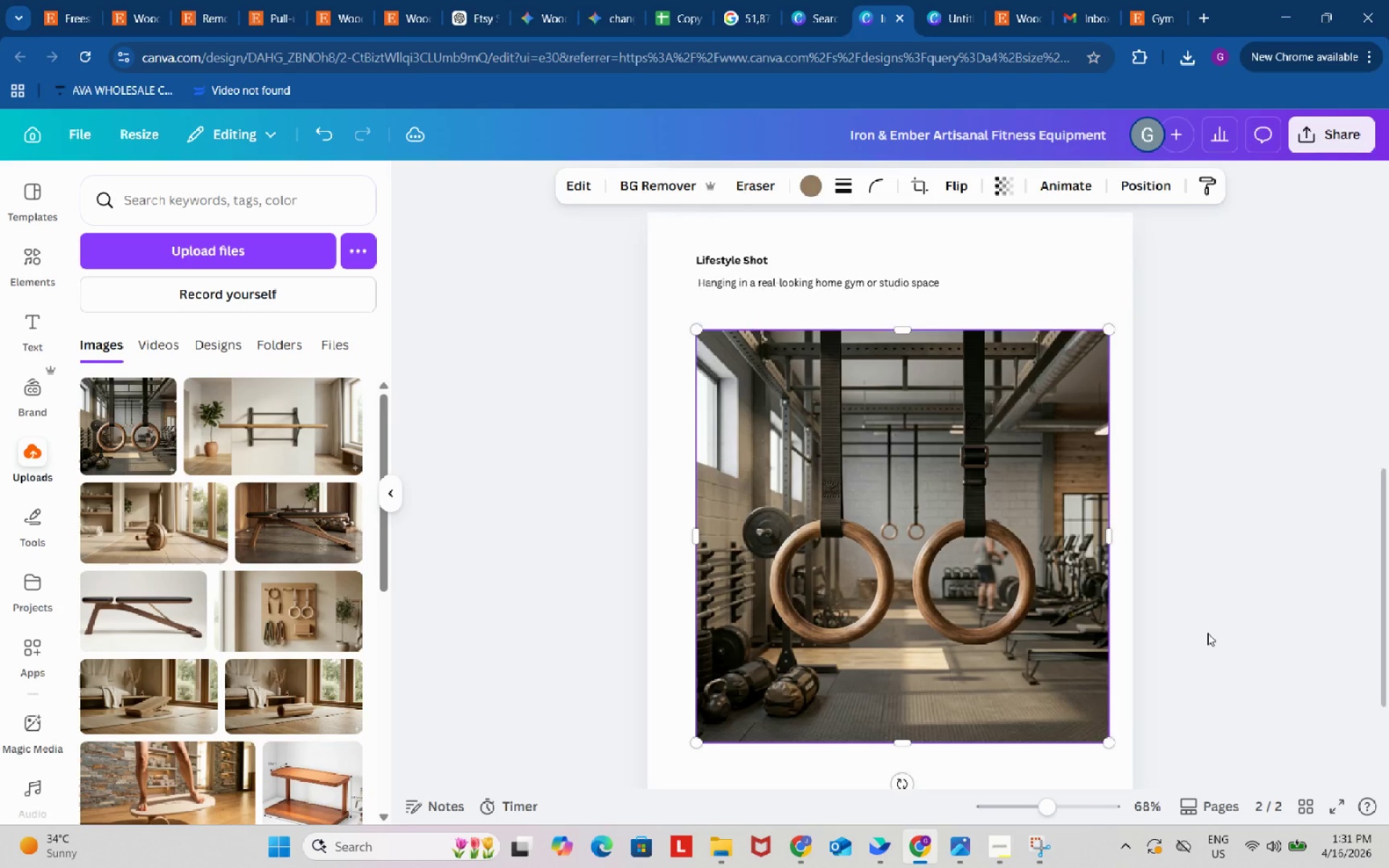 
scroll: coordinate [1207, 633], scroll_direction: down, amount: 3.0
 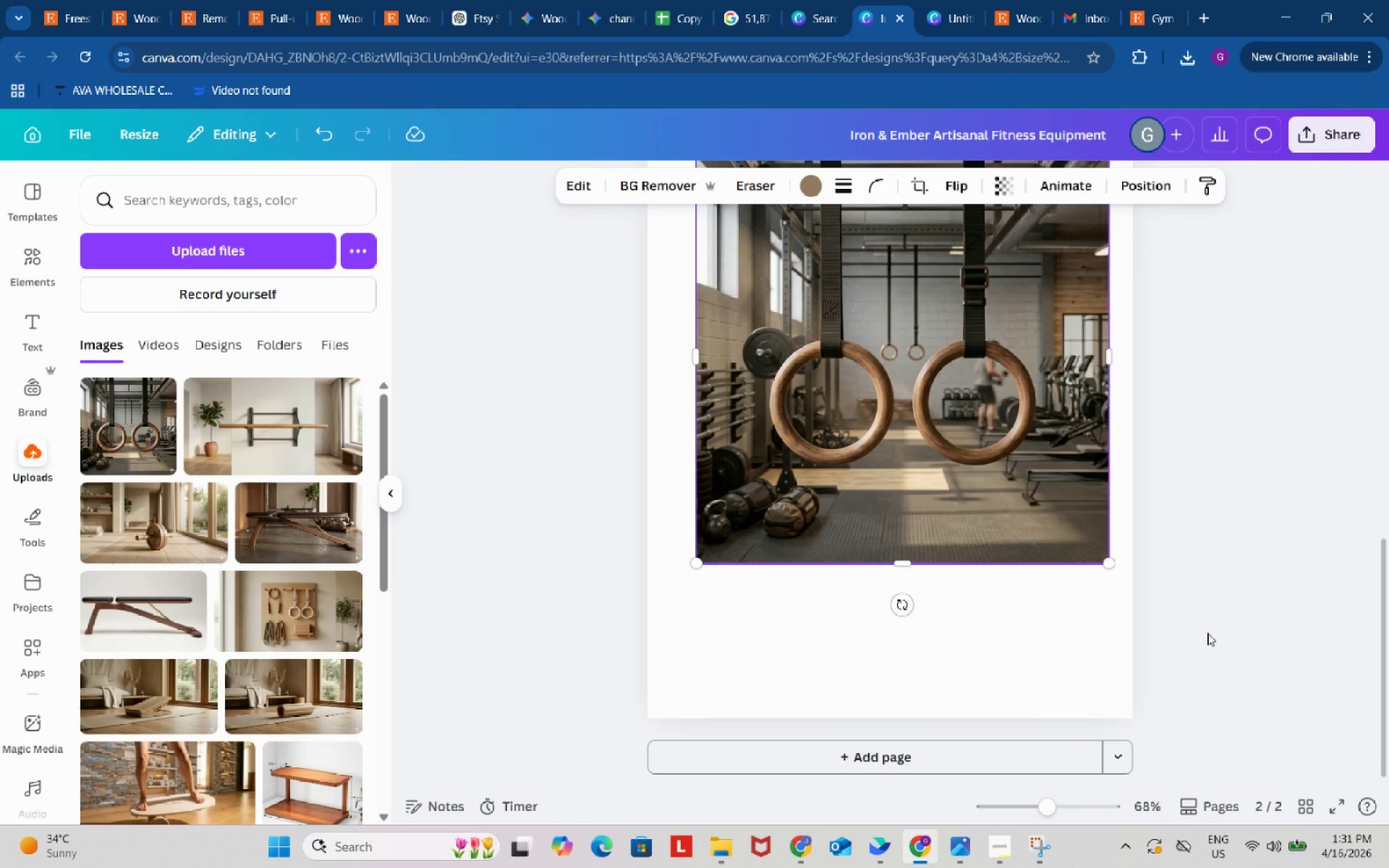 
scroll: coordinate [1207, 633], scroll_direction: up, amount: 2.0
 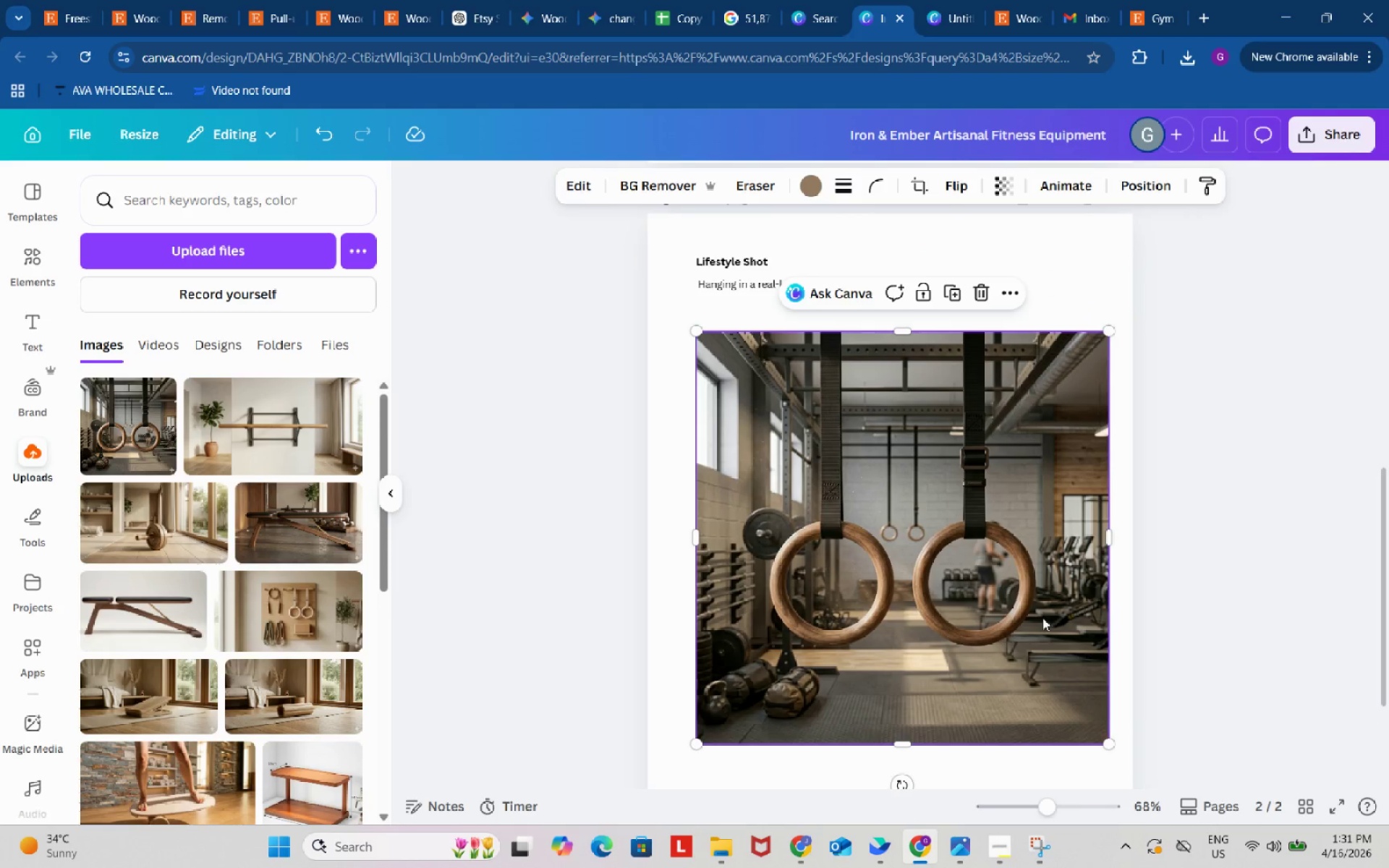 
left_click_drag(start_coordinate=[1040, 618], to_coordinate=[1026, 609])
 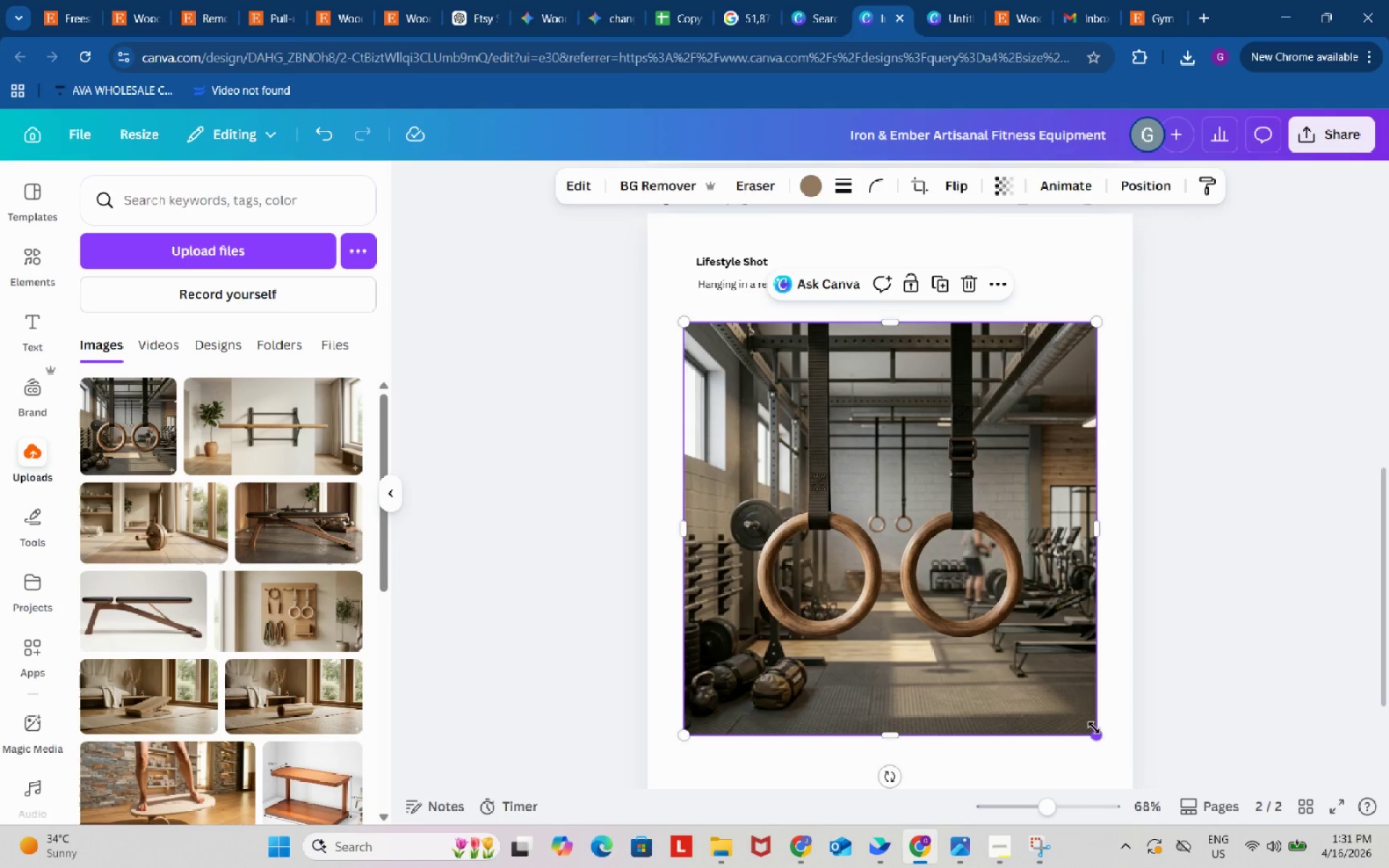 
left_click_drag(start_coordinate=[1094, 728], to_coordinate=[1104, 735])
 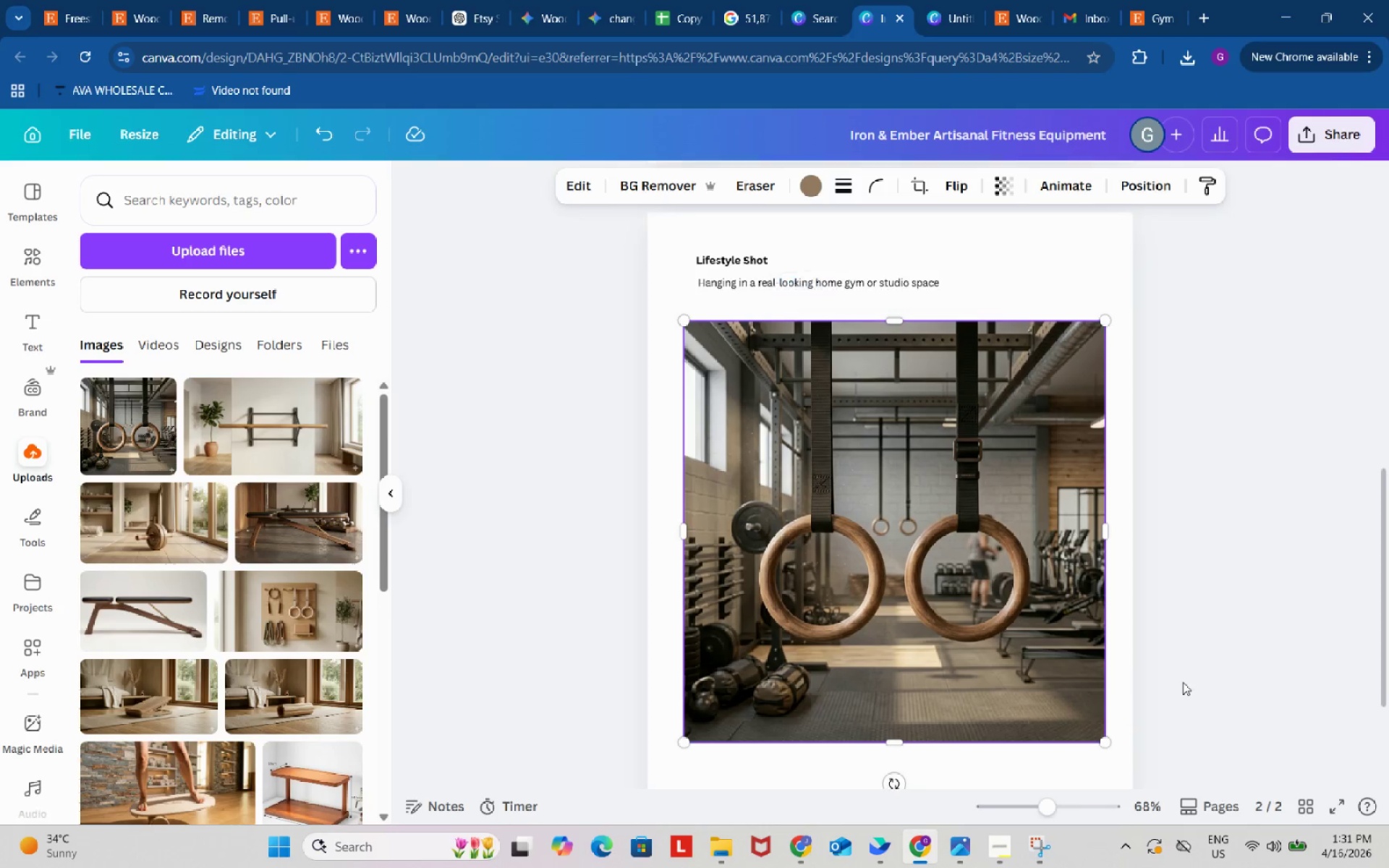 
scroll: coordinate [1183, 682], scroll_direction: down, amount: 4.0
 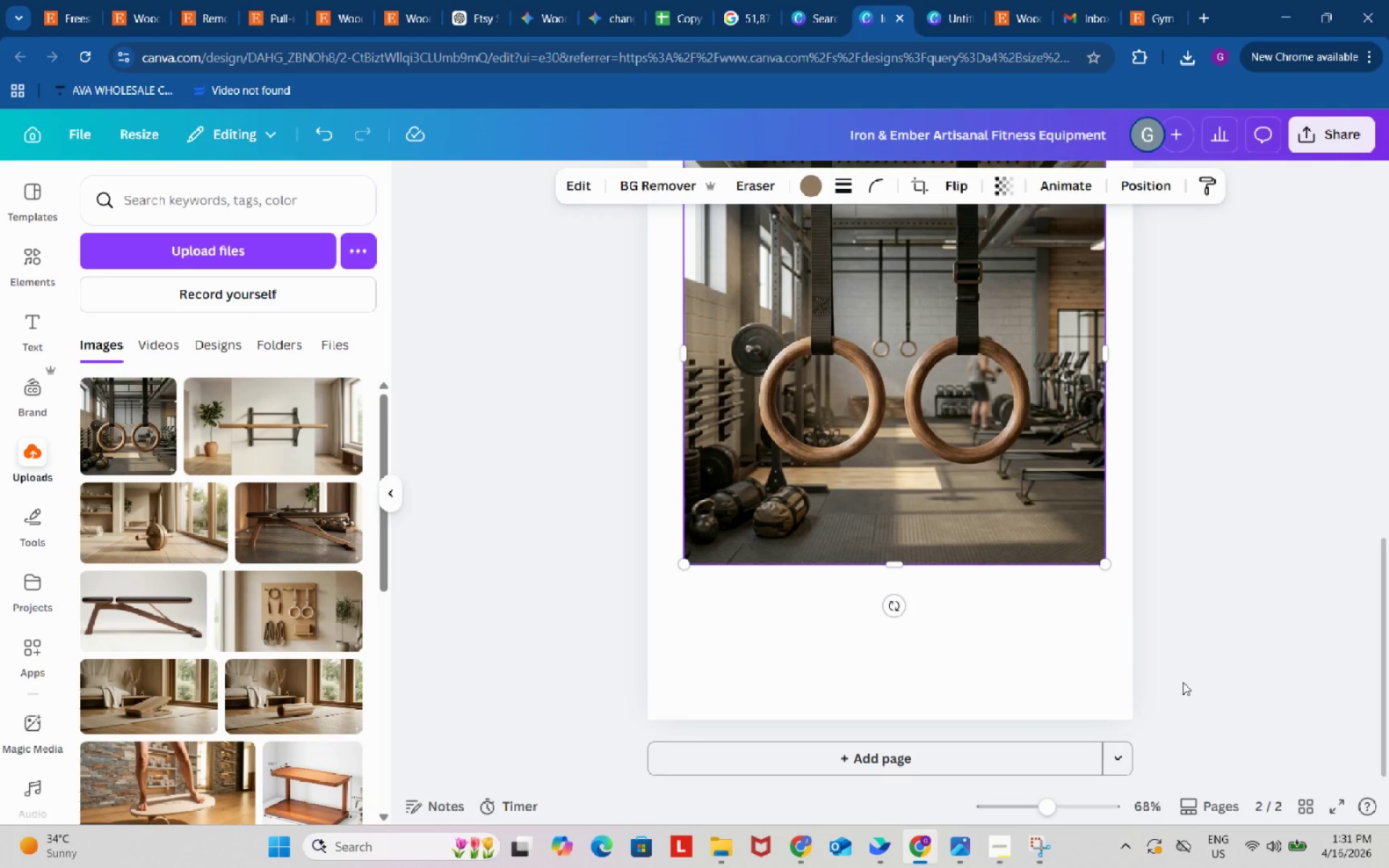 
scroll: coordinate [1183, 682], scroll_direction: up, amount: 4.0
 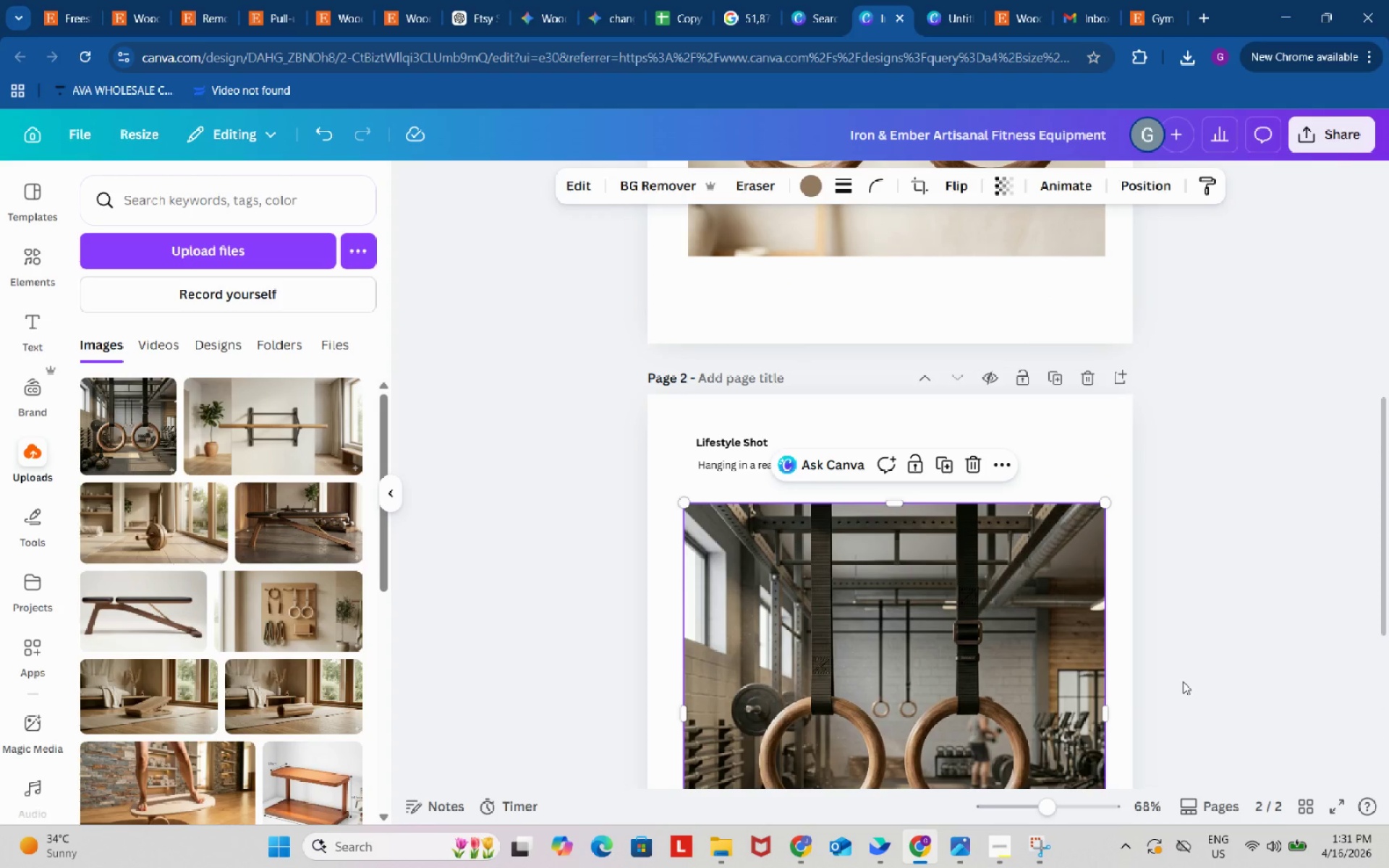 
scroll: coordinate [1183, 681], scroll_direction: down, amount: 4.0
 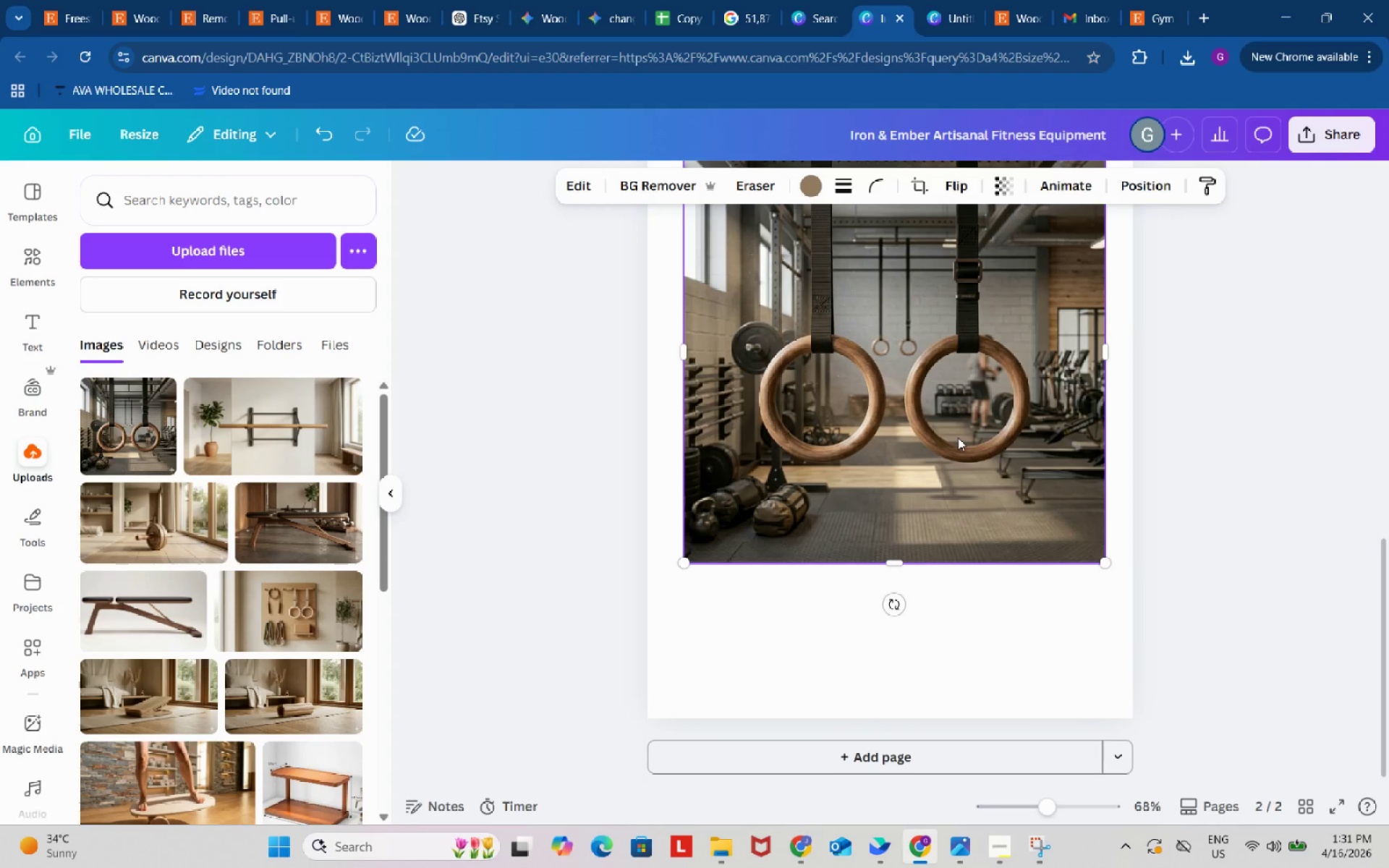 
left_click_drag(start_coordinate=[958, 438], to_coordinate=[953, 491])
 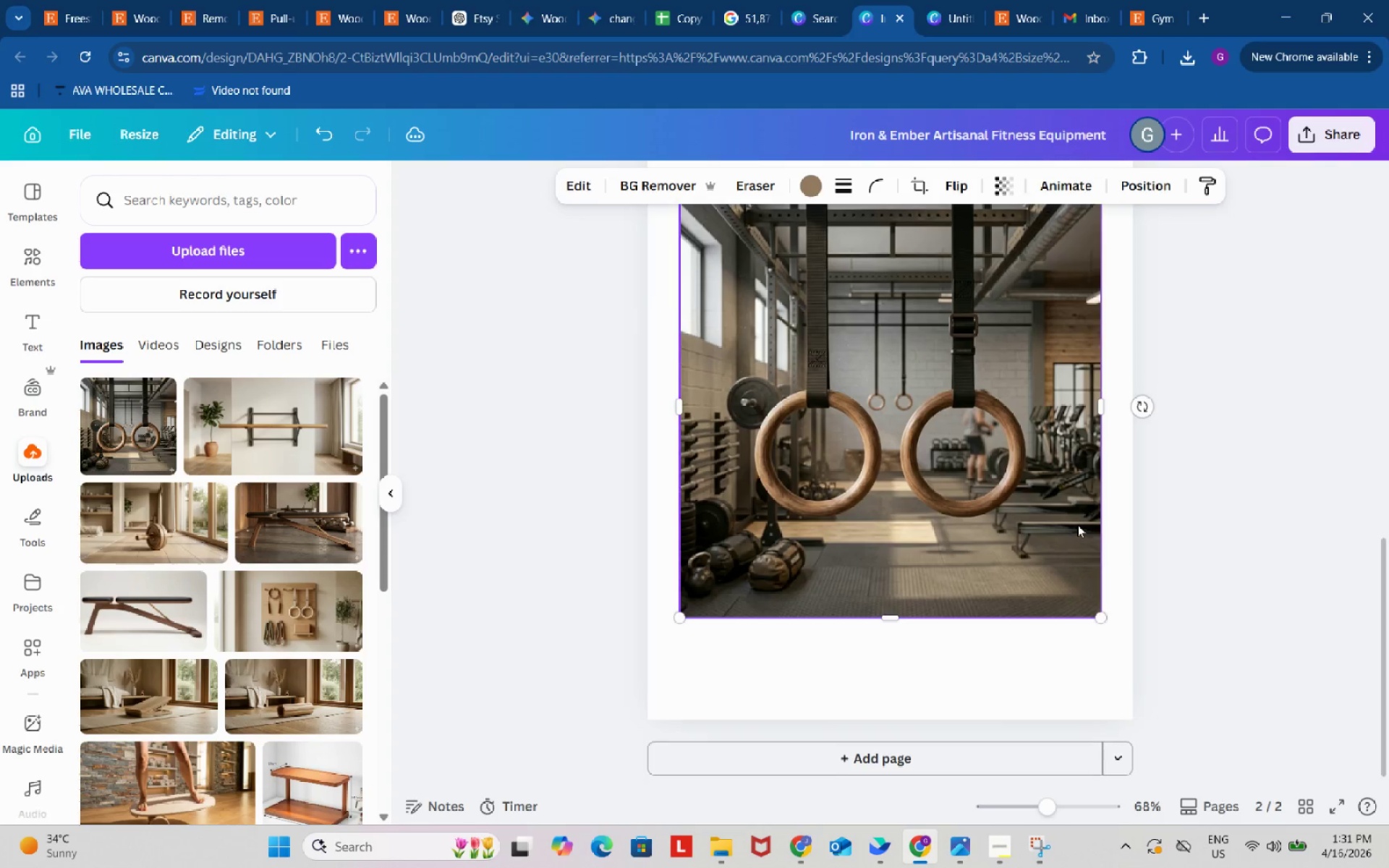 
scroll: coordinate [1077, 524], scroll_direction: up, amount: 4.0
 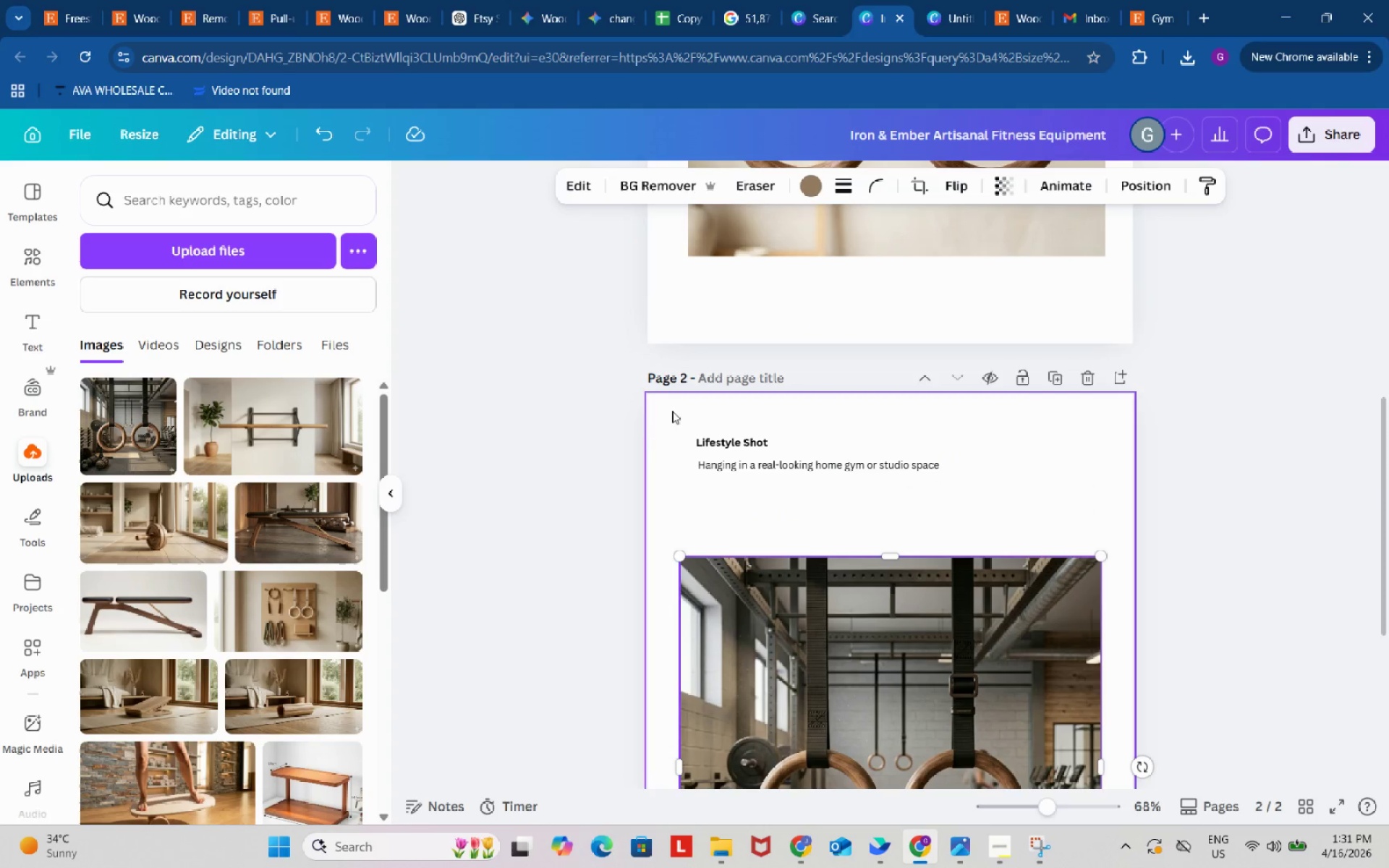 
left_click_drag(start_coordinate=[668, 411], to_coordinate=[974, 514])
 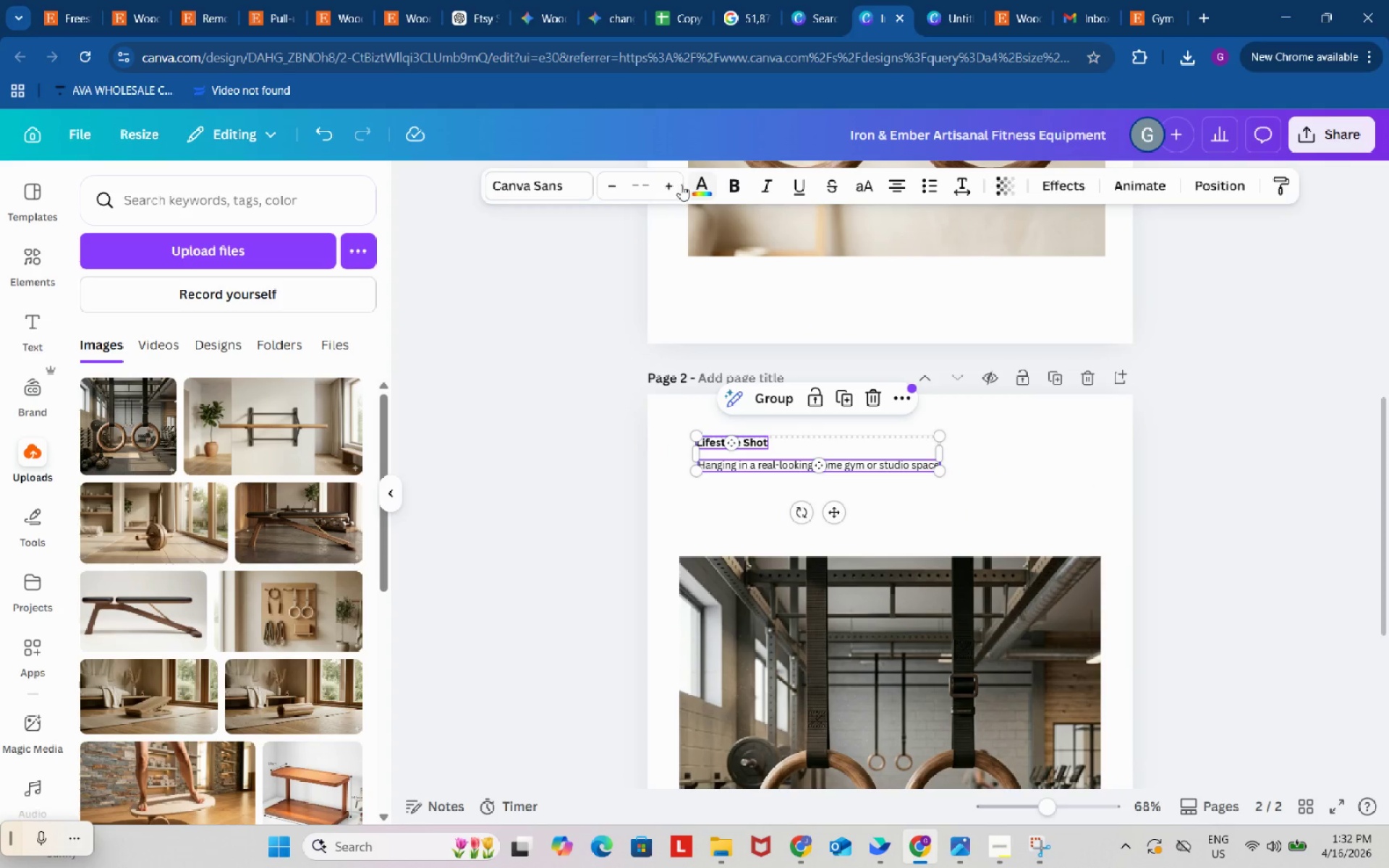 
left_click([672, 183])
 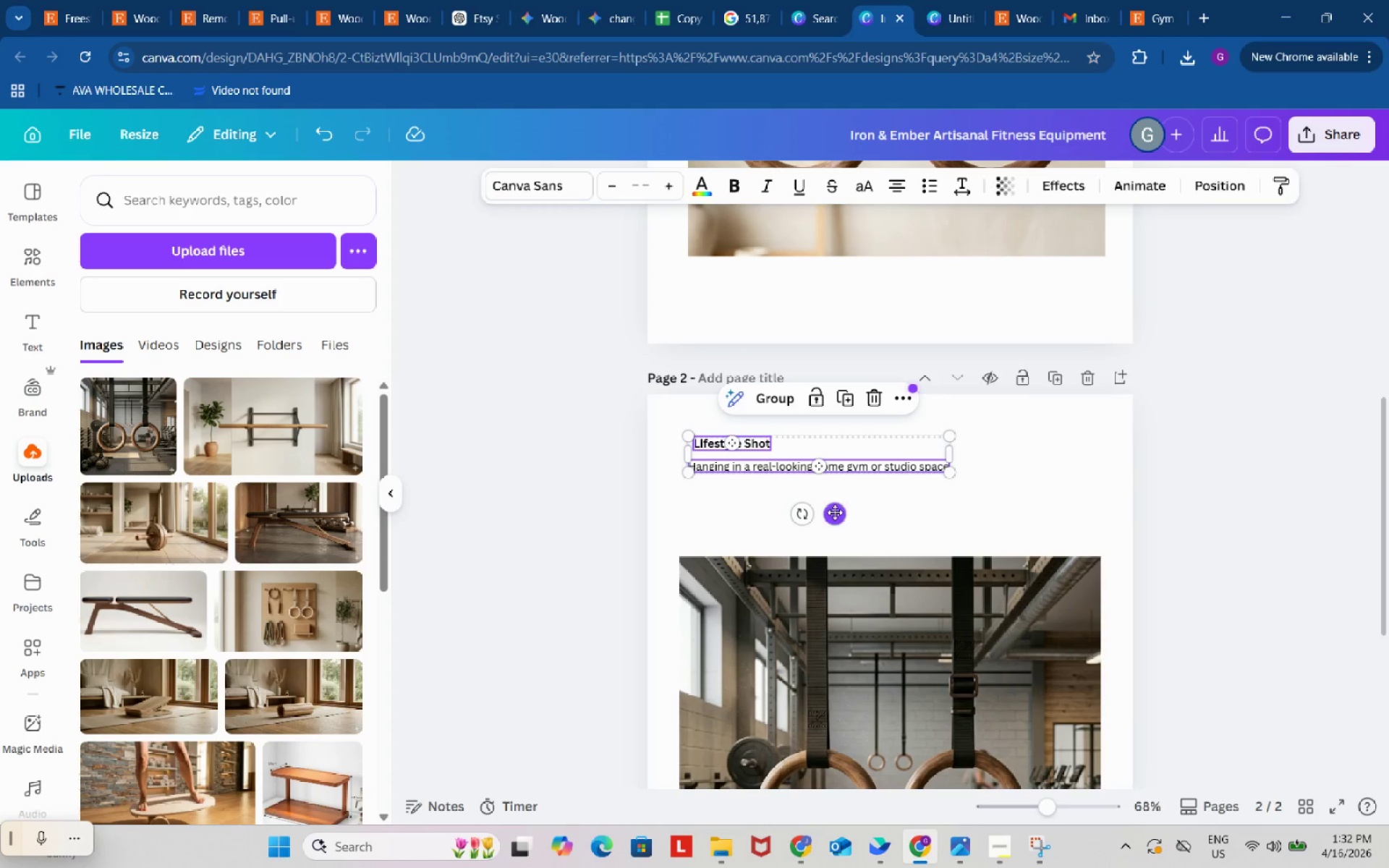 
left_click_drag(start_coordinate=[835, 512], to_coordinate=[828, 534])
 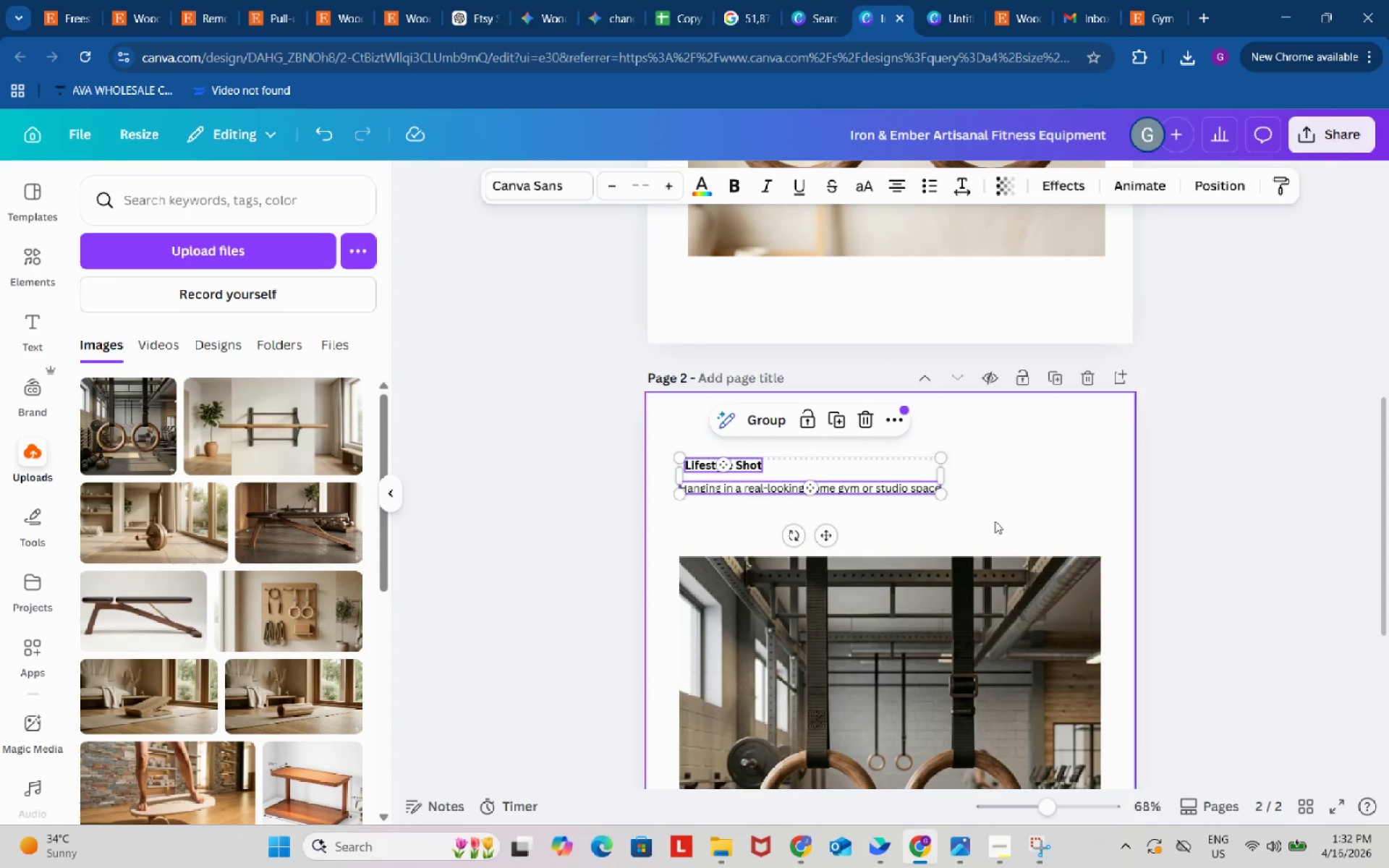 
left_click([1000, 516])
 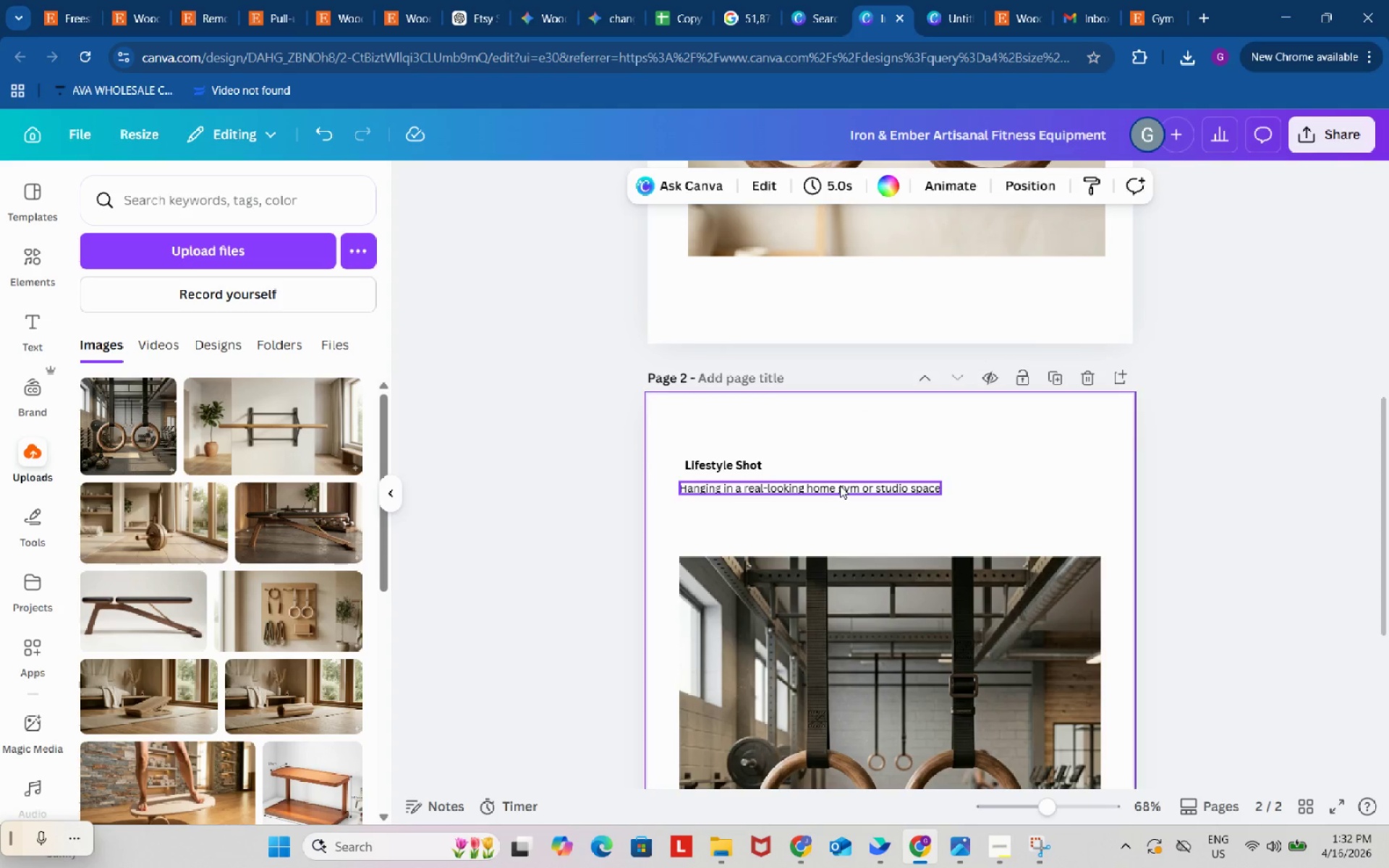 
left_click([840, 485])
 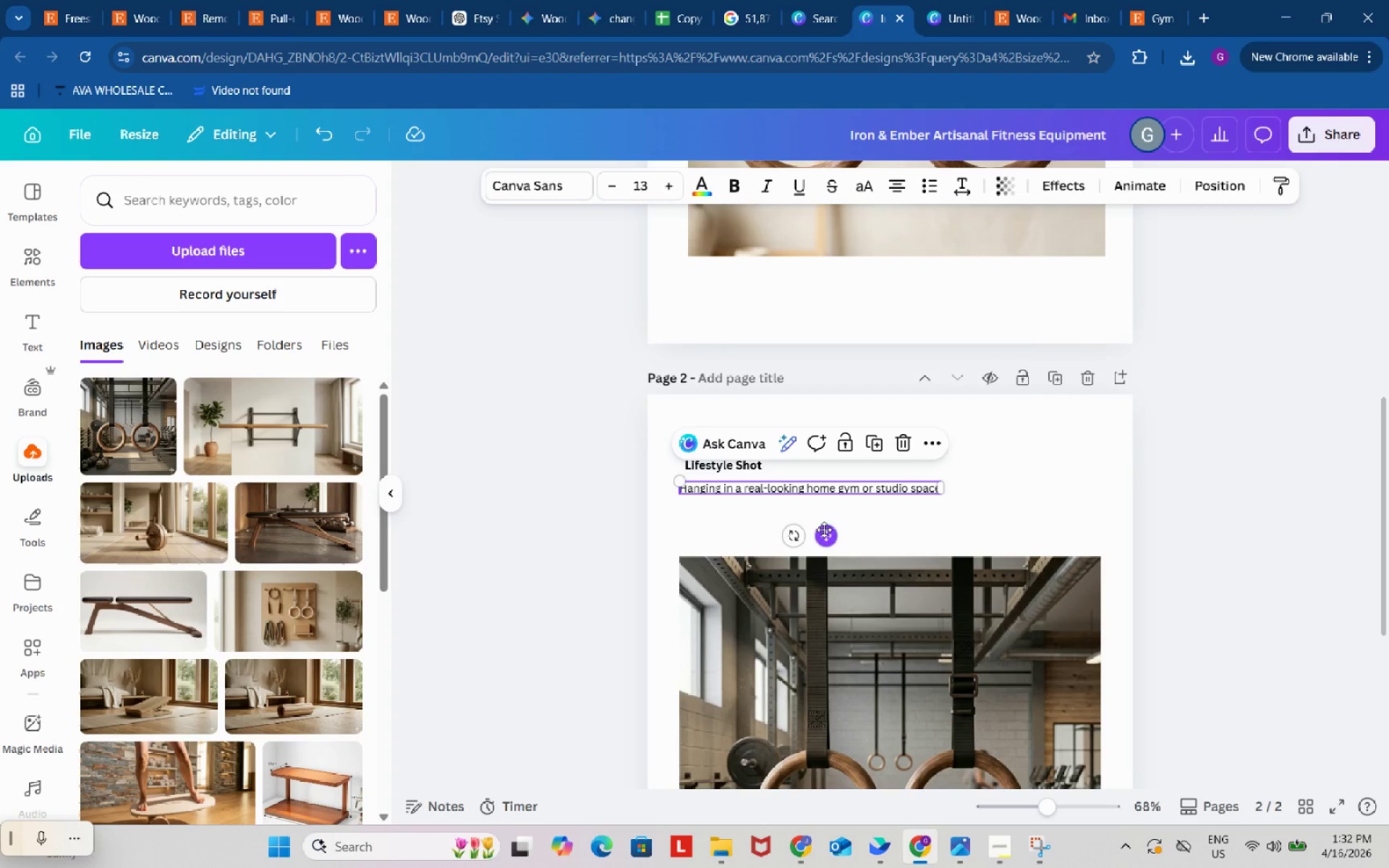 
left_click_drag(start_coordinate=[824, 529], to_coordinate=[832, 529])
 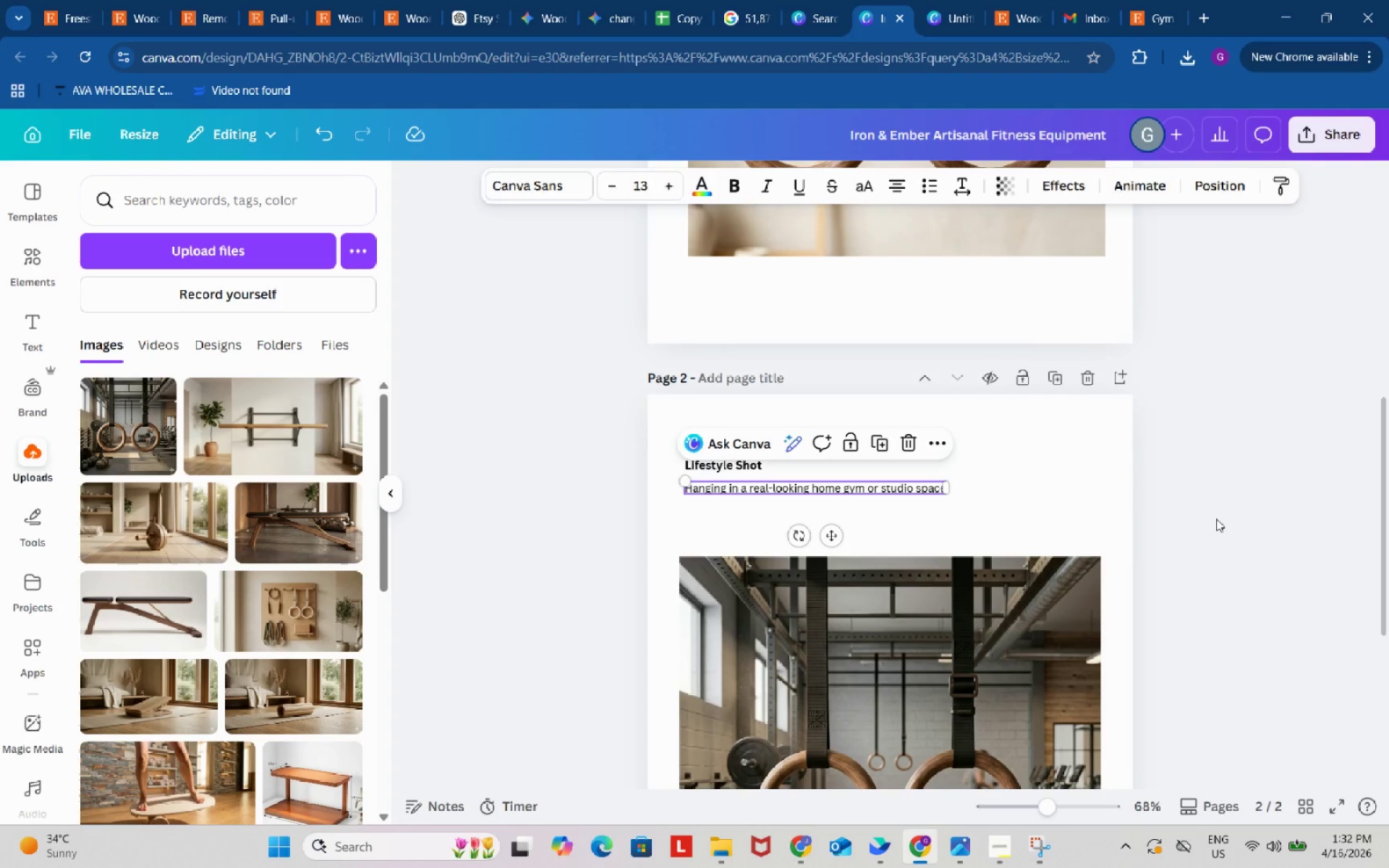 
left_click([1216, 519])
 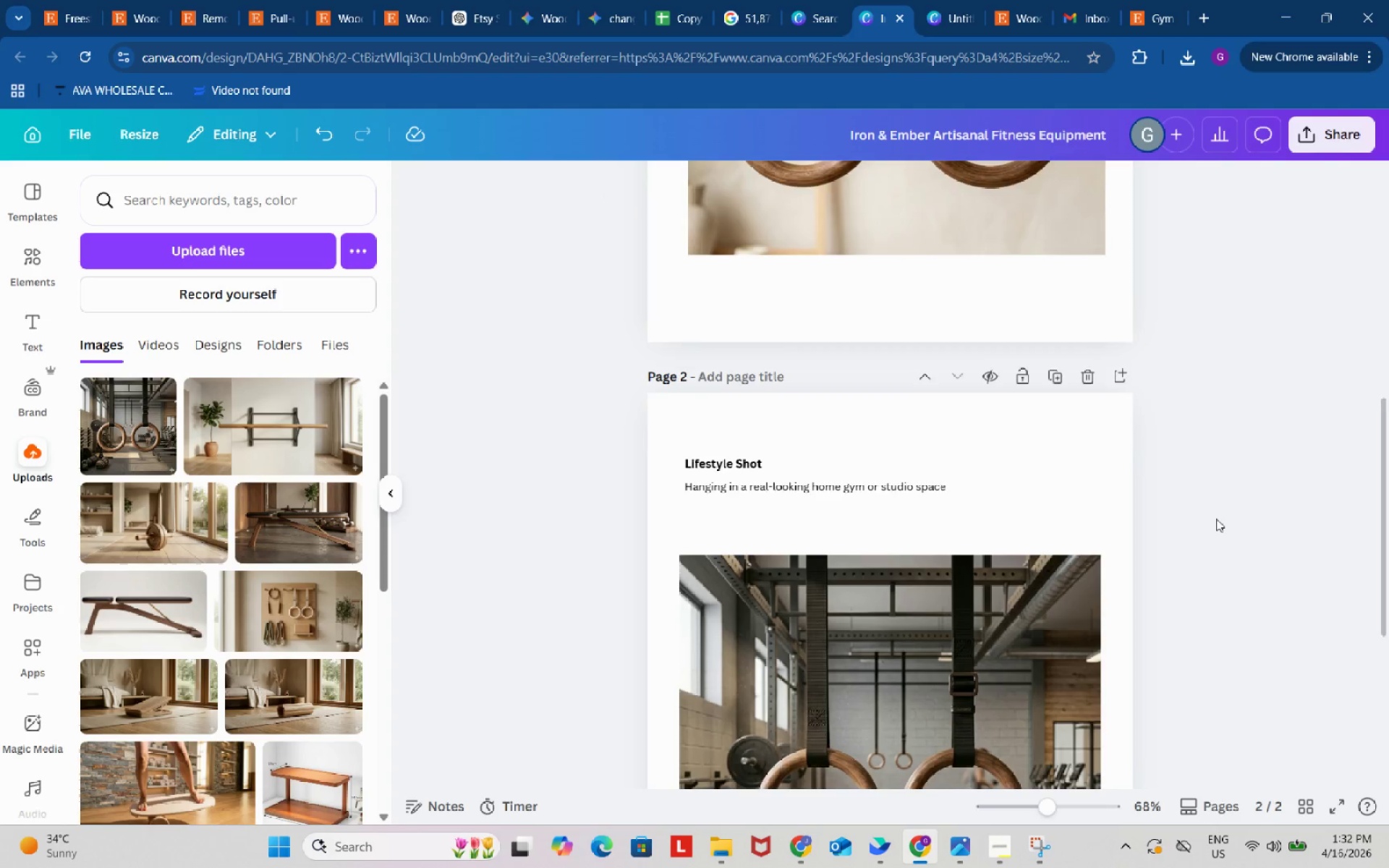 
scroll: coordinate [1216, 519], scroll_direction: down, amount: 9.0
 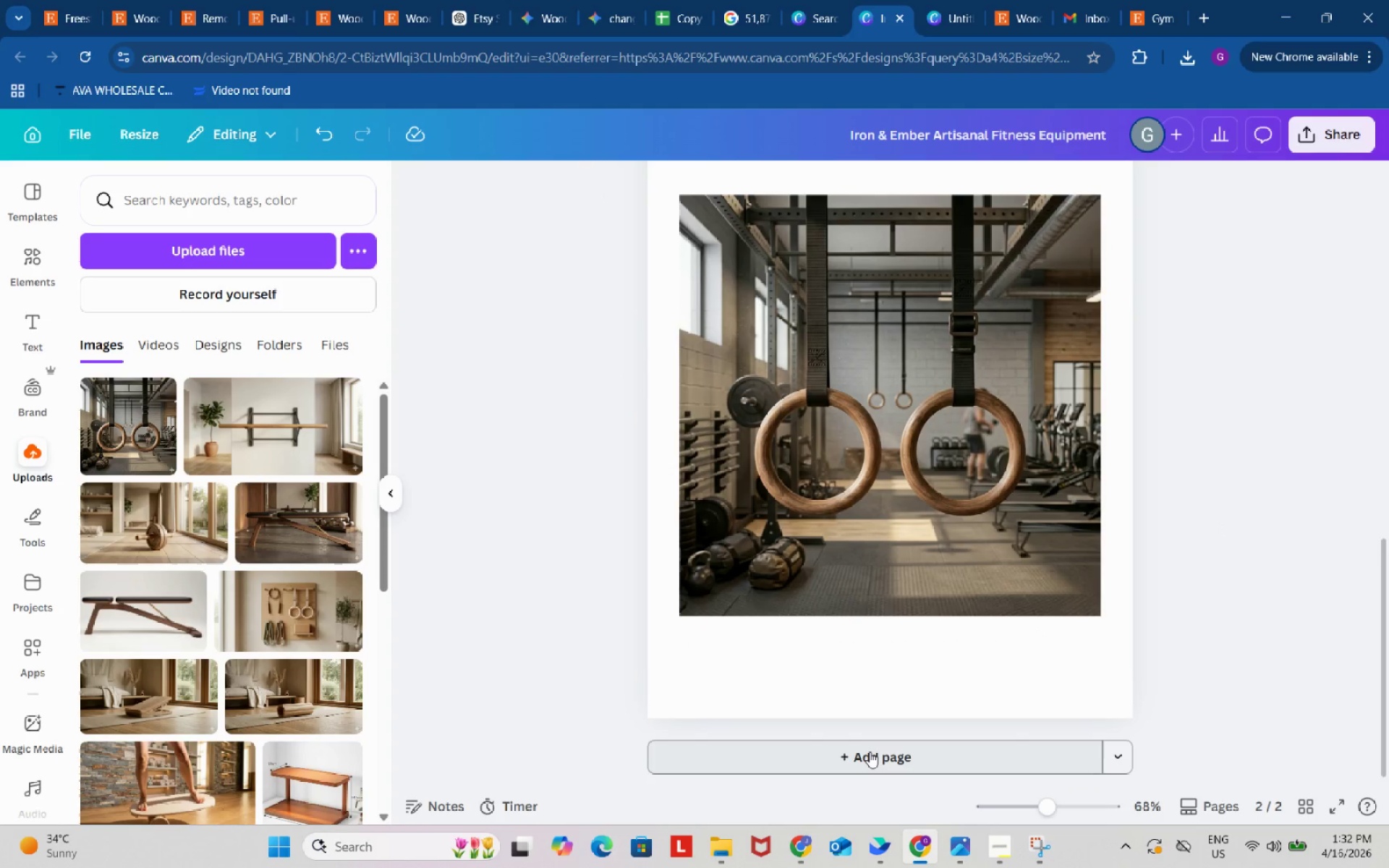 
left_click([870, 752])
 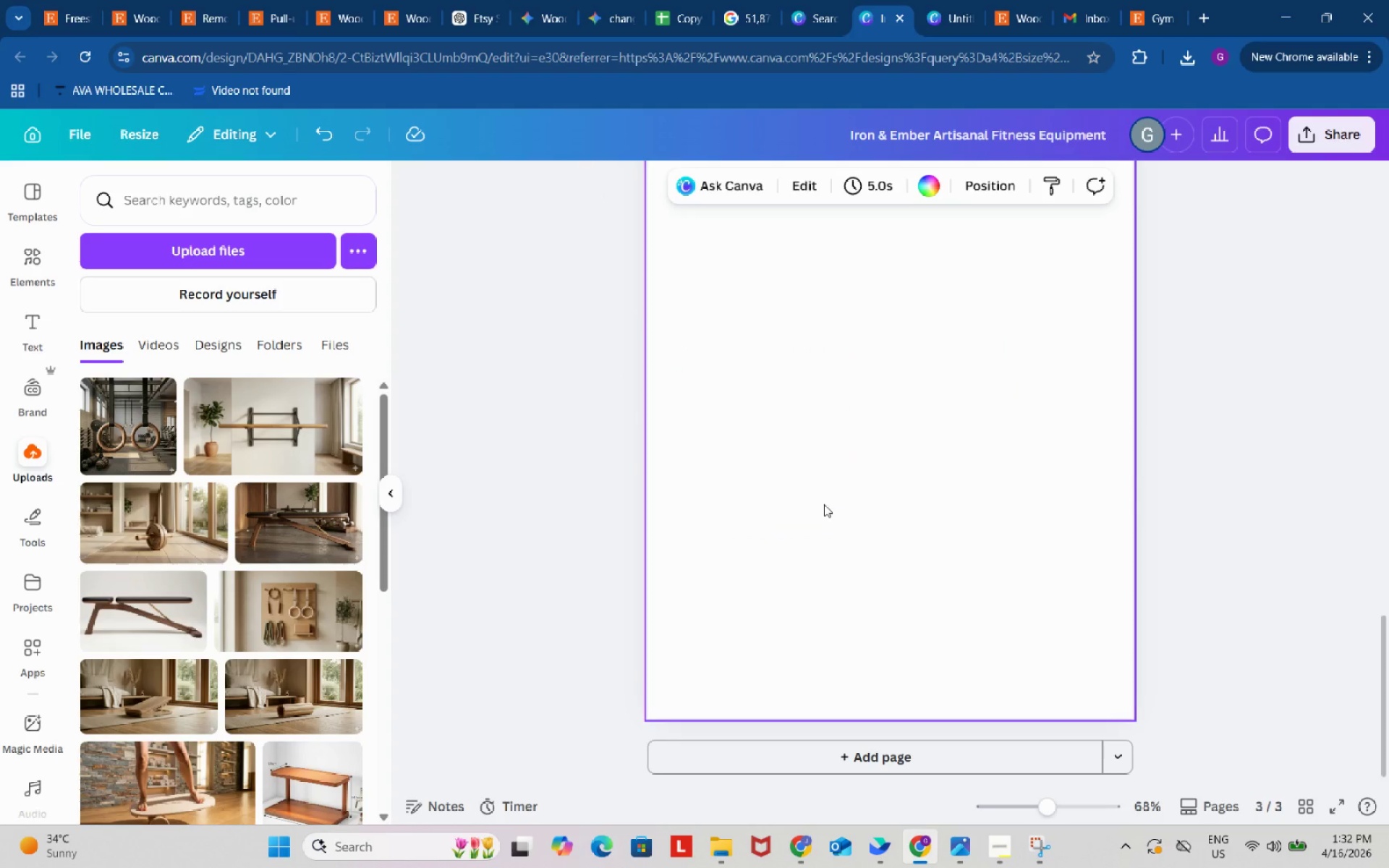 
scroll: coordinate [824, 504], scroll_direction: up, amount: 11.0
 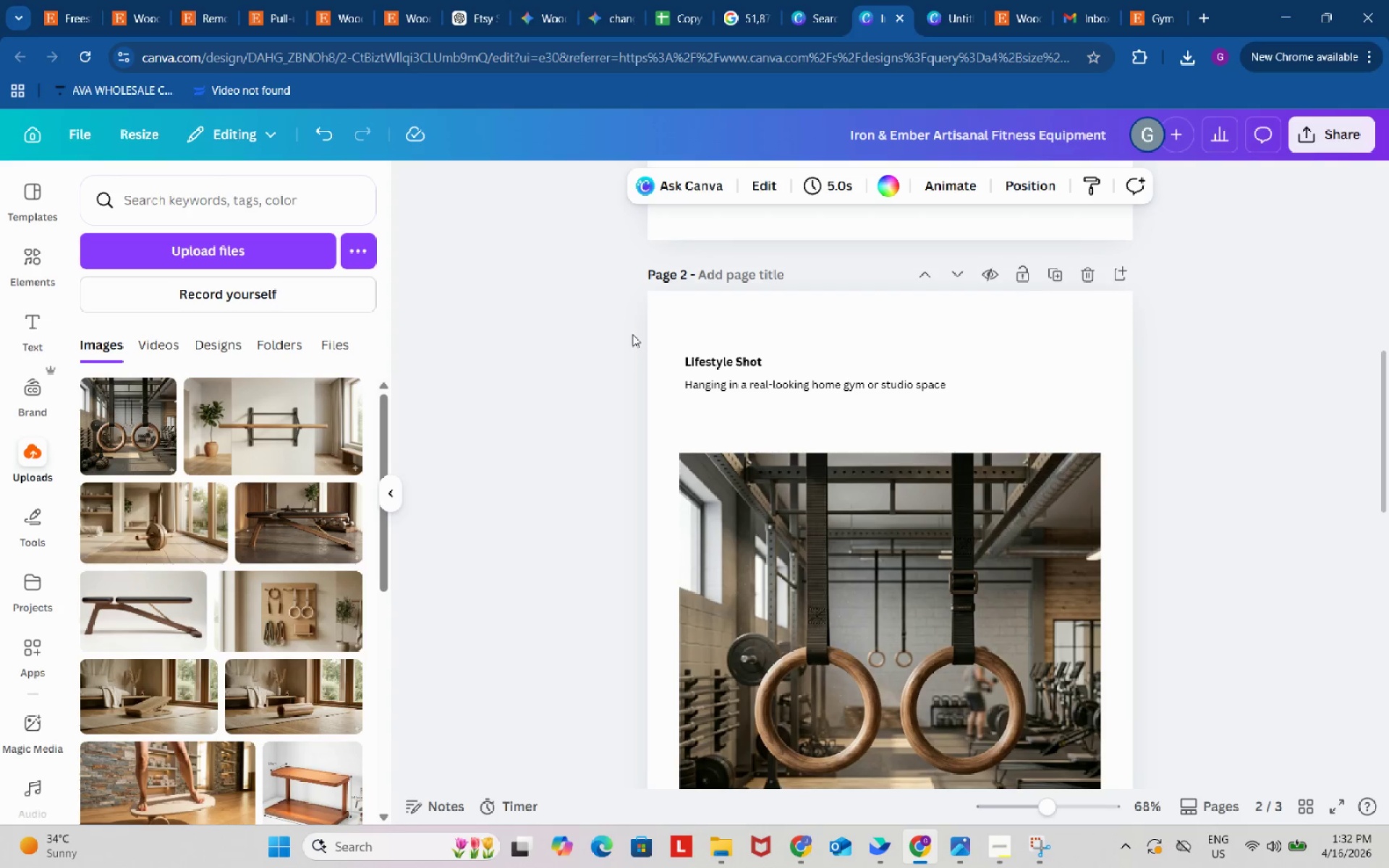 
left_click_drag(start_coordinate=[632, 333], to_coordinate=[1040, 423])
 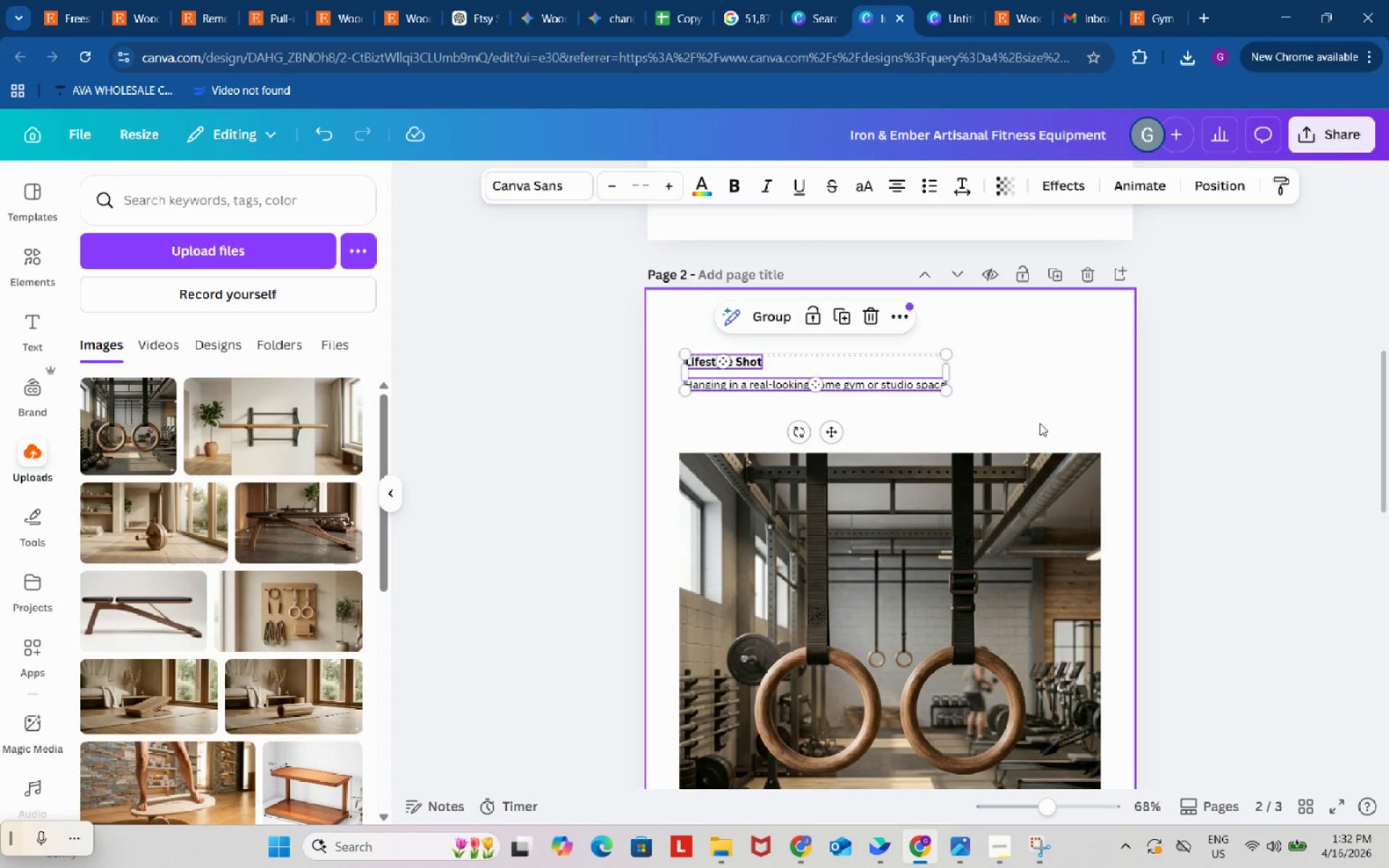 
key(Control+ControlLeft)
 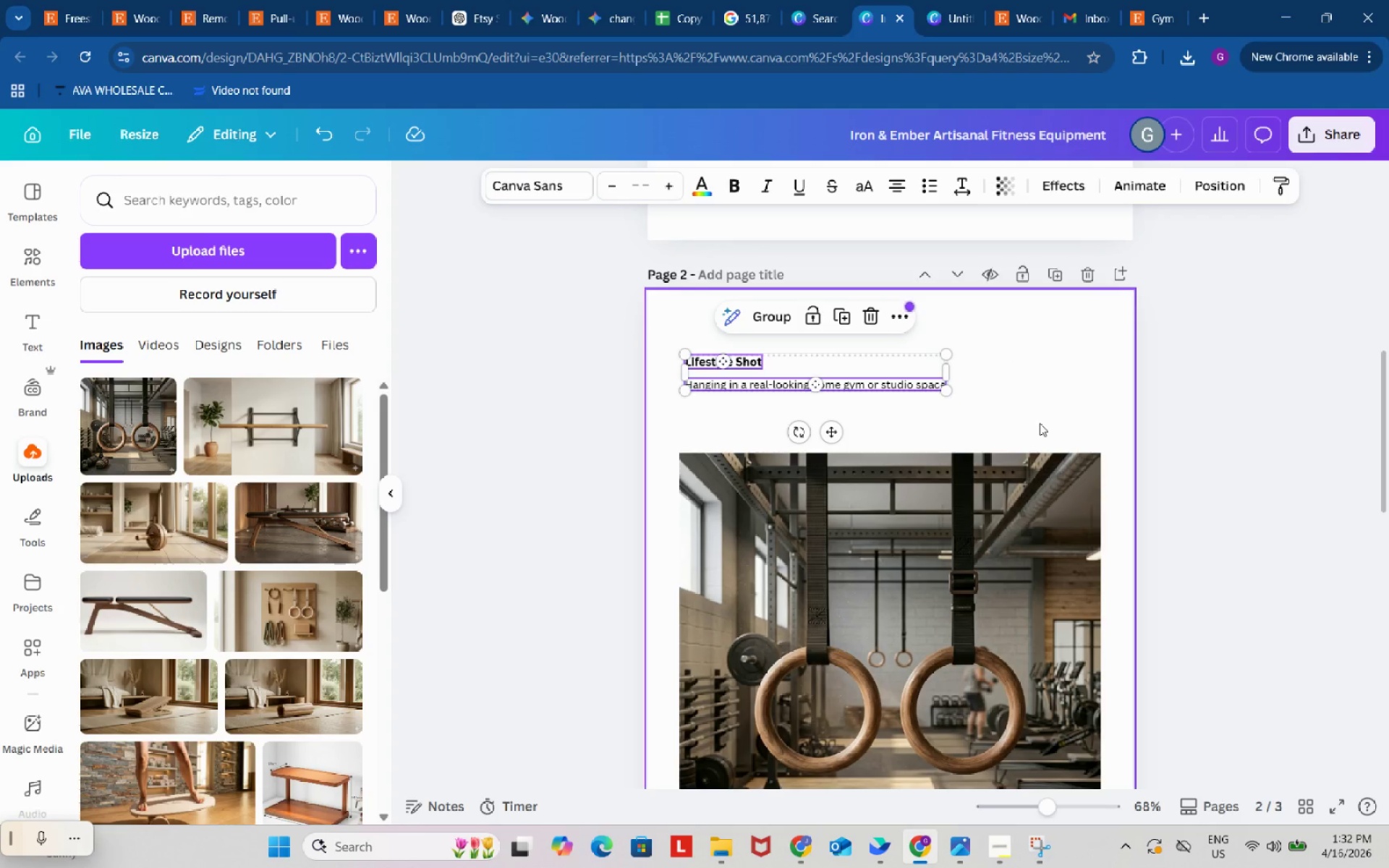 
key(Control+C)
 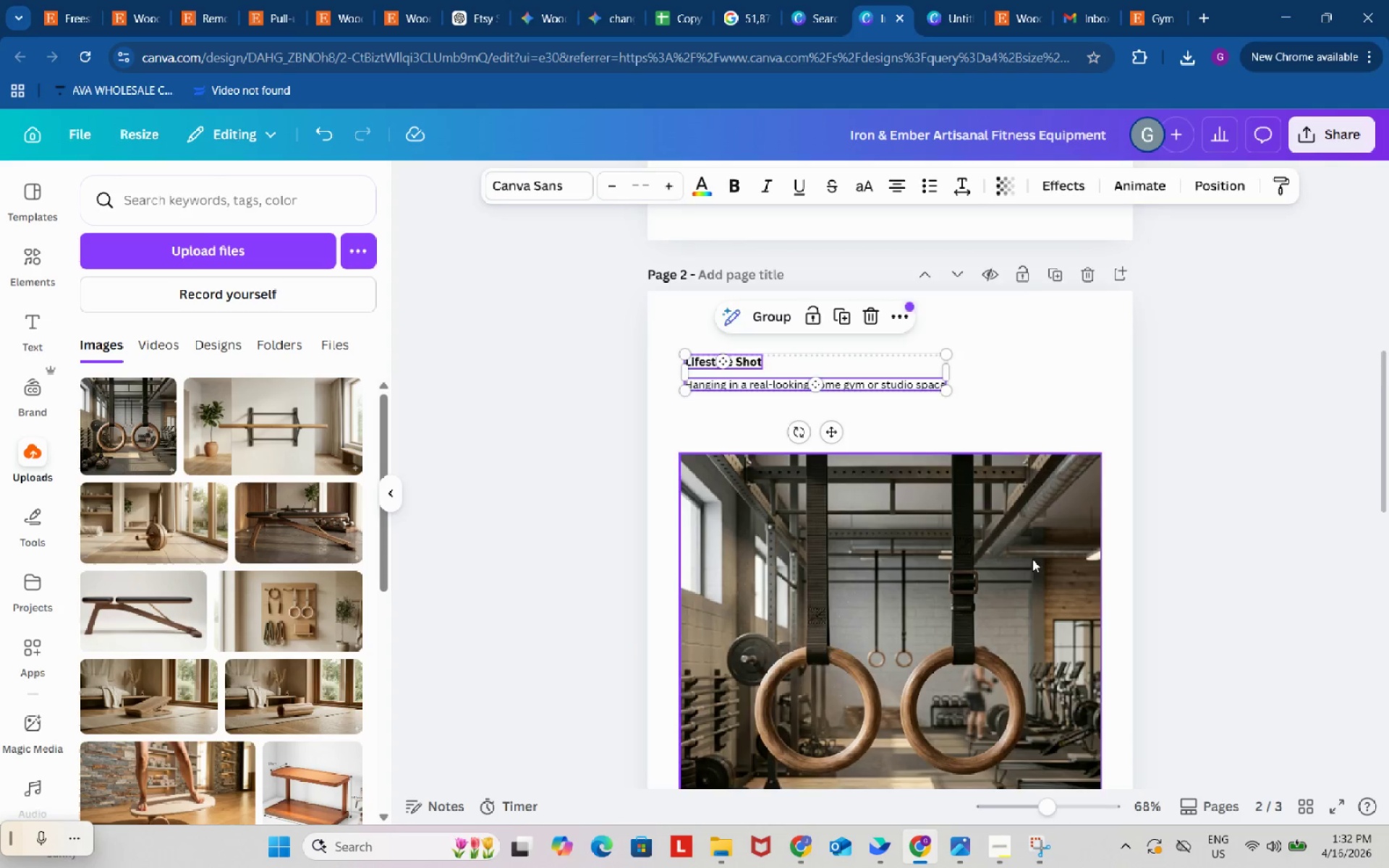 
scroll: coordinate [1029, 576], scroll_direction: down, amount: 5.0
 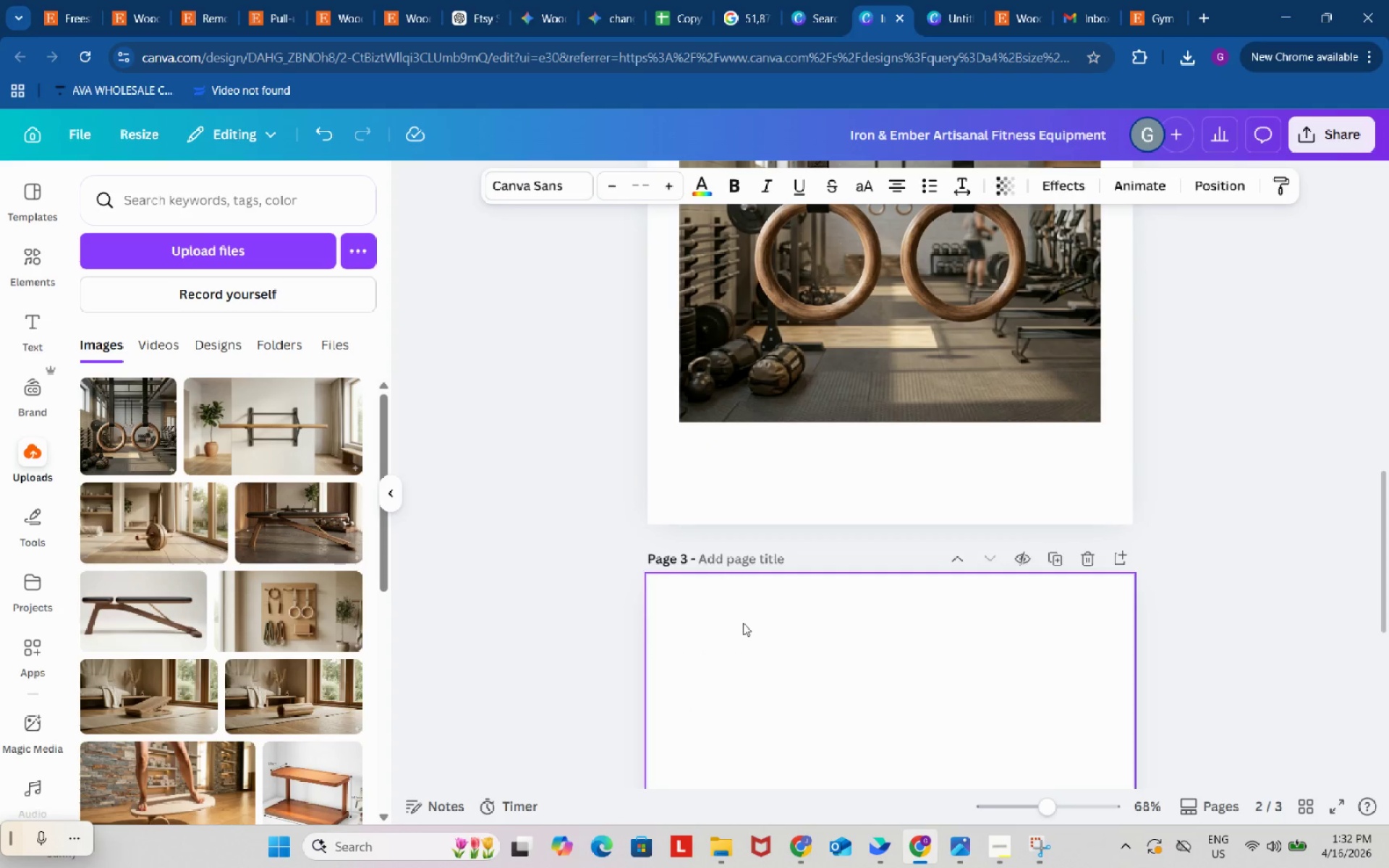 
left_click([743, 623])
 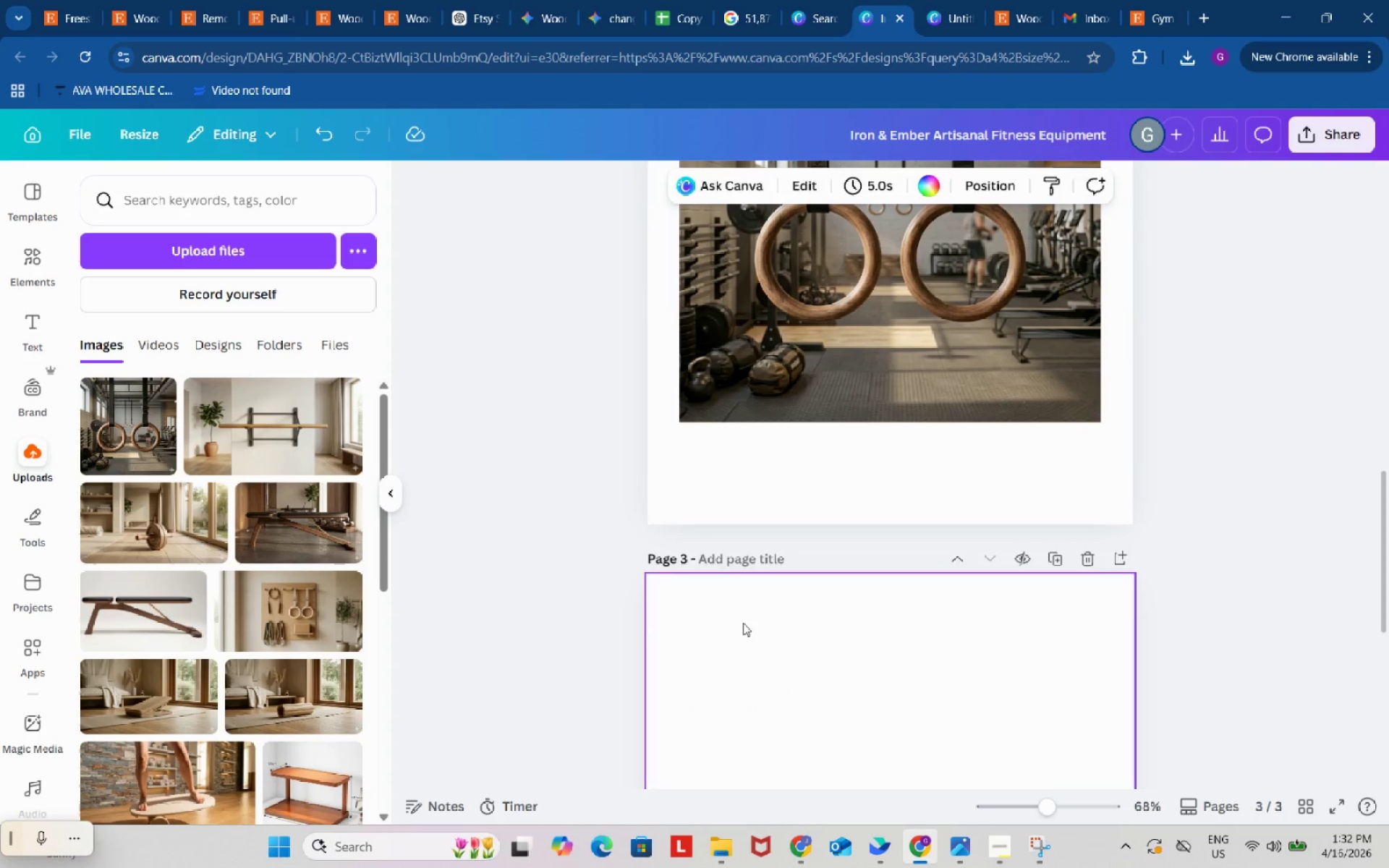 
key(Control+ControlLeft)
 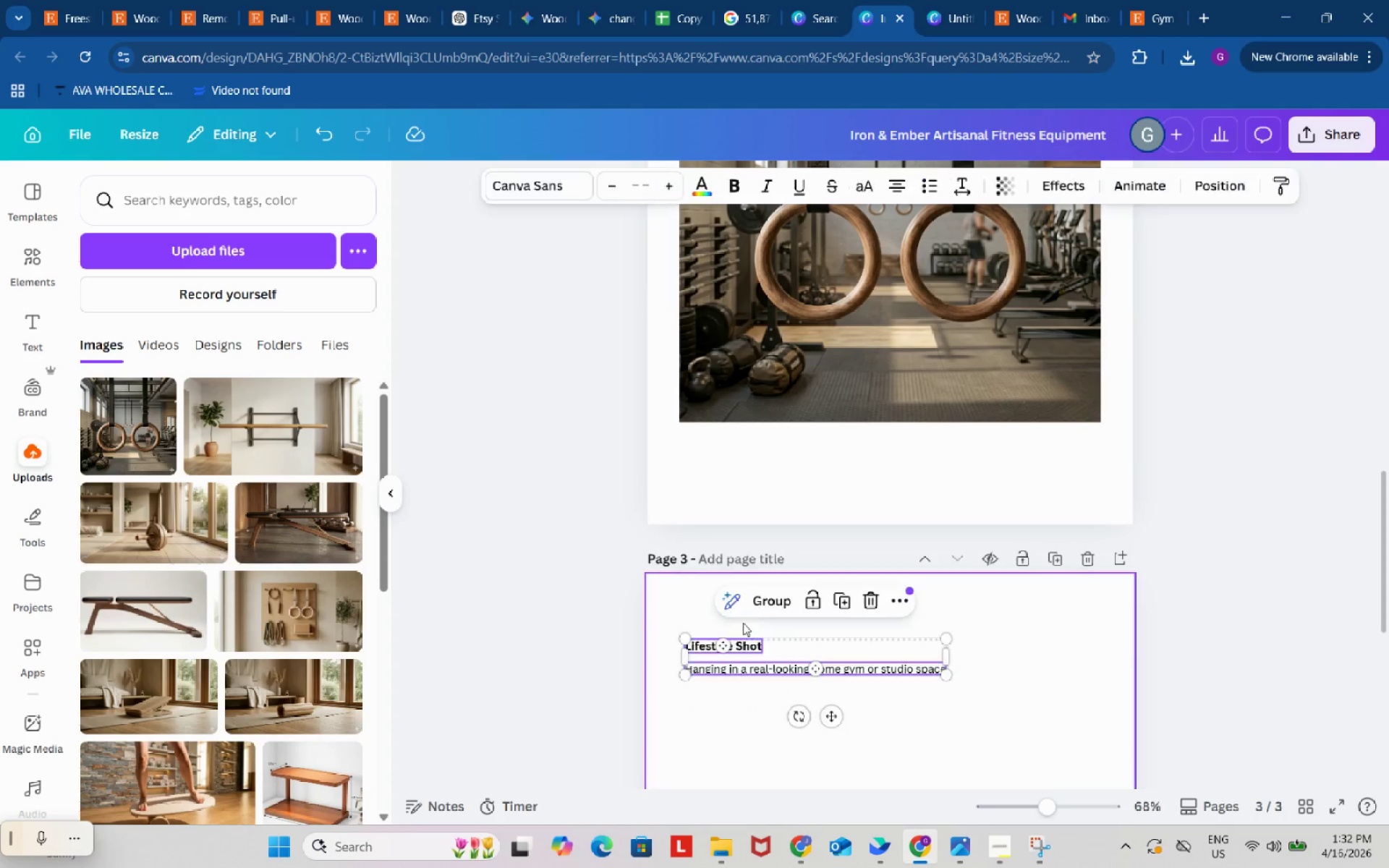 
key(Control+V)
 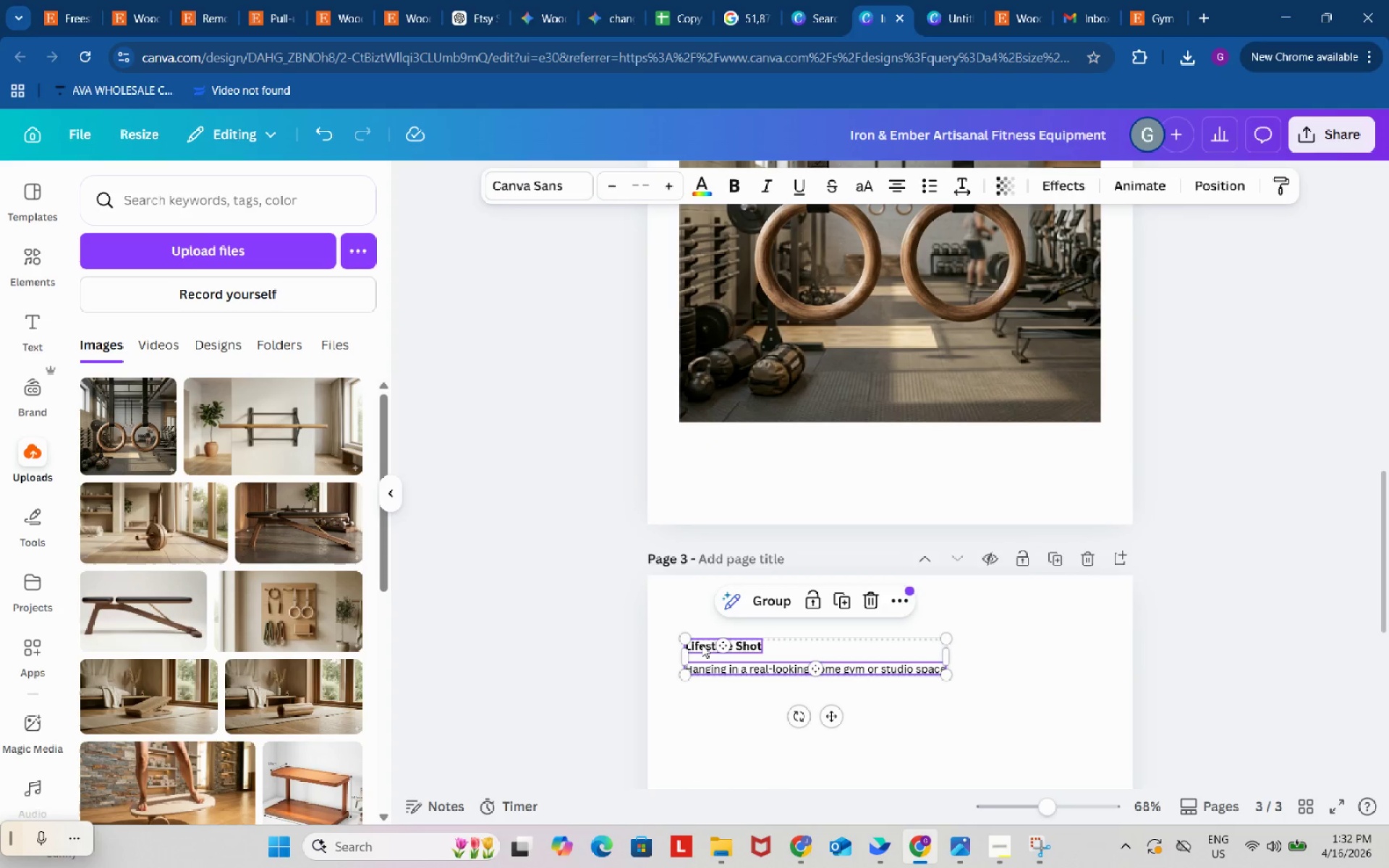 
double_click([702, 644])
 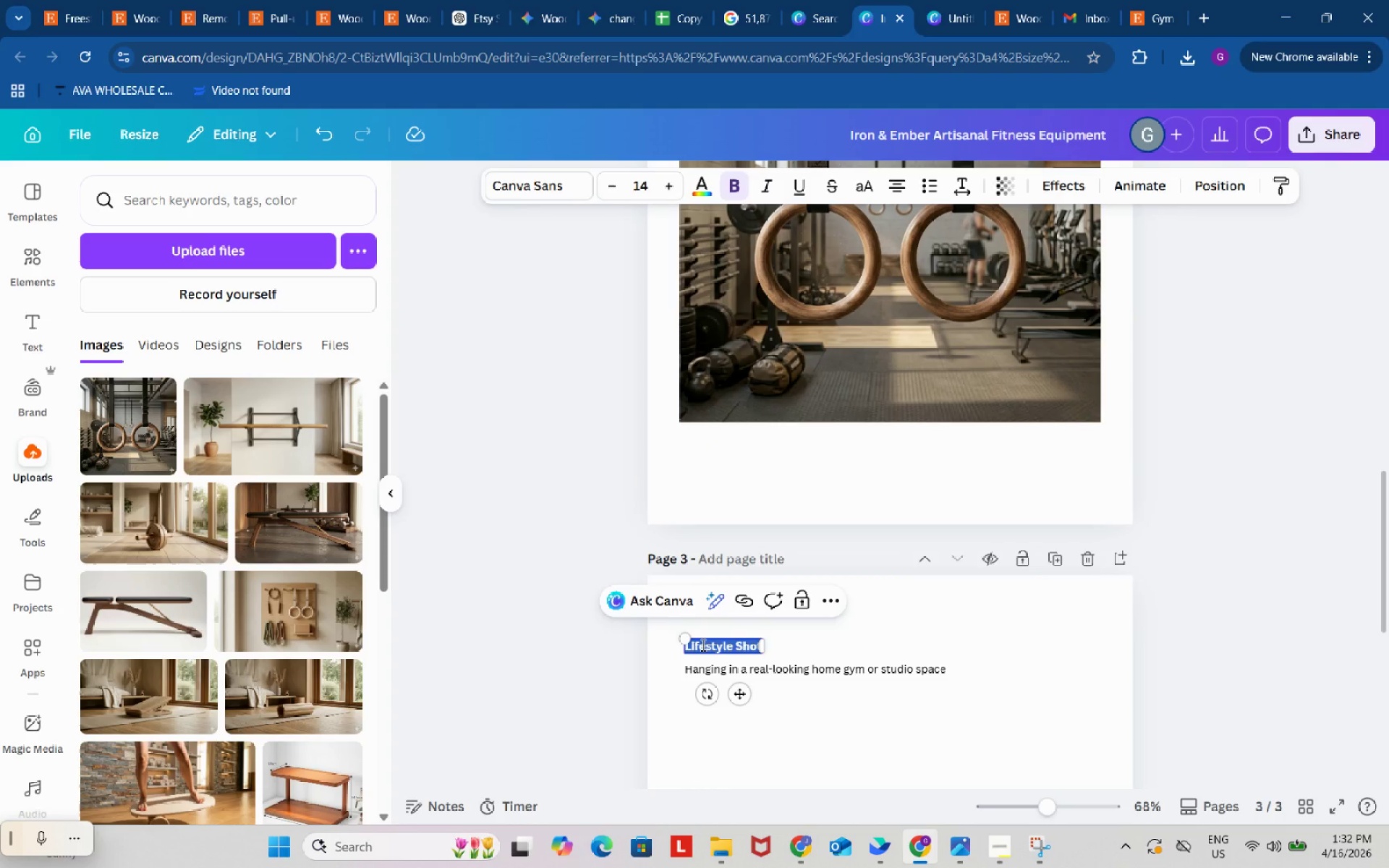 
key(Control+Shift+D)
 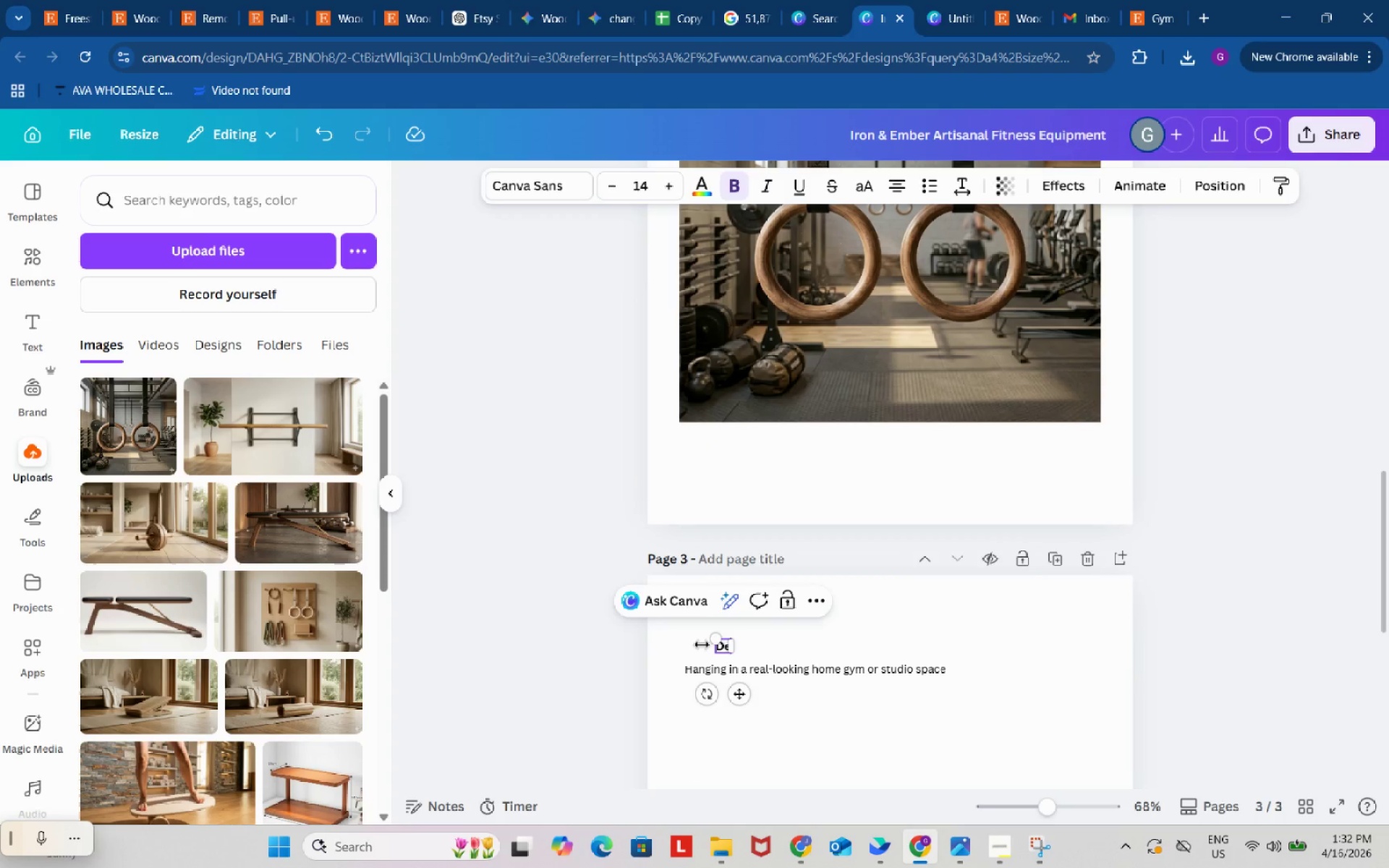 
type(etaild)
key(Backspace)
key(Backspace)
type(il Close i)
key(Backspace)
type(up)
 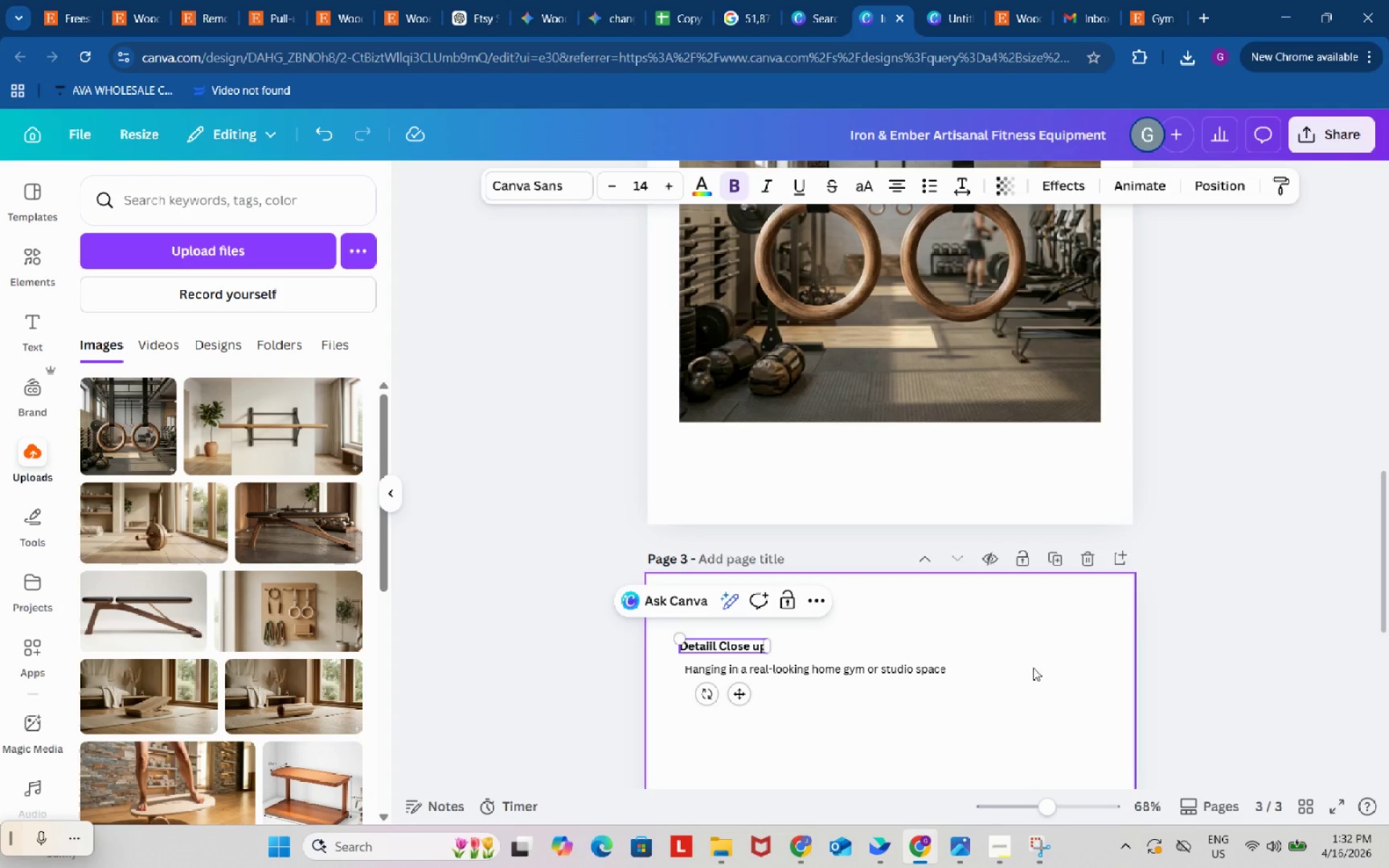 
scroll: coordinate [1135, 644], scroll_direction: down, amount: 2.0
 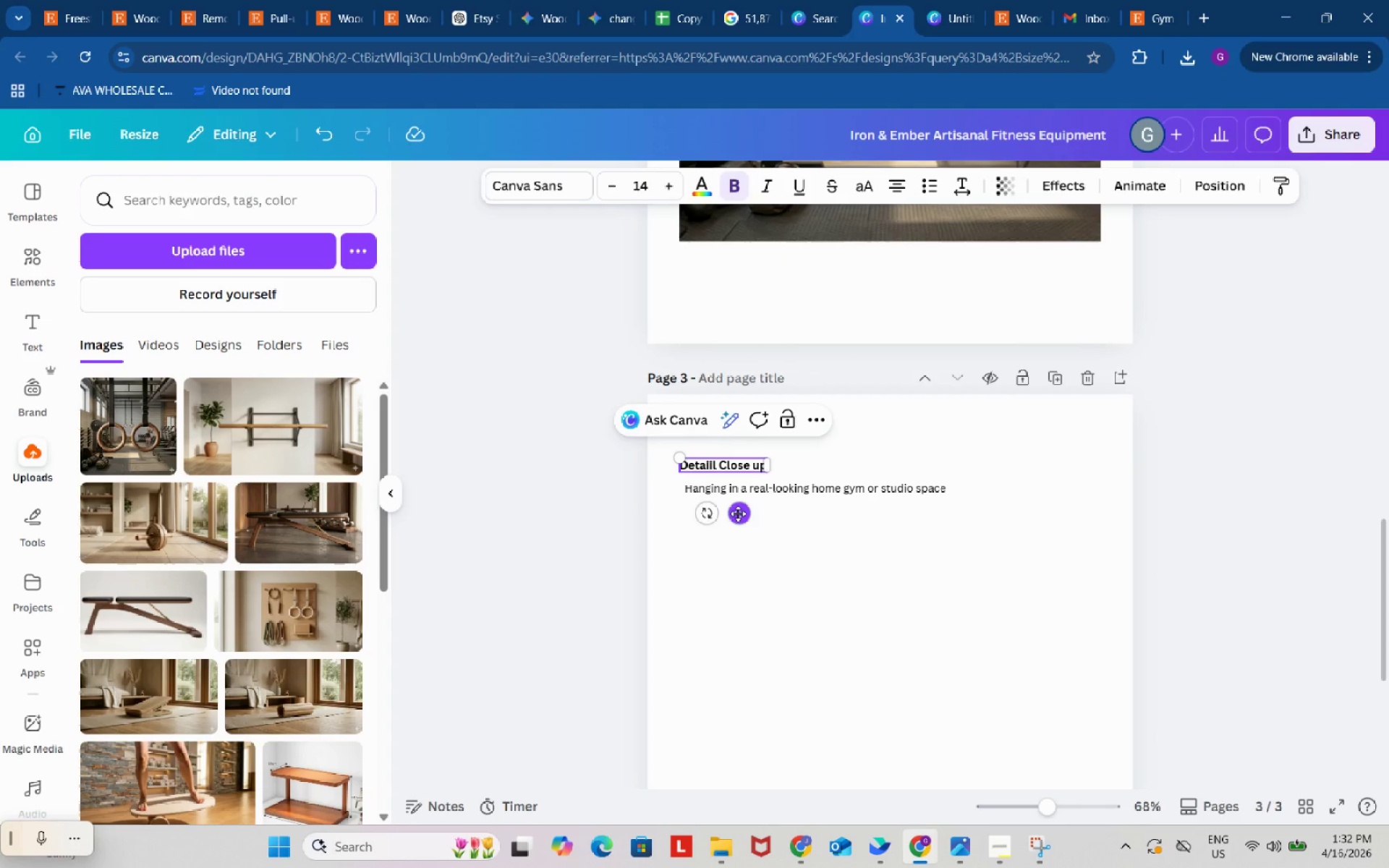 
left_click_drag(start_coordinate=[738, 514], to_coordinate=[742, 514])
 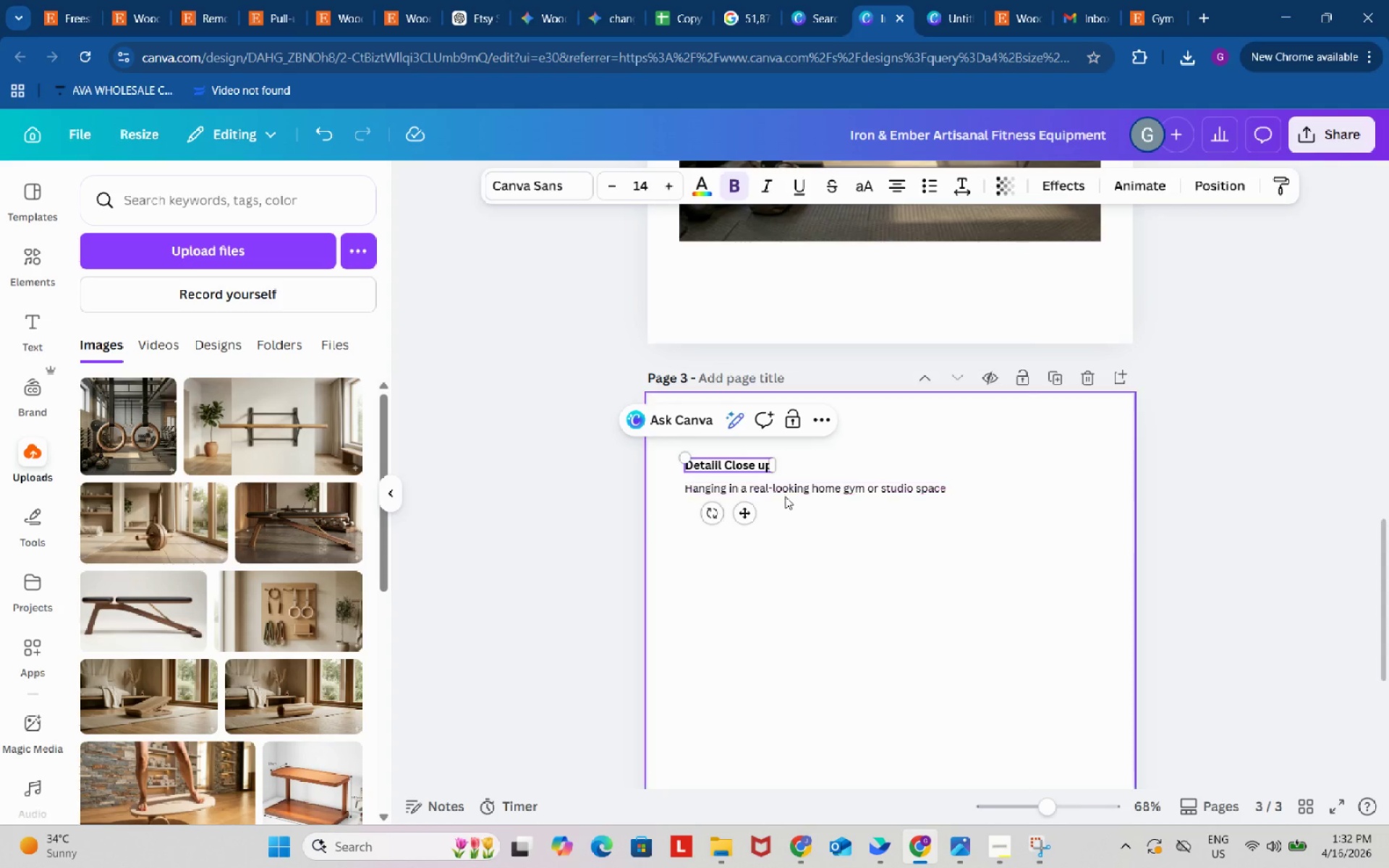 
double_click([785, 488])
 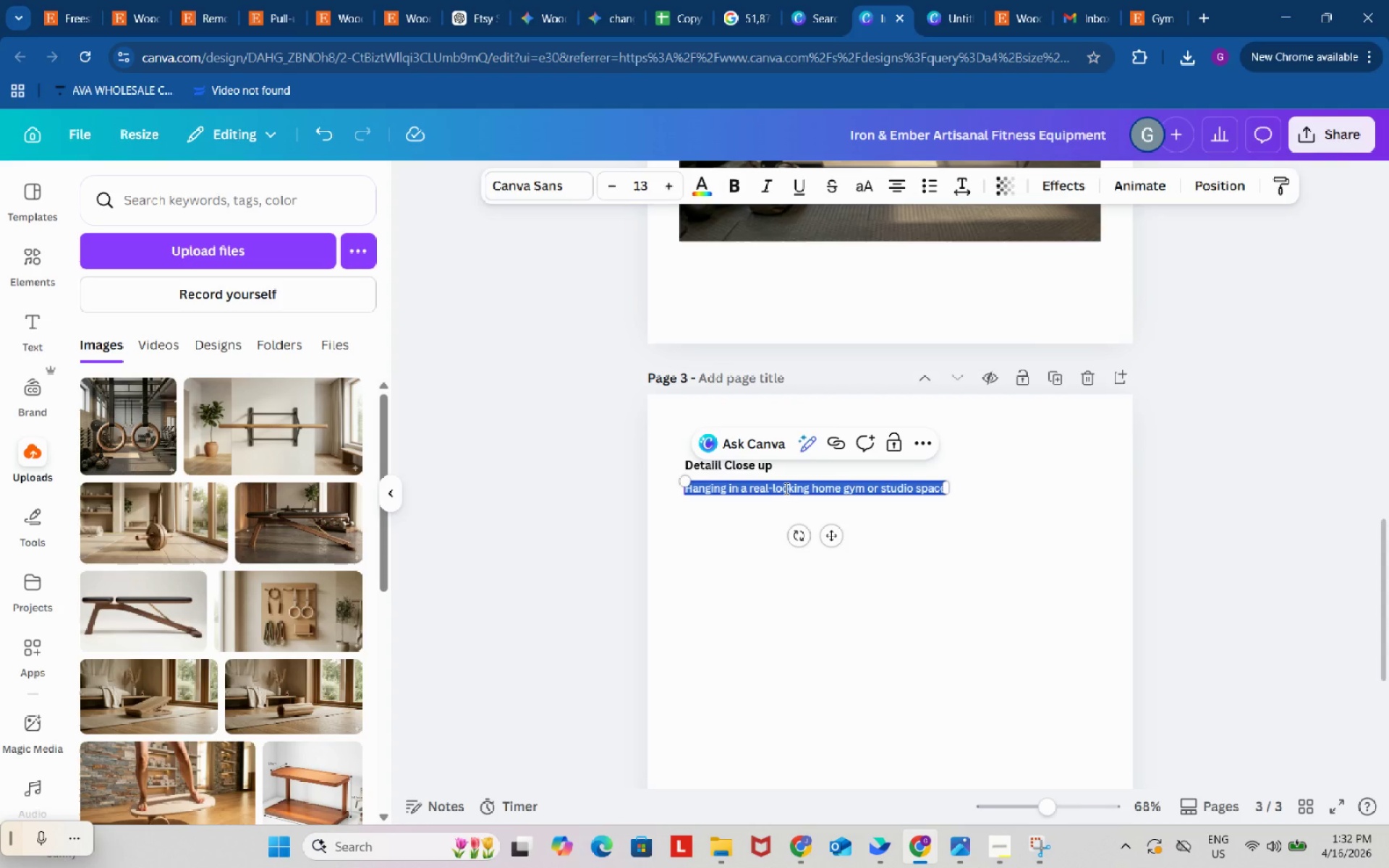 
type(Close up in the material texture)
 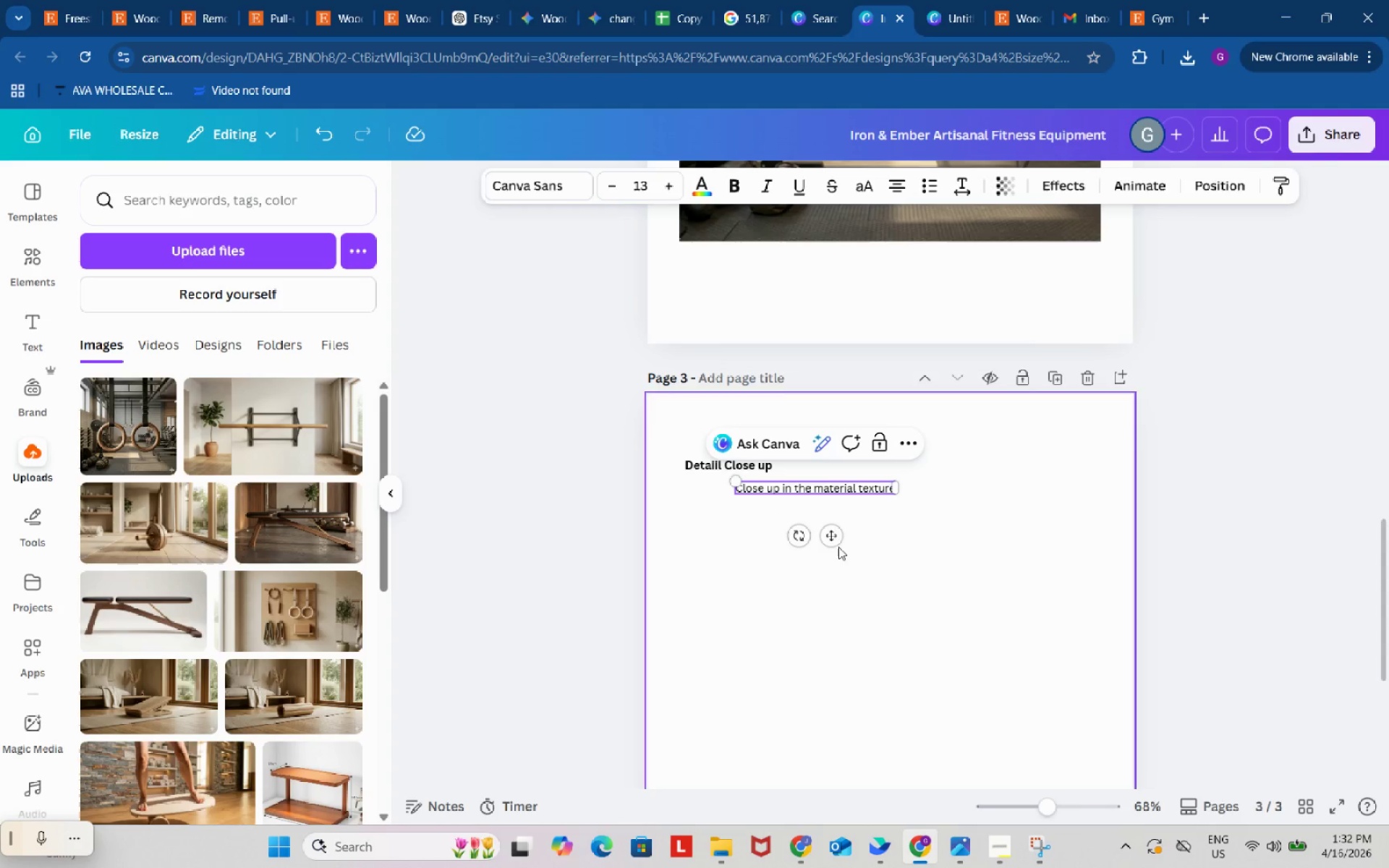 
left_click_drag(start_coordinate=[831, 536], to_coordinate=[776, 536])
 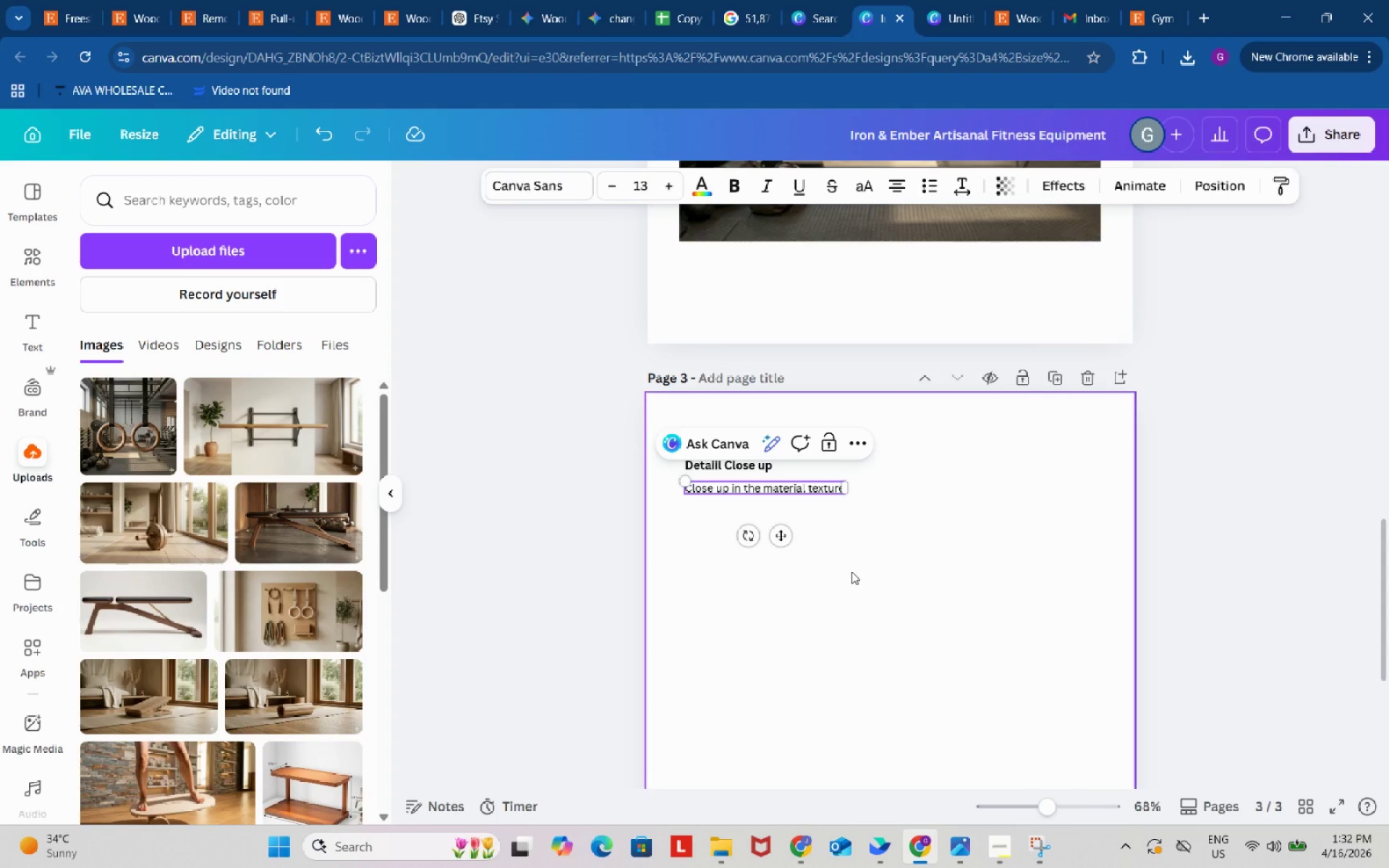 
left_click([851, 571])
 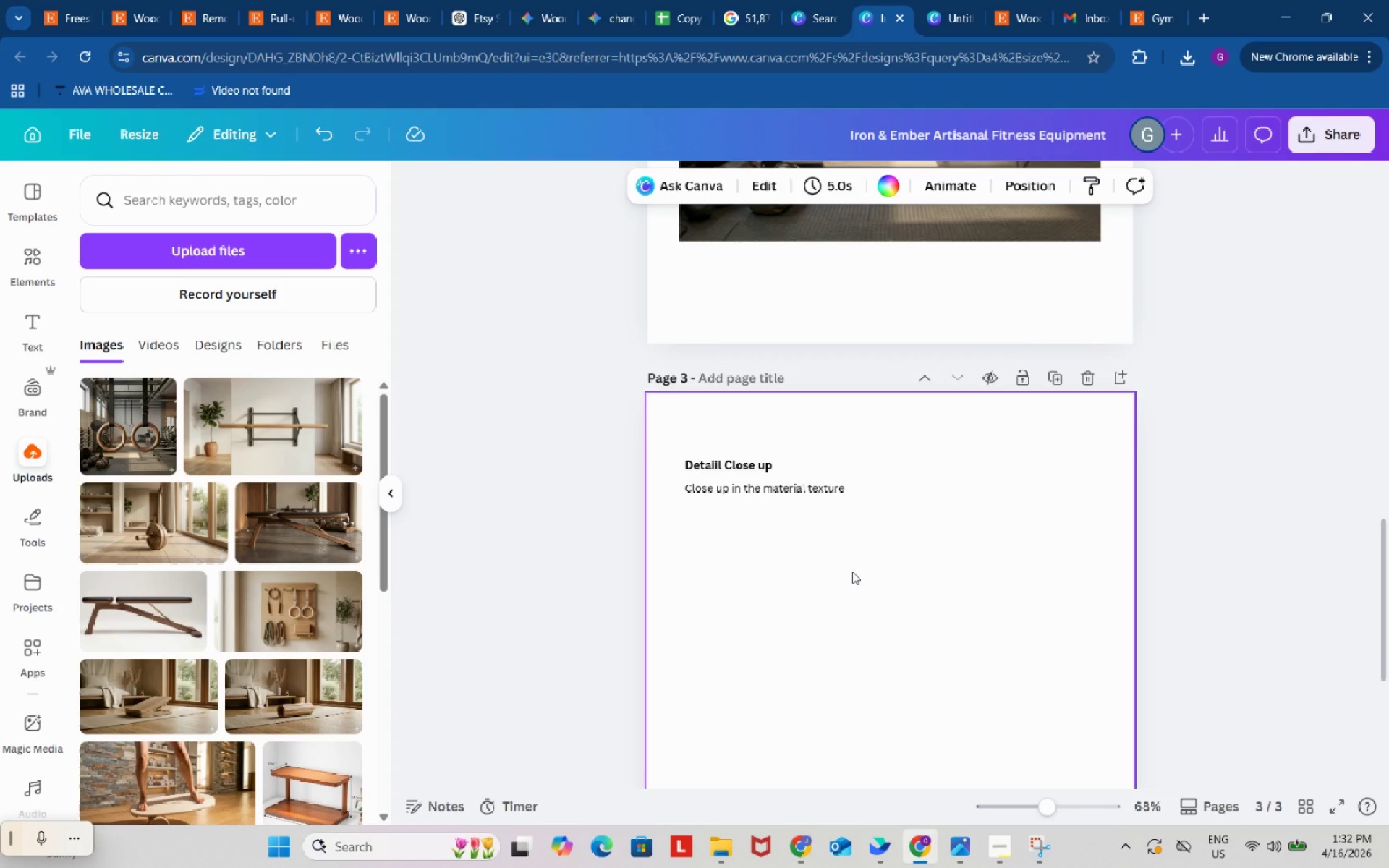 
scroll: coordinate [853, 571], scroll_direction: up, amount: 15.0
 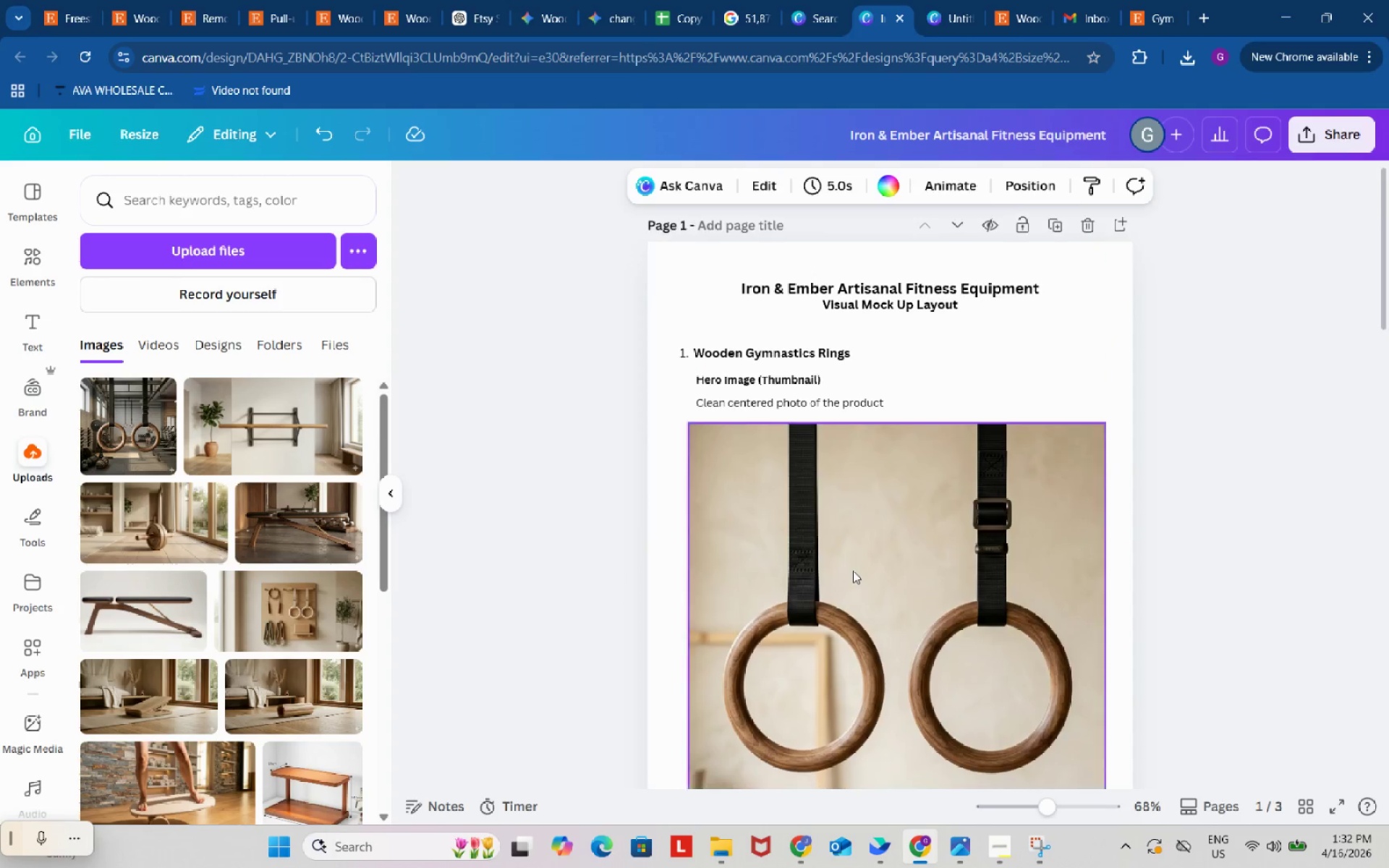 
scroll: coordinate [853, 571], scroll_direction: down, amount: 3.0
 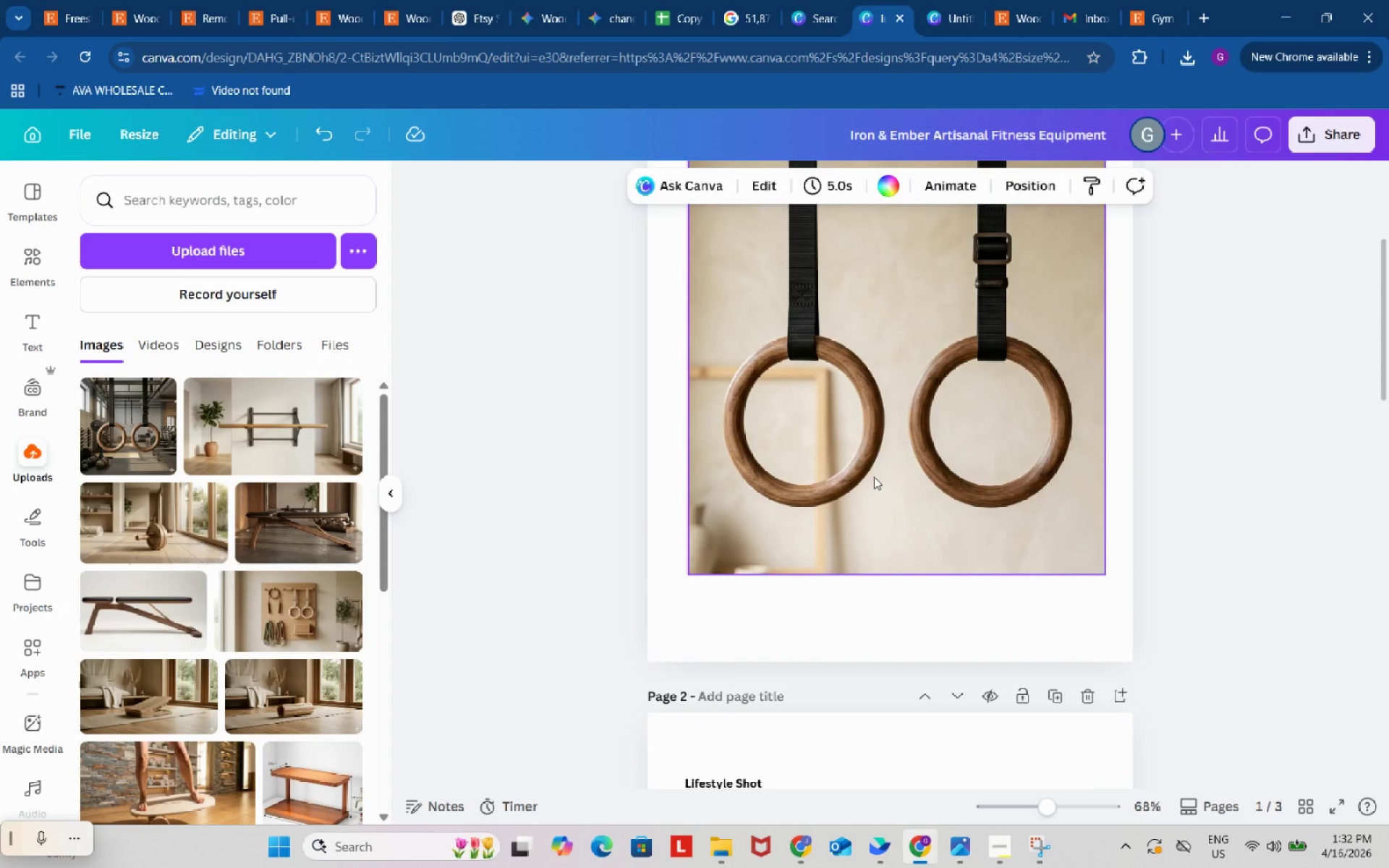 
left_click([874, 477])
 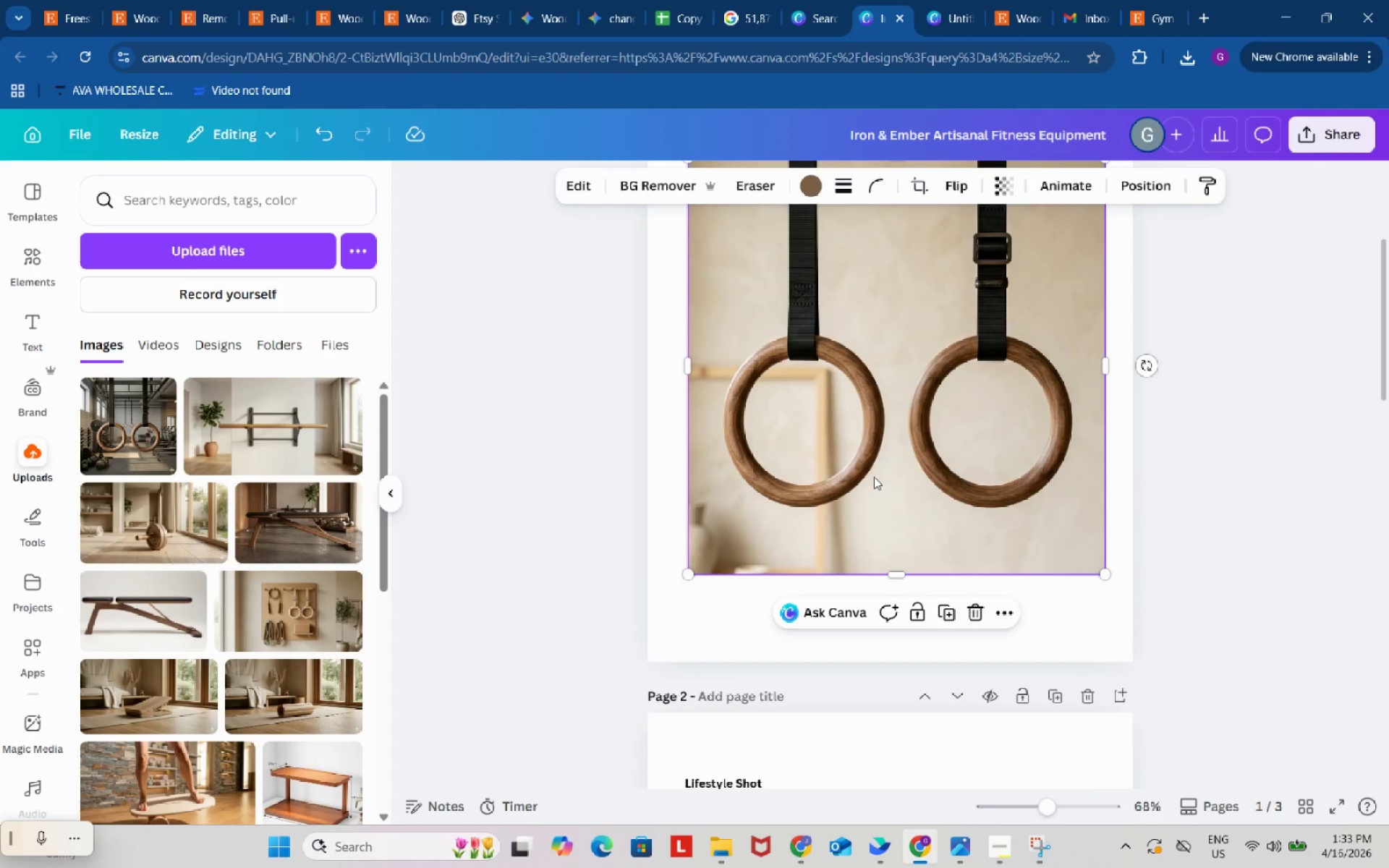 
key(Control+ControlLeft)
 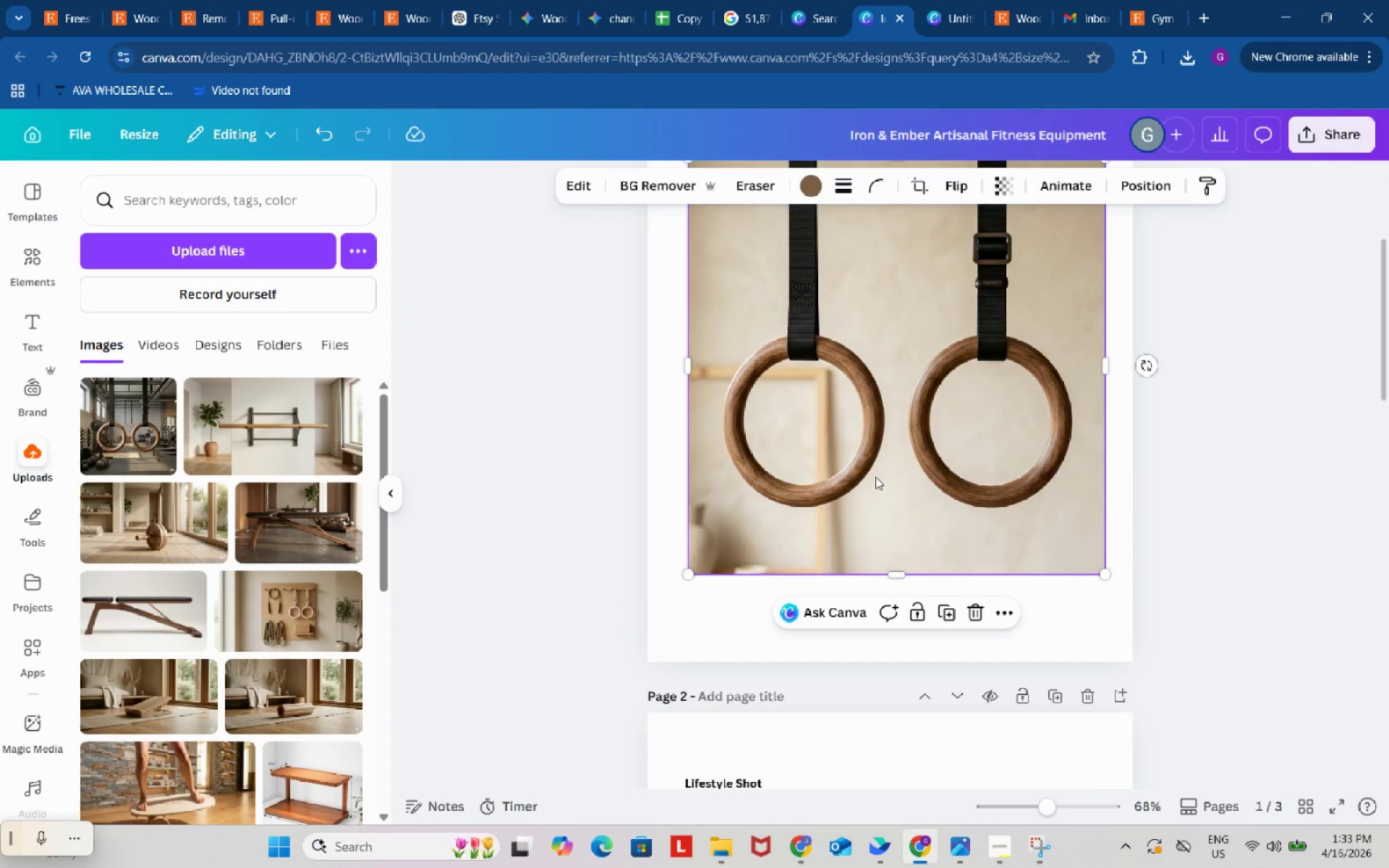 
key(Control+C)
 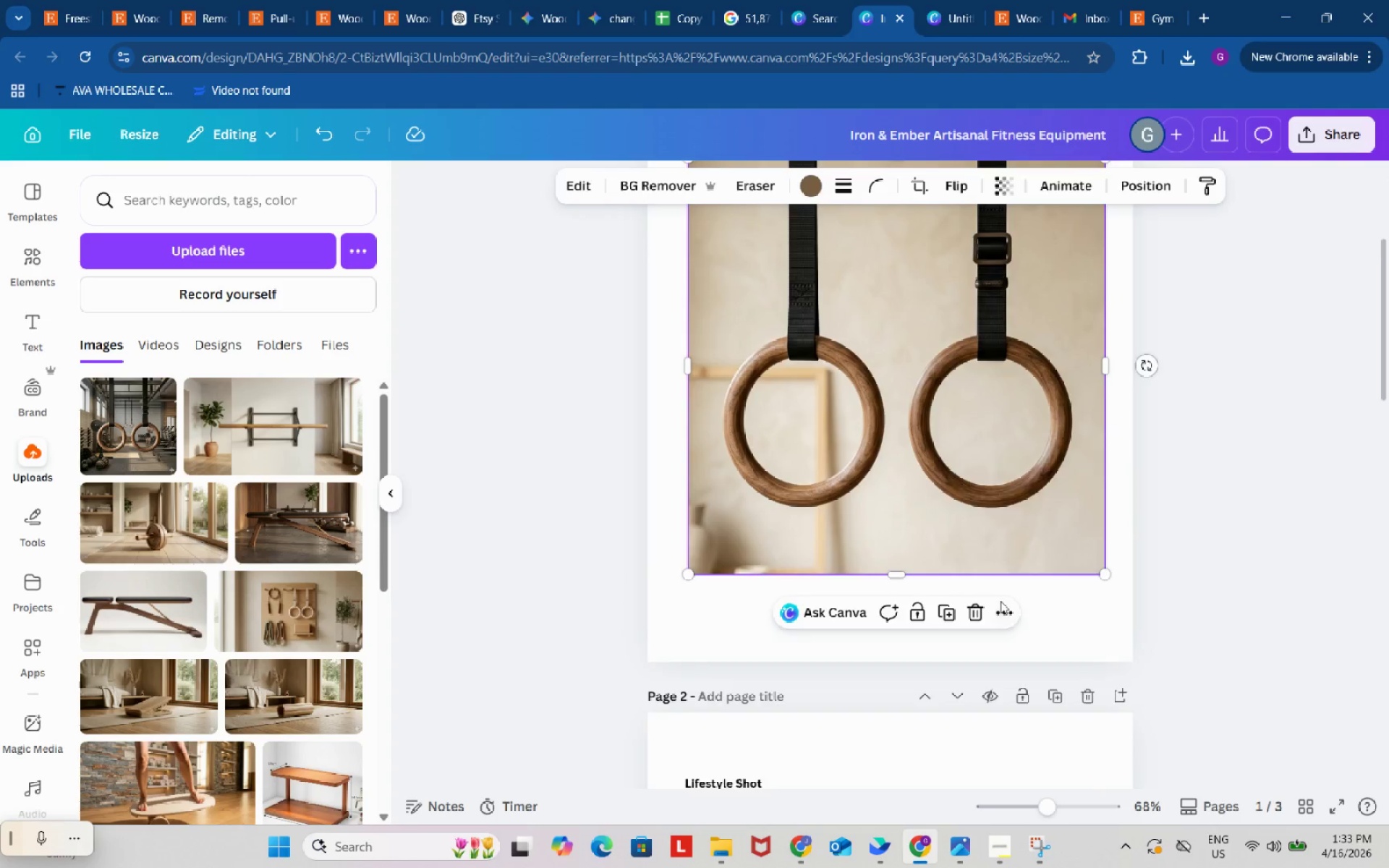 
left_click([895, 547])
 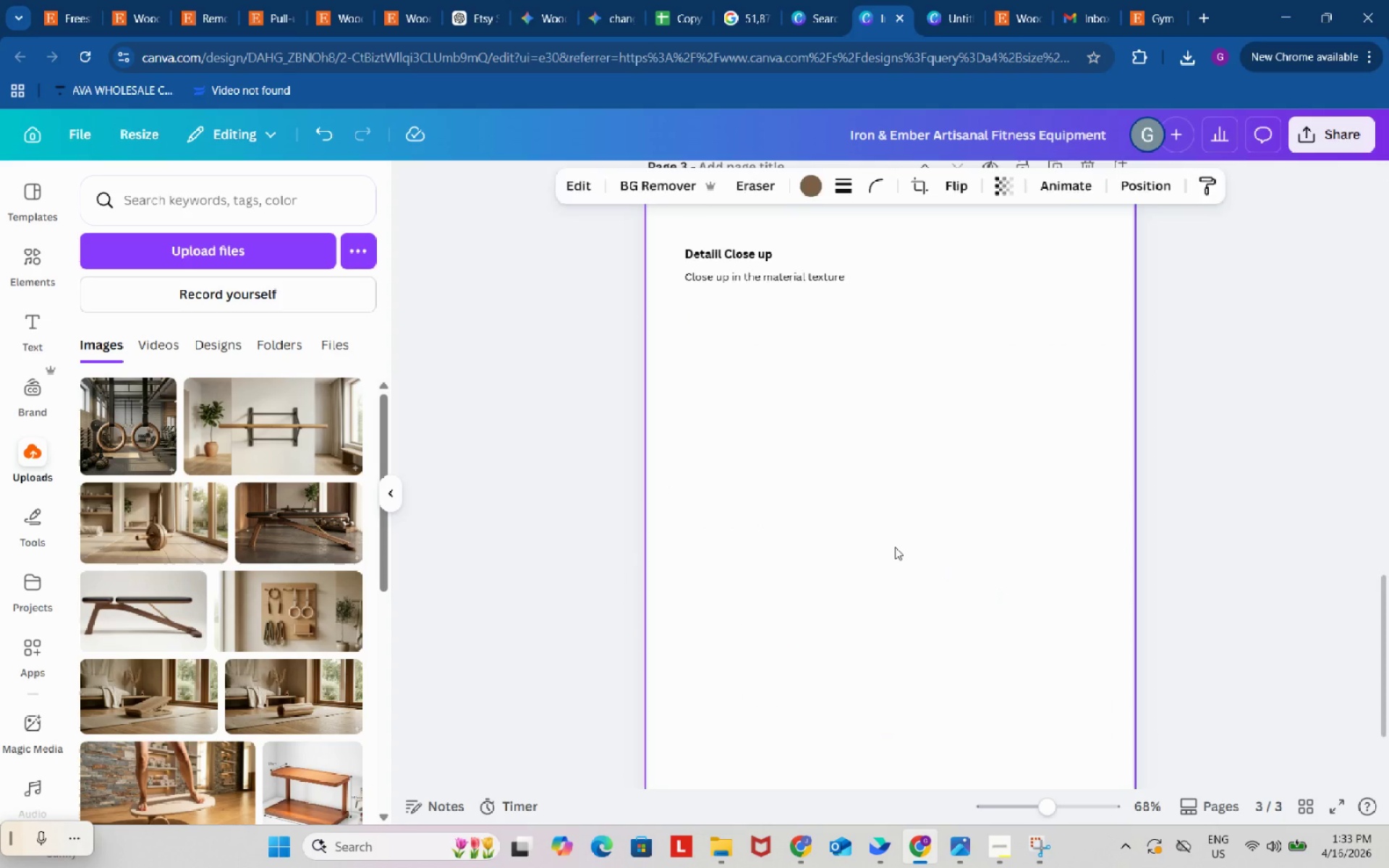 
scroll: coordinate [1001, 591], scroll_direction: down, amount: 14.0
 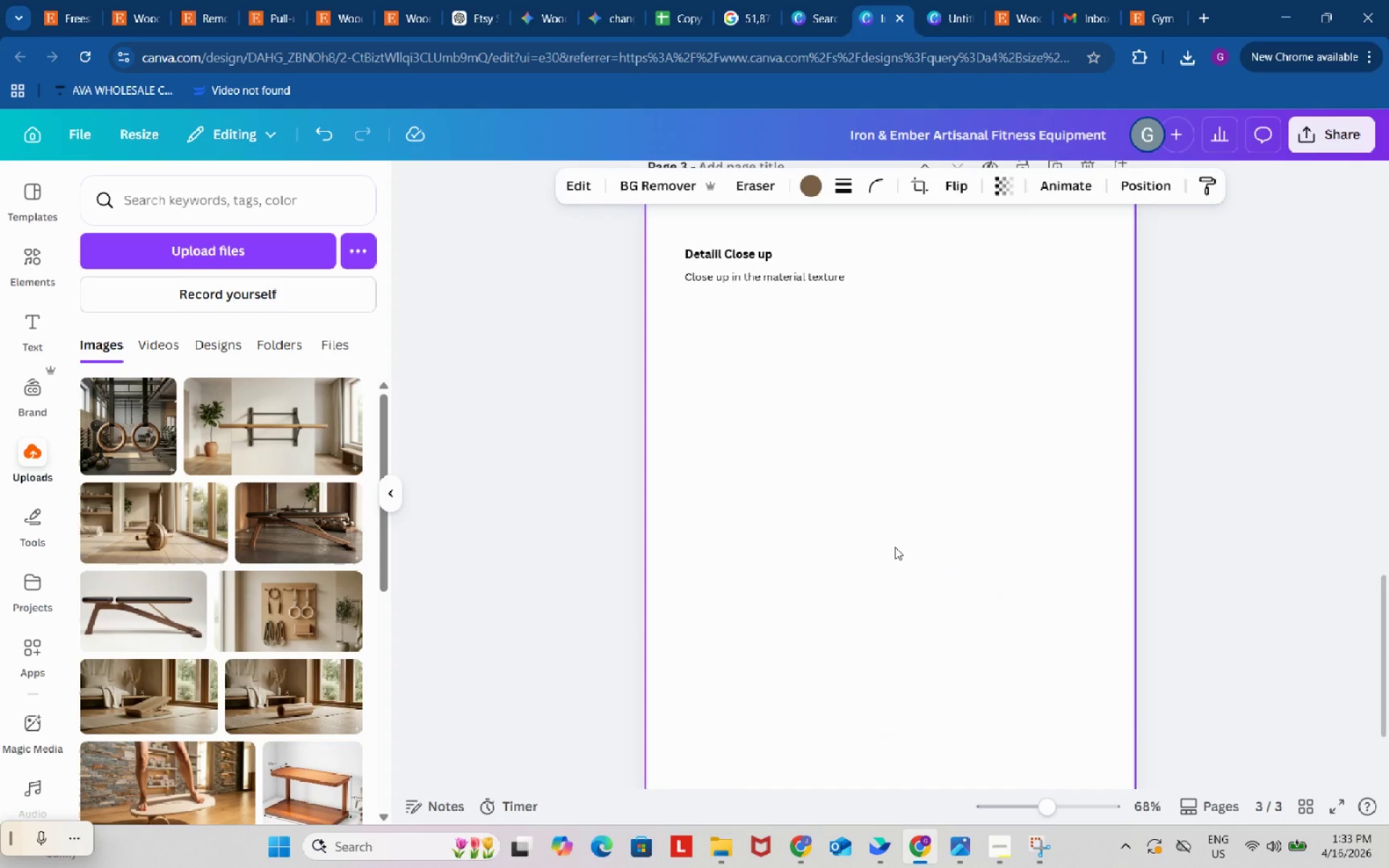 
key(Control+ControlLeft)
 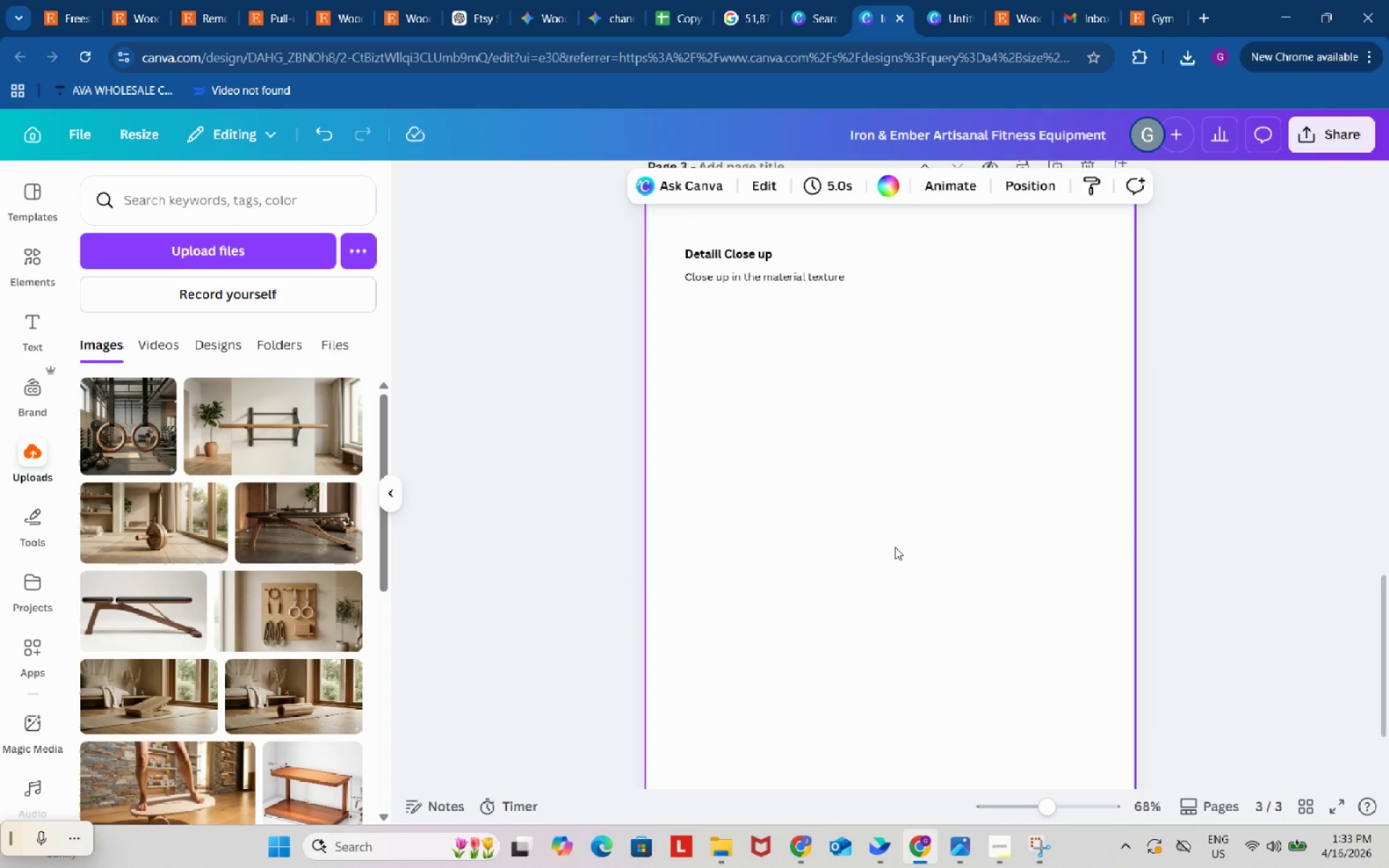 
key(Control+V)
 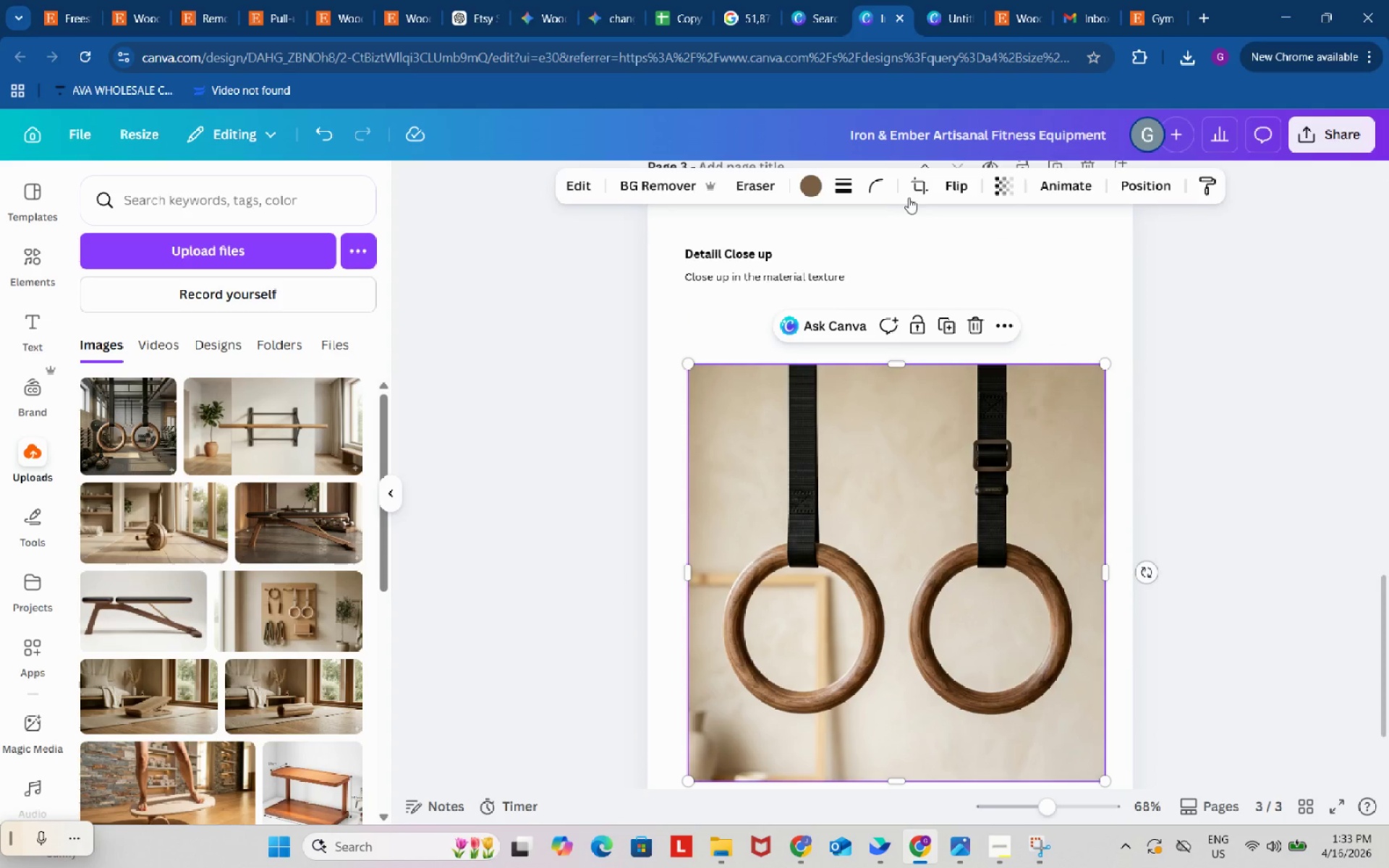 
left_click([914, 189])
 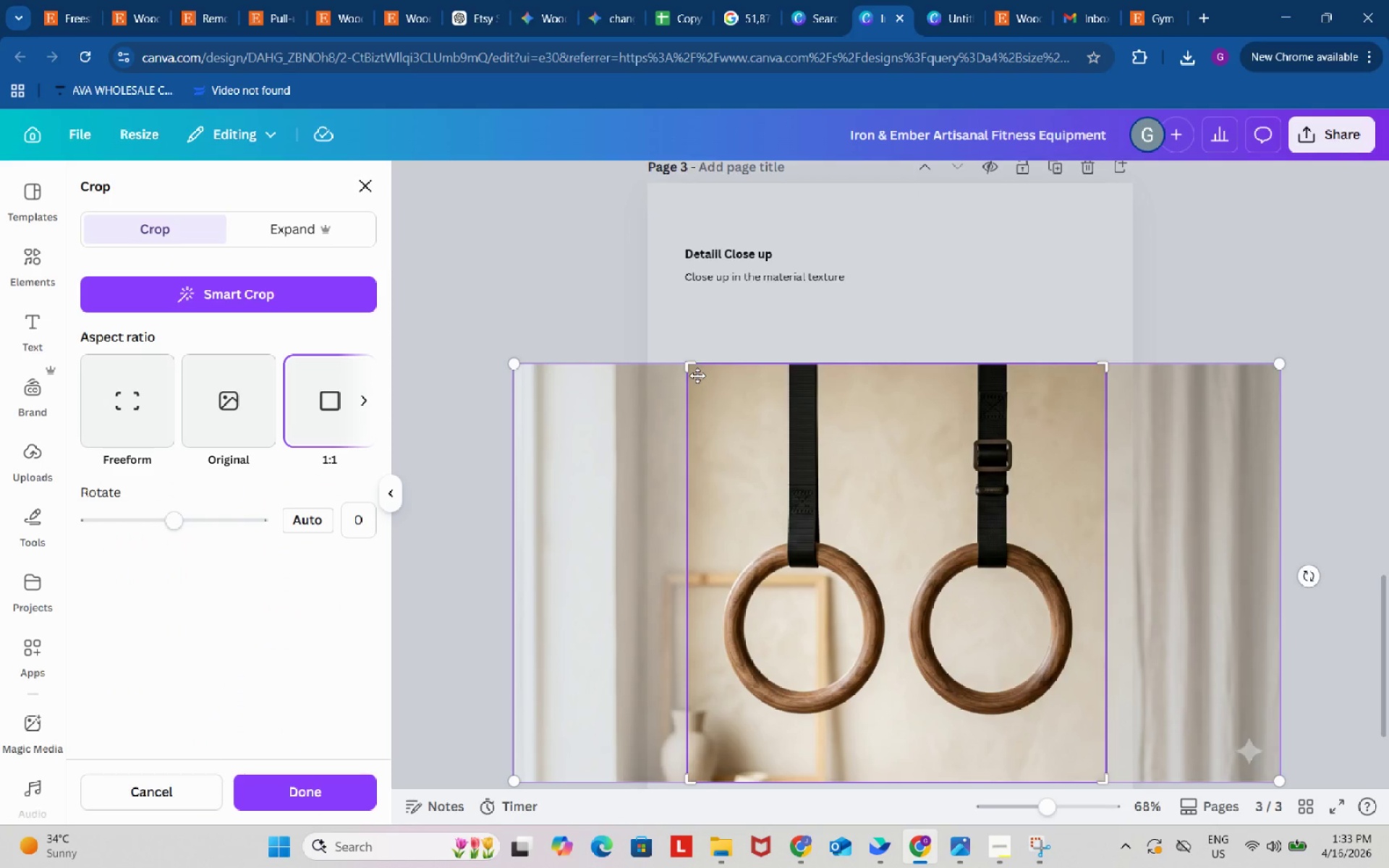 
left_click_drag(start_coordinate=[686, 368], to_coordinate=[912, 500])
 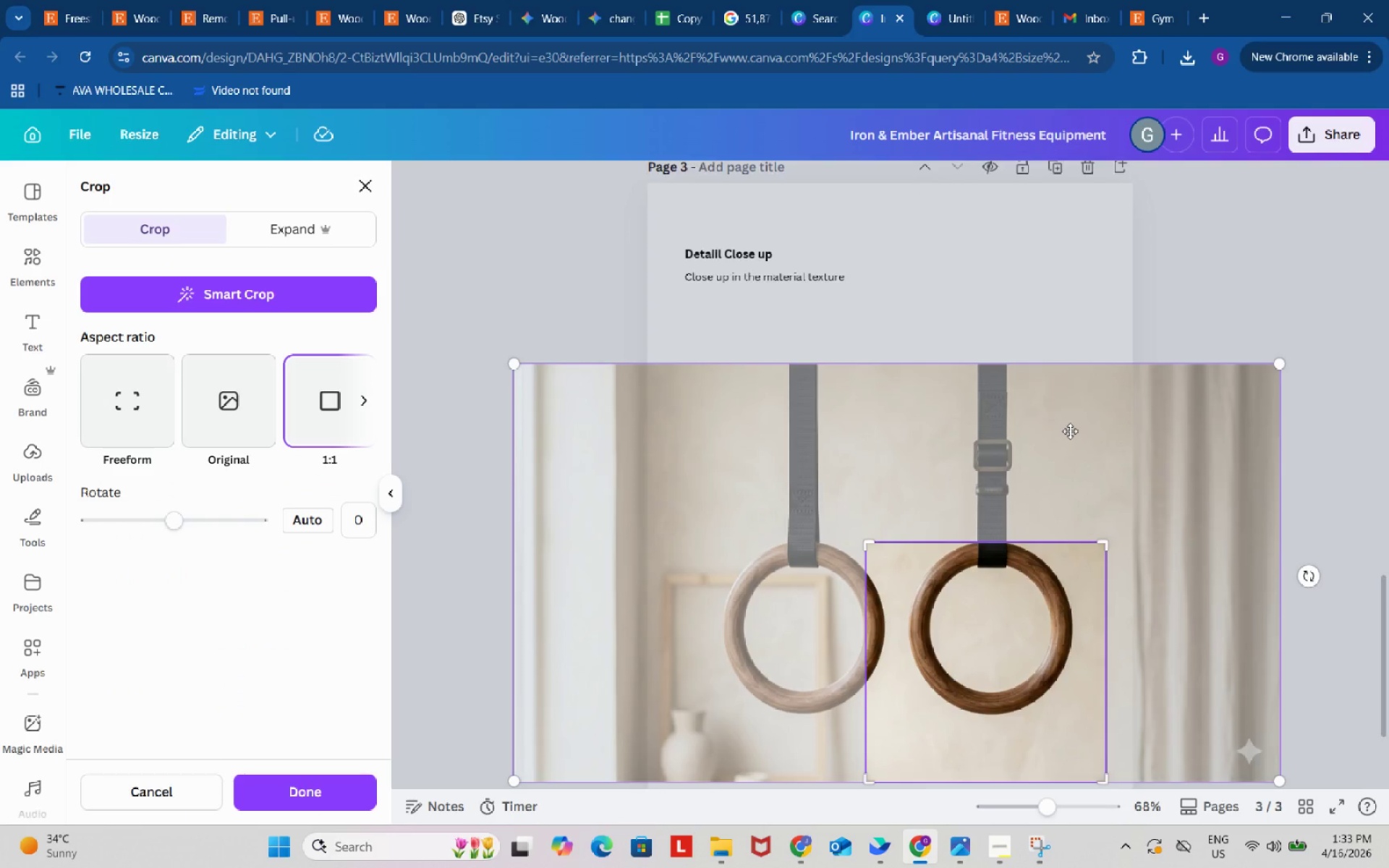 
scroll: coordinate [1070, 431], scroll_direction: down, amount: 3.0
 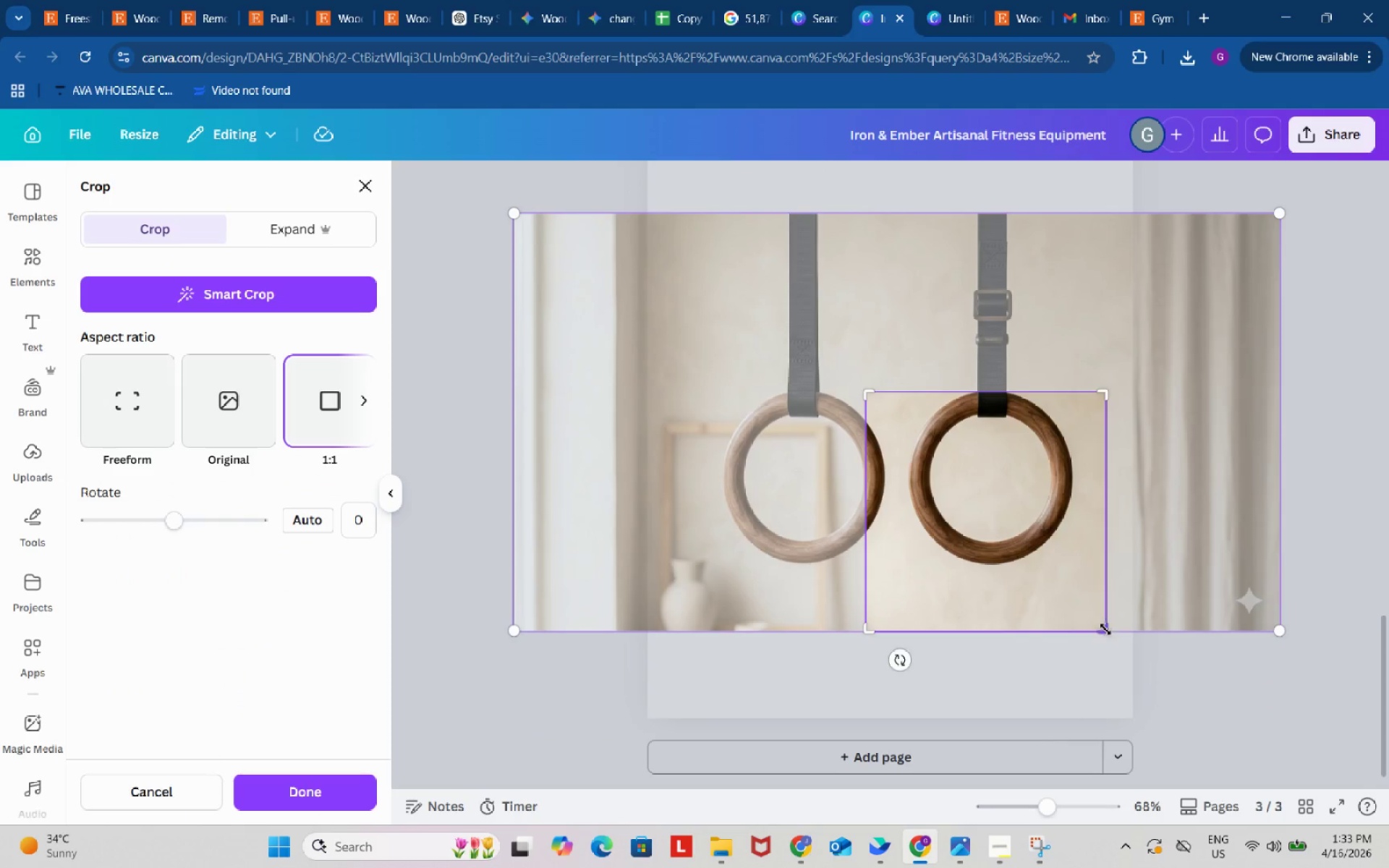 
left_click_drag(start_coordinate=[1105, 630], to_coordinate=[1125, 571])
 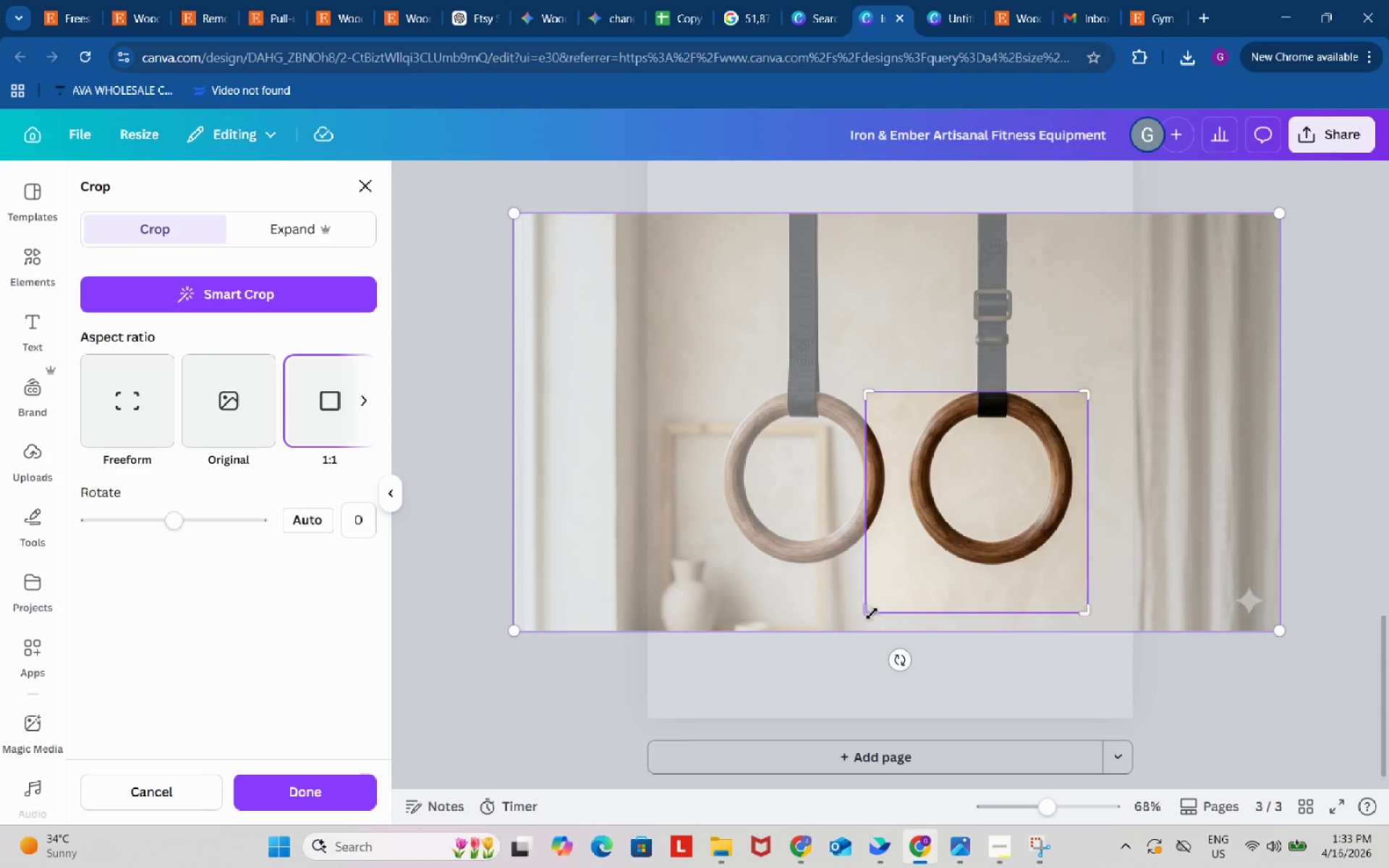 
left_click_drag(start_coordinate=[868, 613], to_coordinate=[906, 584])
 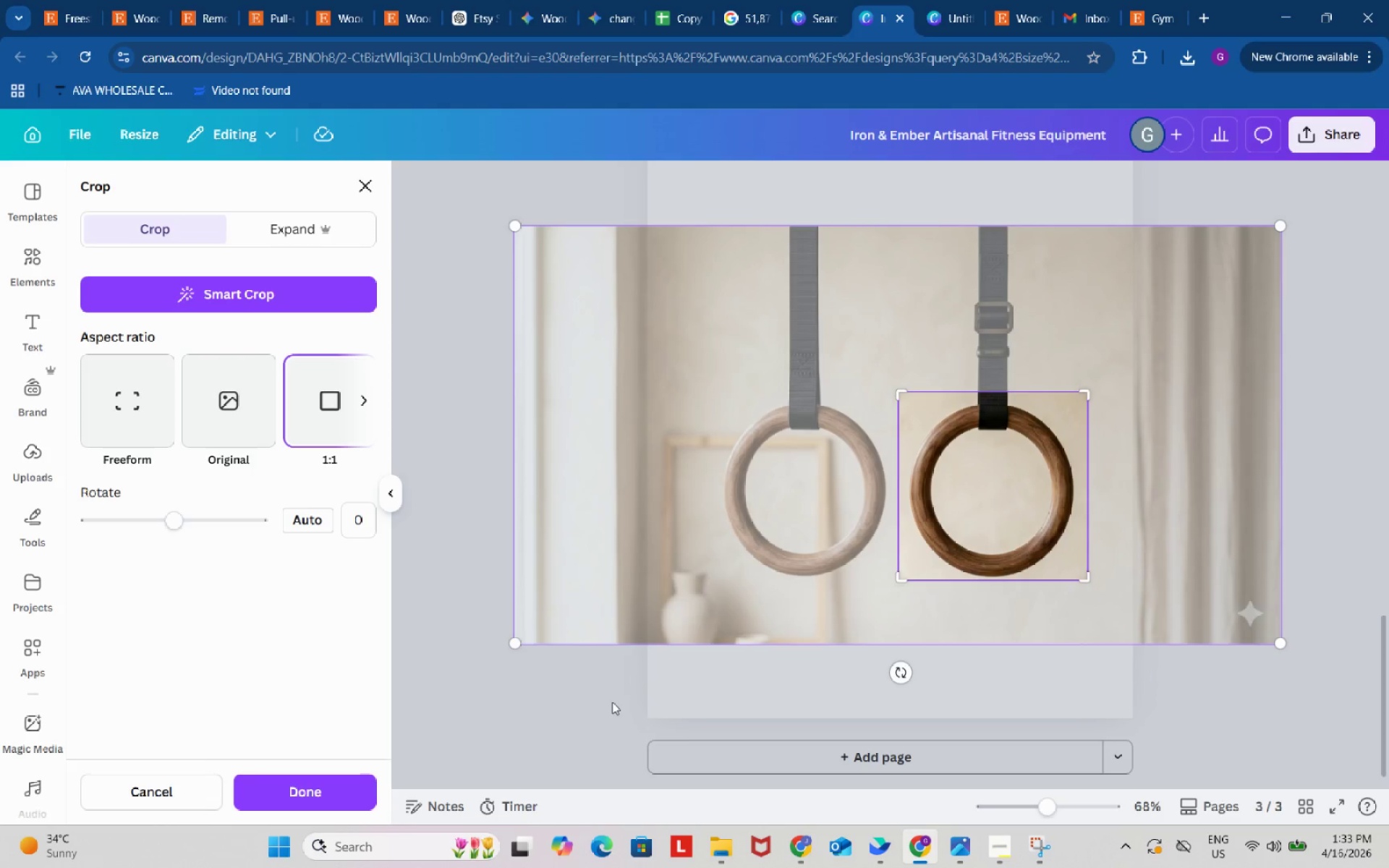 
wait(7.92)
 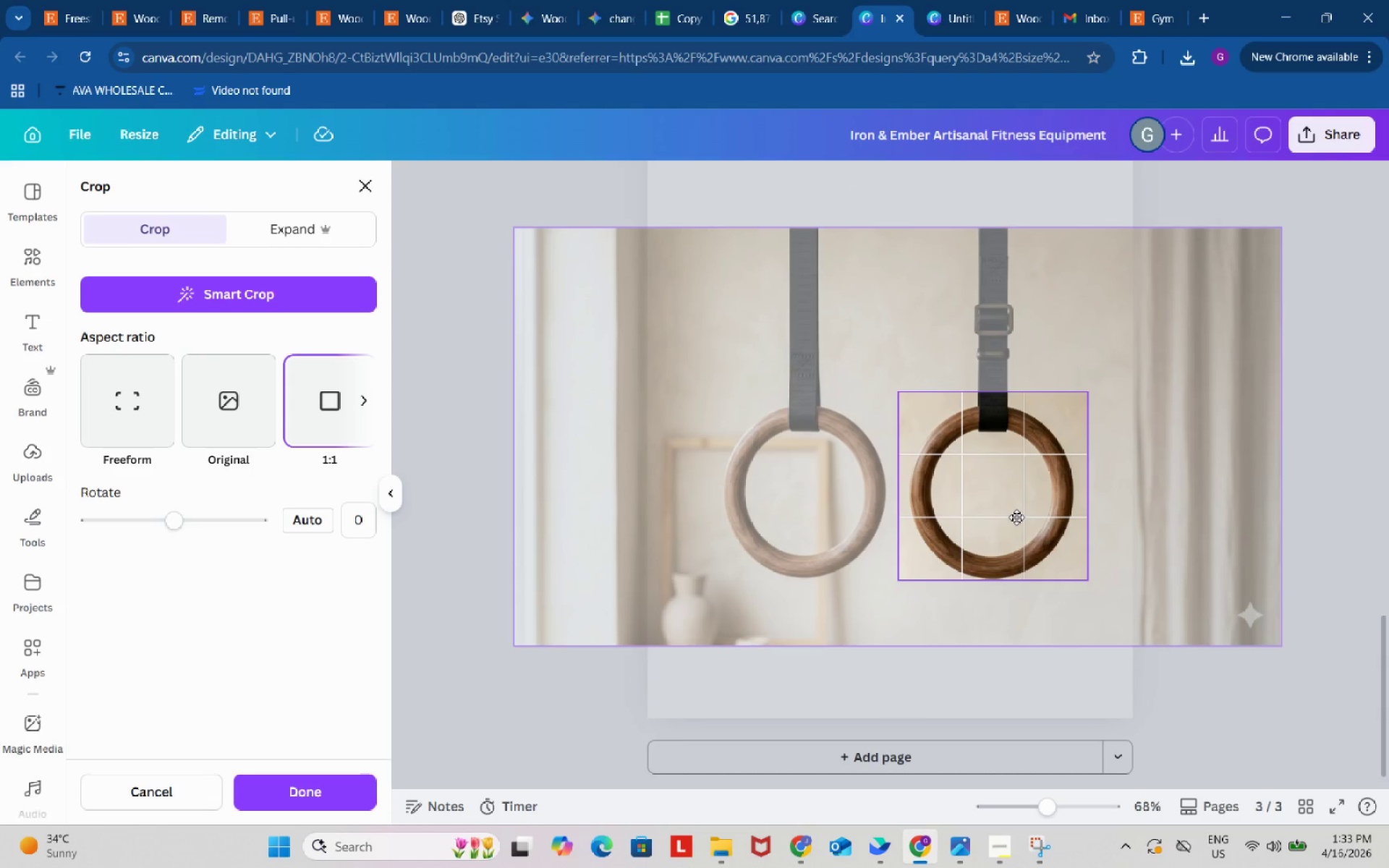 
scroll: coordinate [879, 583], scroll_direction: up, amount: 1.0
 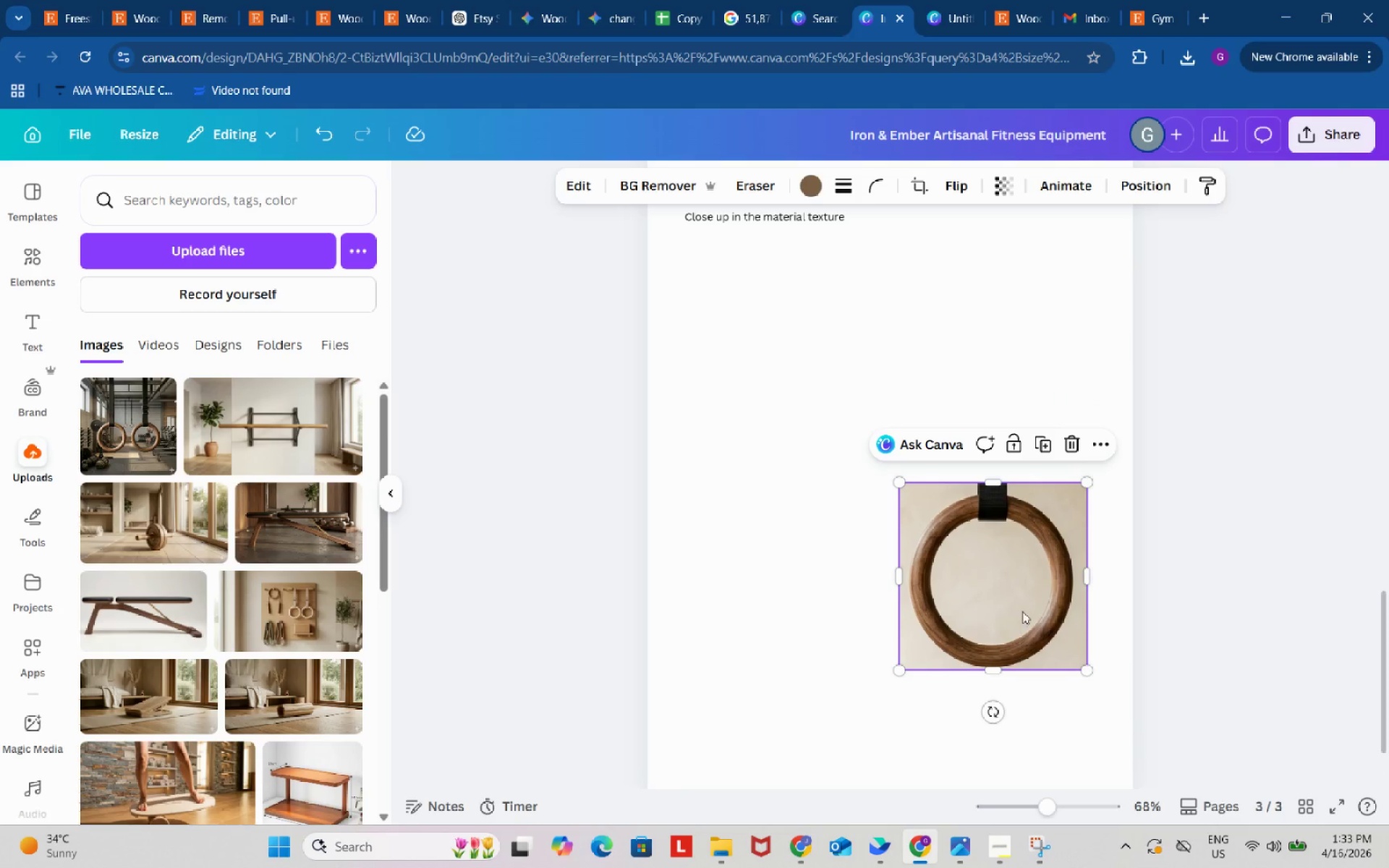 
left_click_drag(start_coordinate=[1024, 611], to_coordinate=[823, 411])
 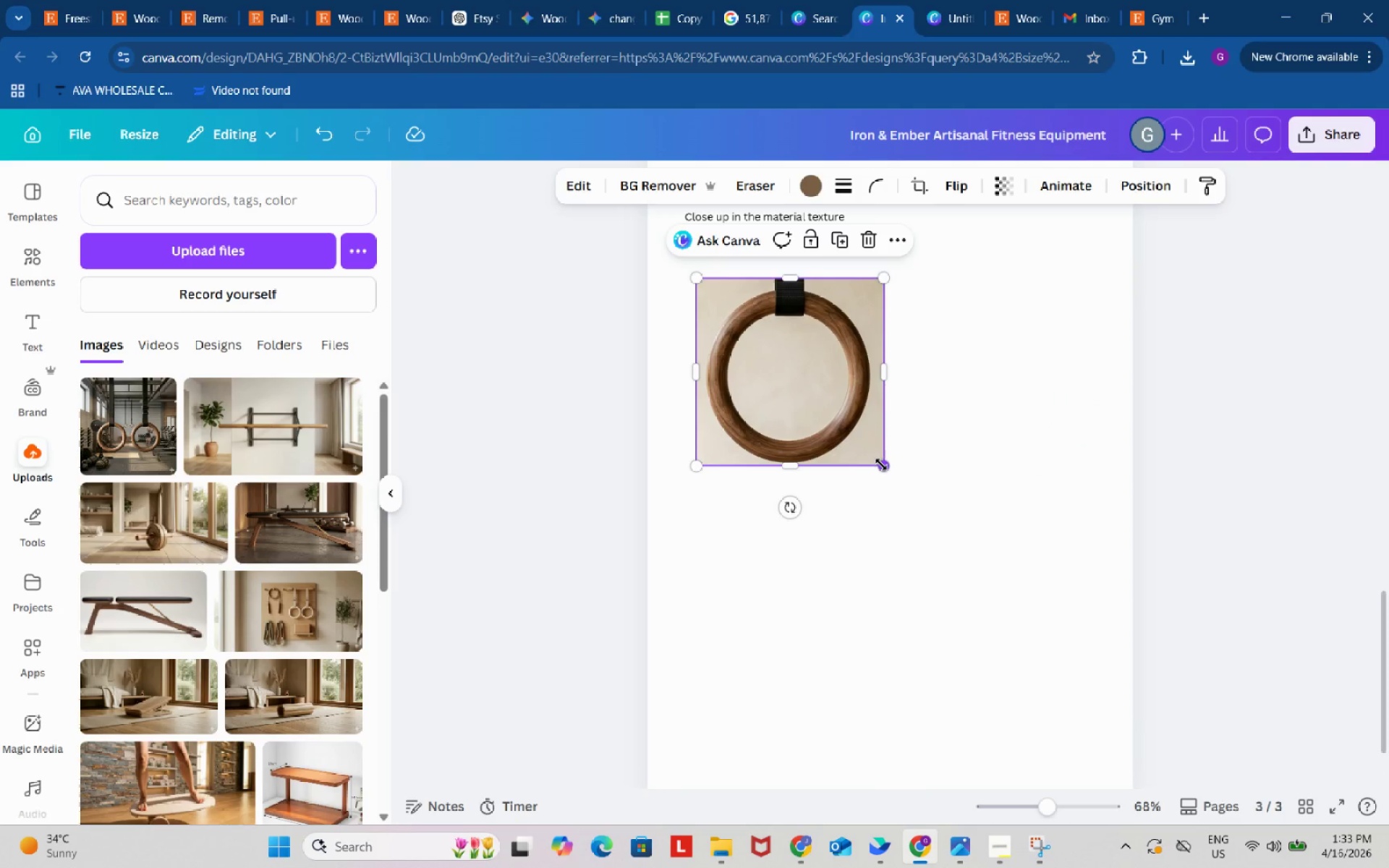 
left_click_drag(start_coordinate=[881, 464], to_coordinate=[1146, 629])
 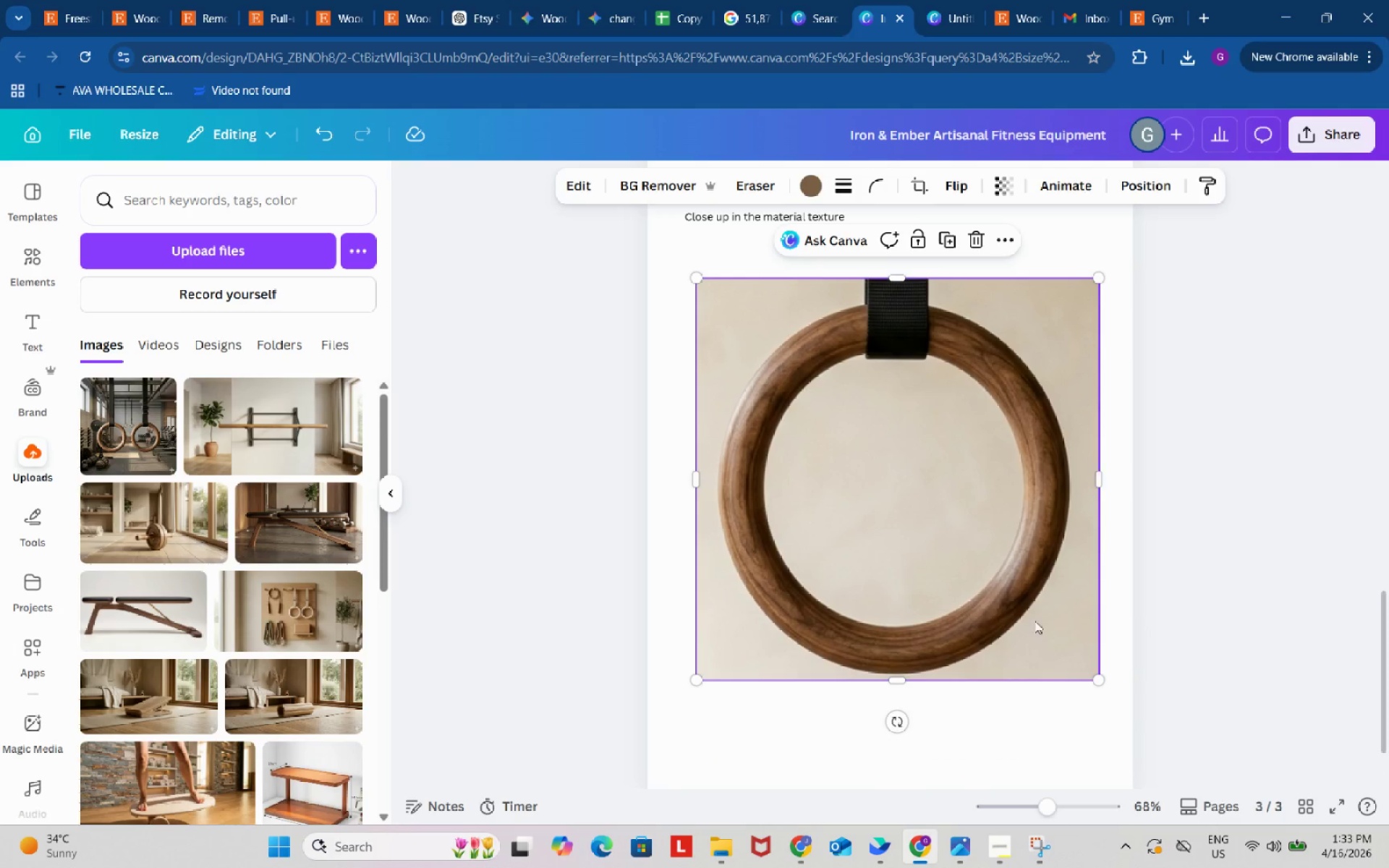 
scroll: coordinate [1020, 617], scroll_direction: up, amount: 1.0
 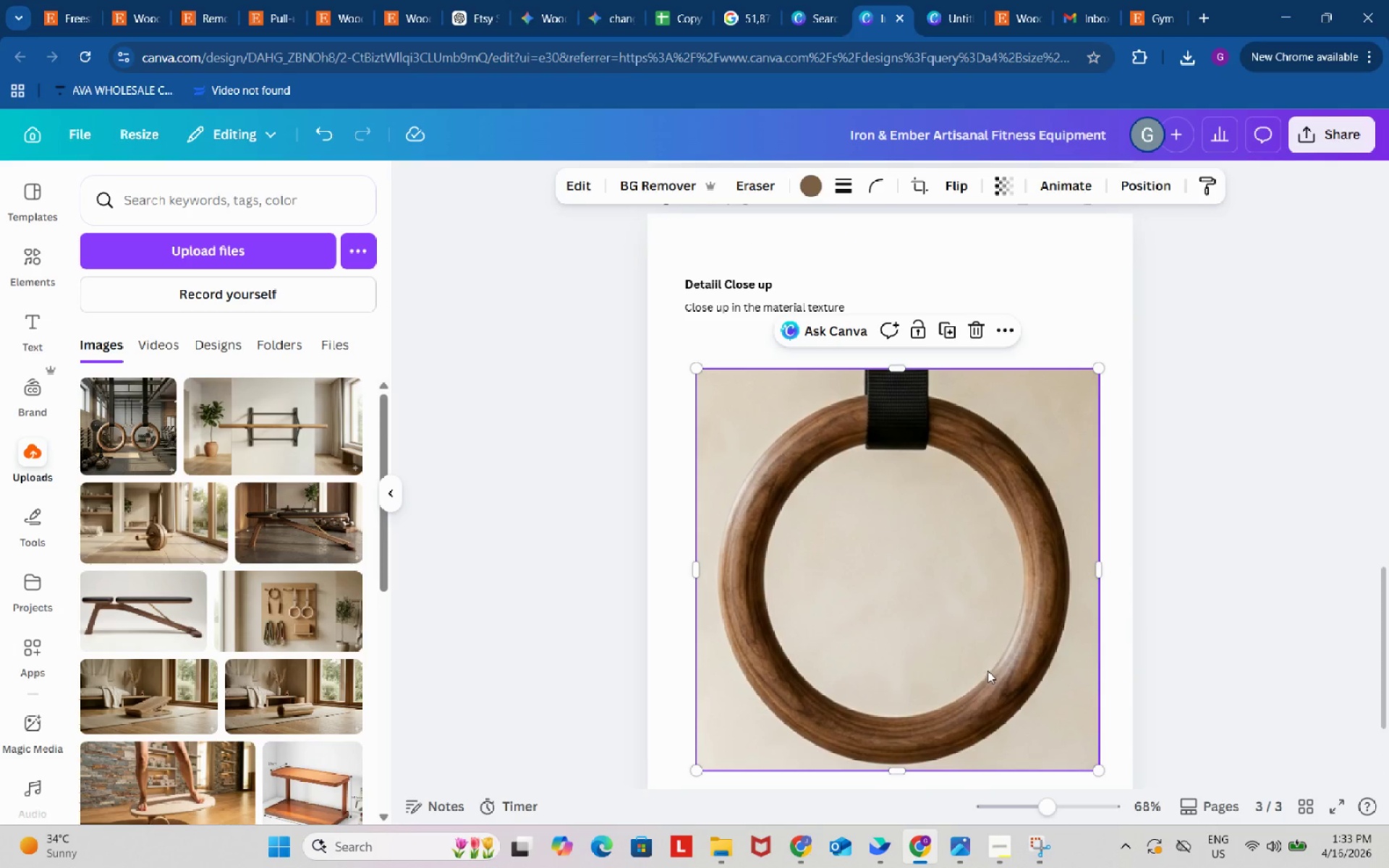 
left_click_drag(start_coordinate=[987, 670], to_coordinate=[972, 637])
 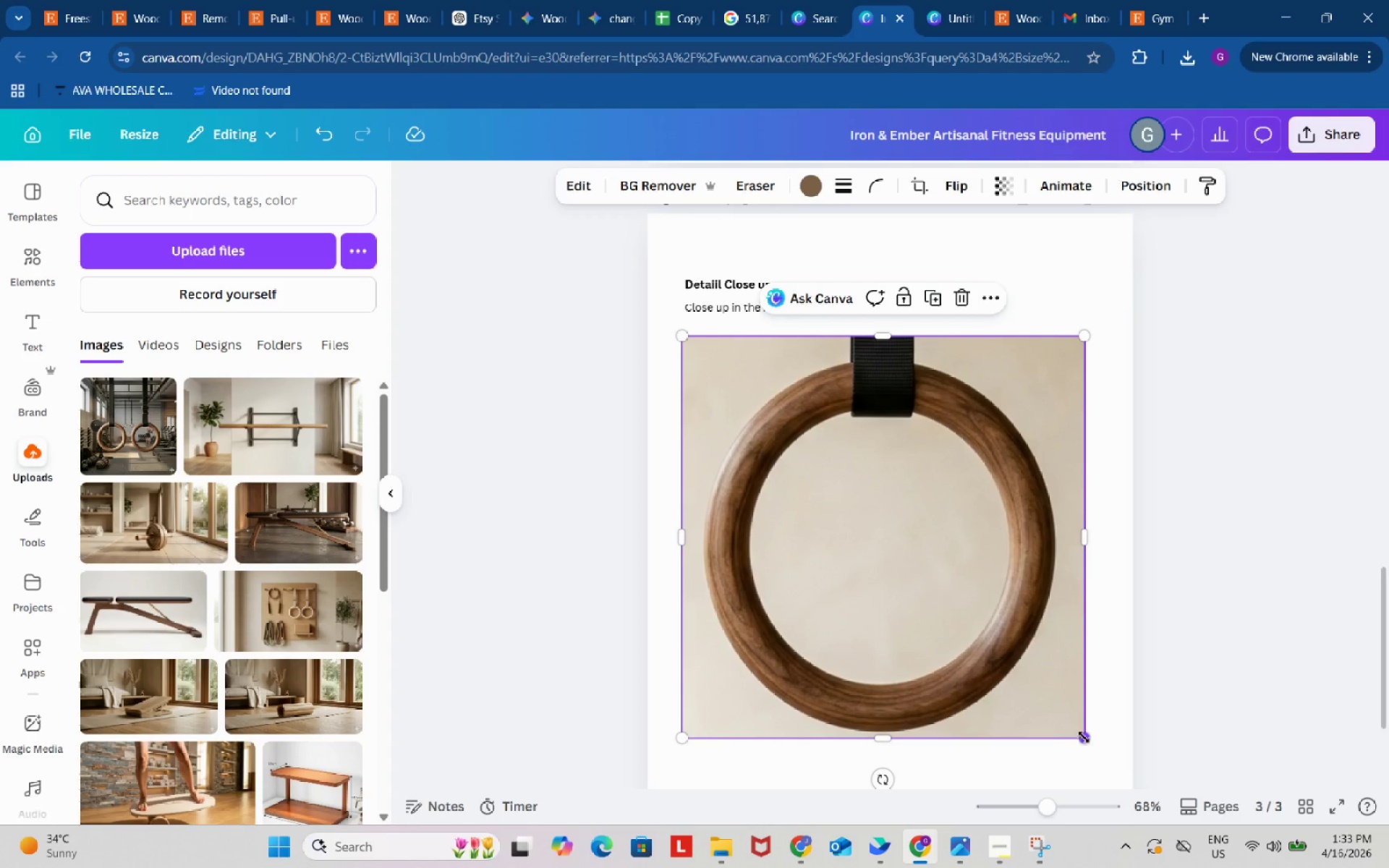 
left_click_drag(start_coordinate=[1084, 737], to_coordinate=[1109, 754])
 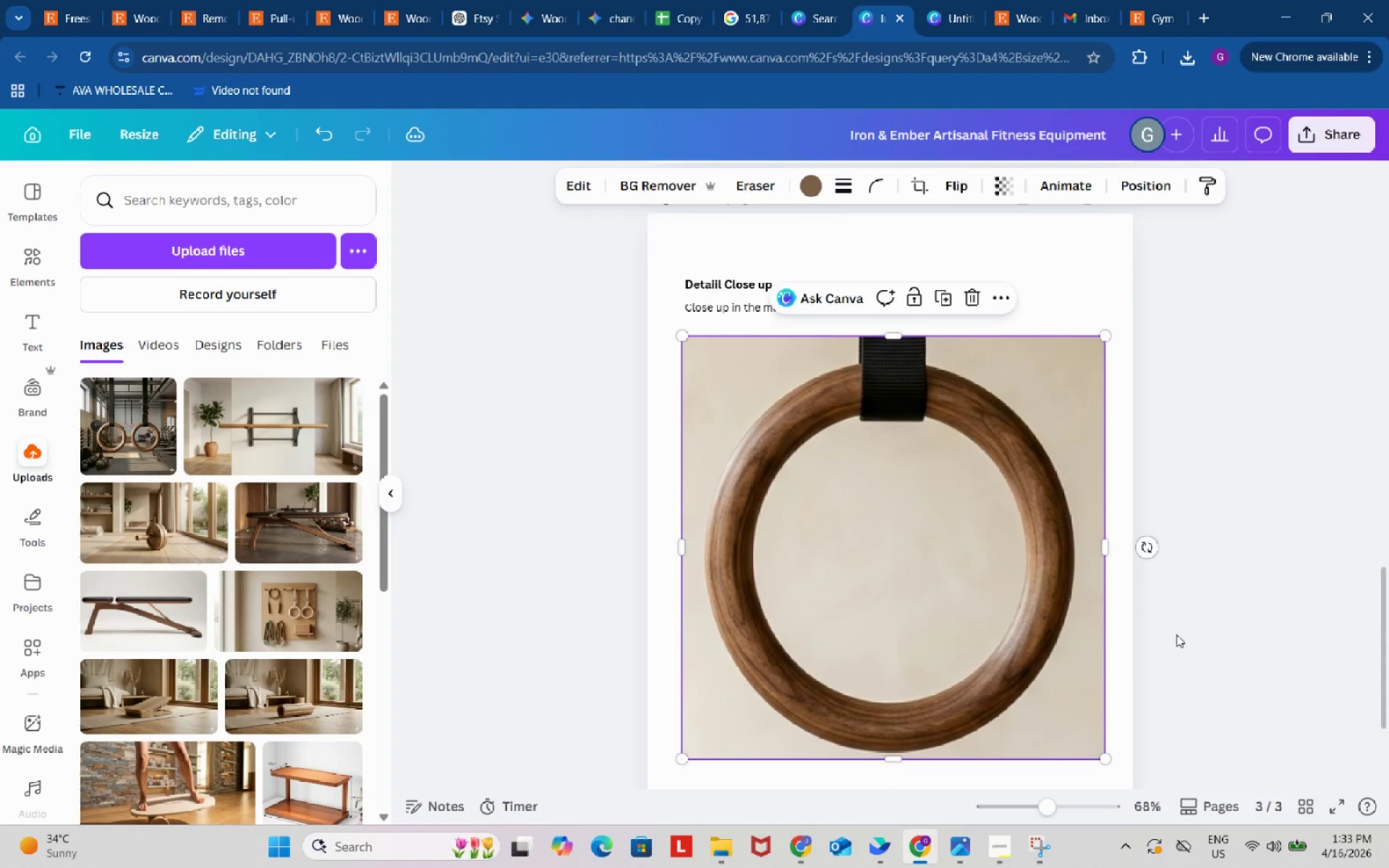 
scroll: coordinate [1176, 634], scroll_direction: none, amount: 0.0
 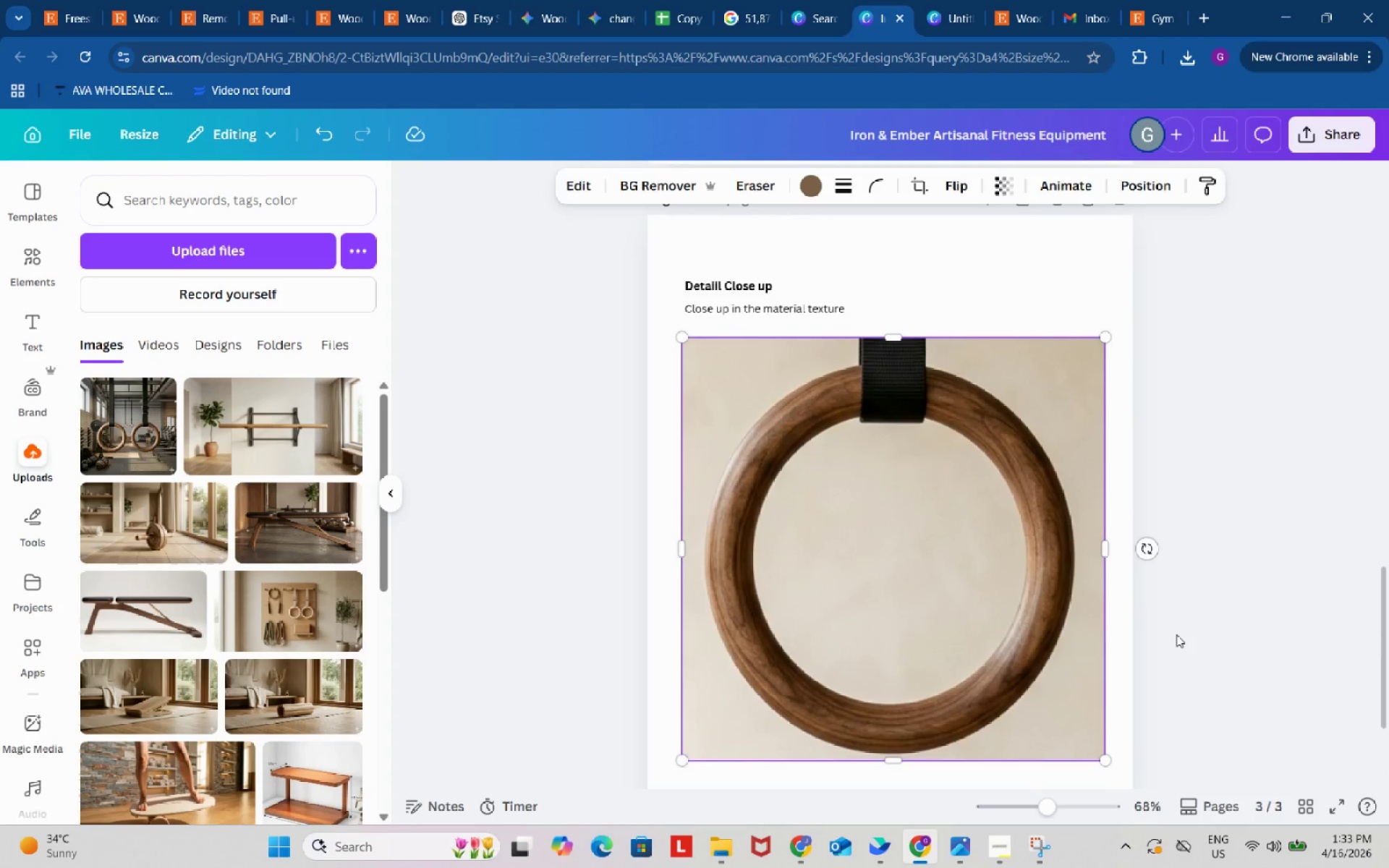 
scroll: coordinate [1176, 631], scroll_direction: up, amount: 28.0
 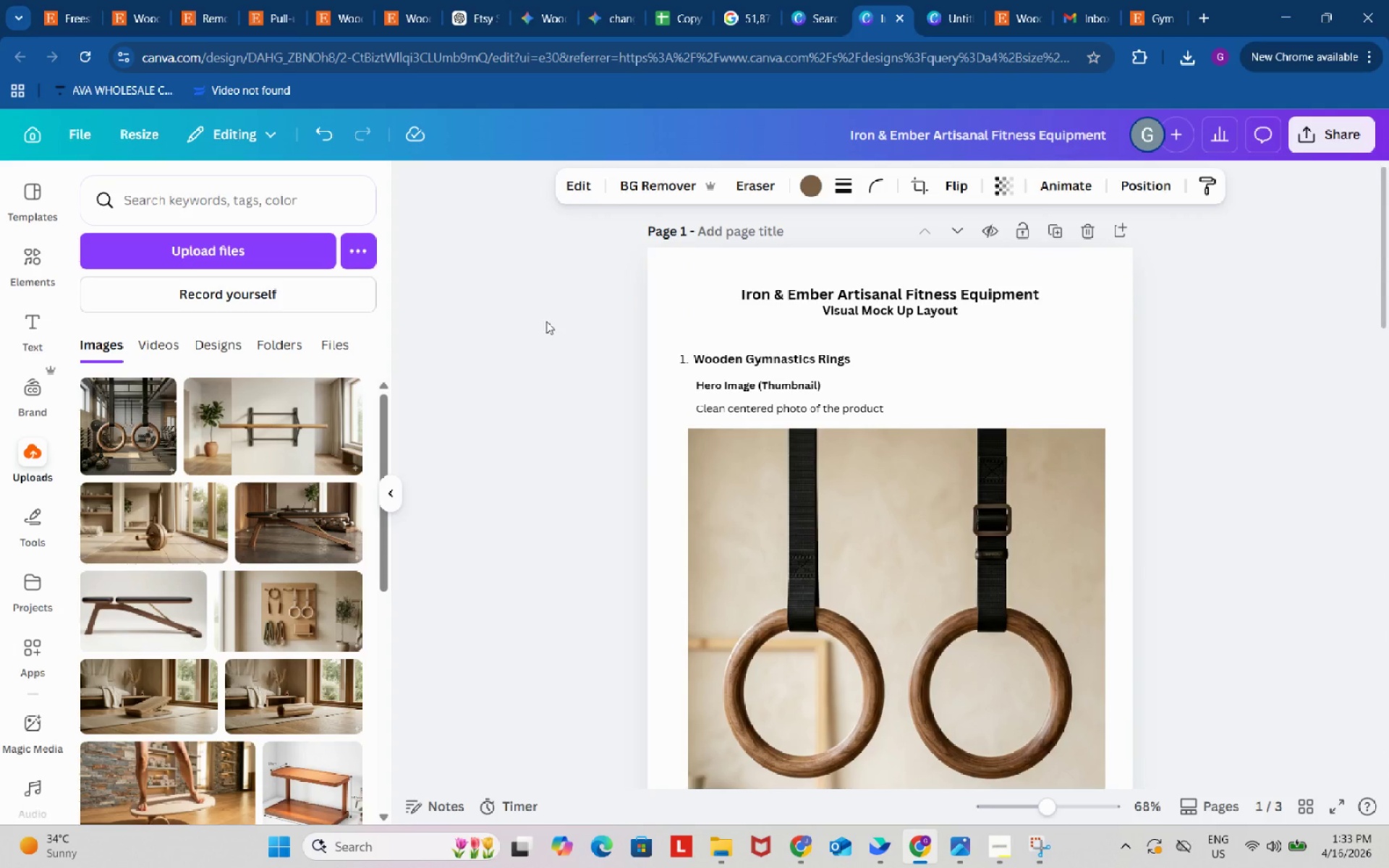 
left_click_drag(start_coordinate=[554, 264], to_coordinate=[1147, 409])
 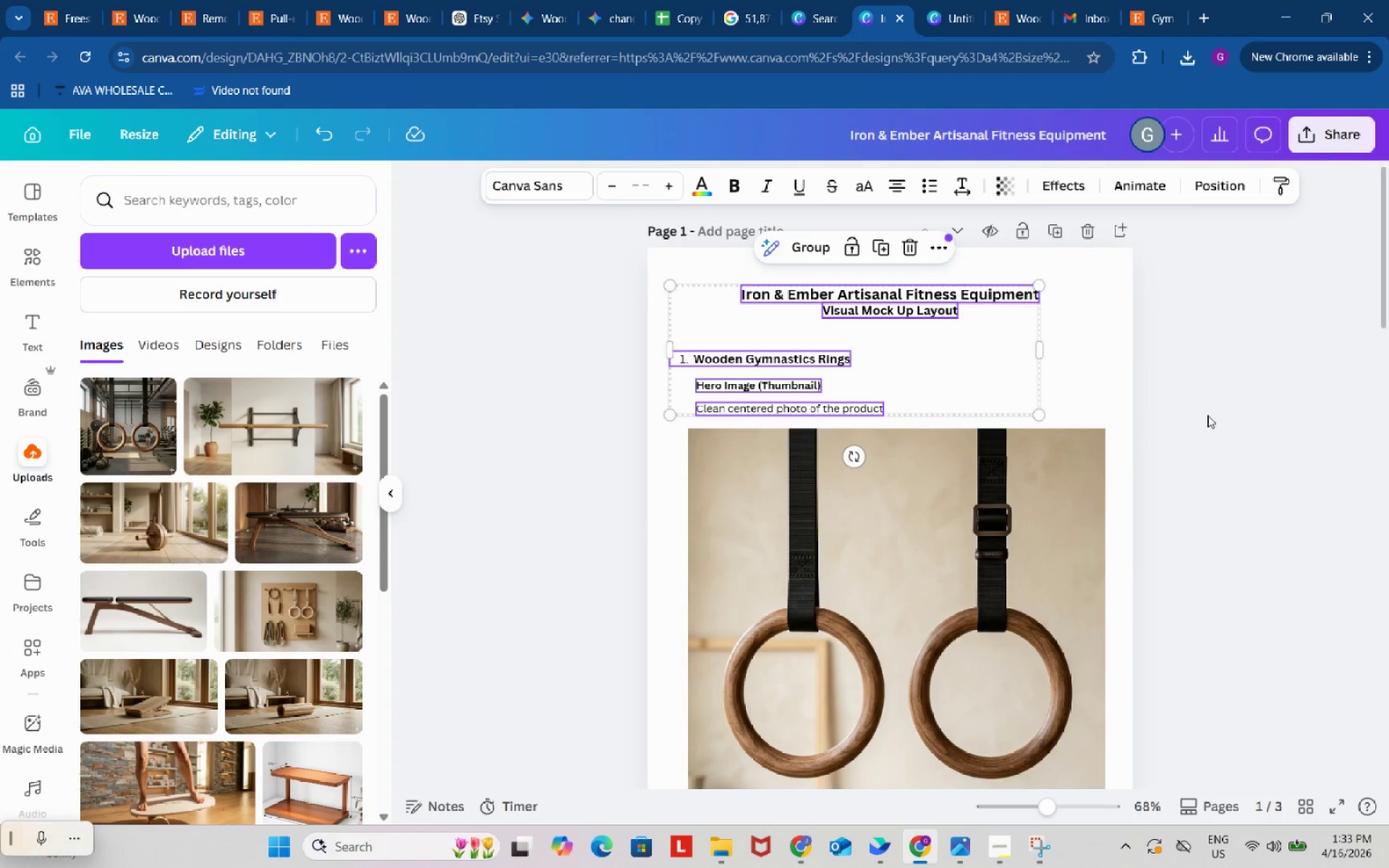 
left_click([1207, 415])
 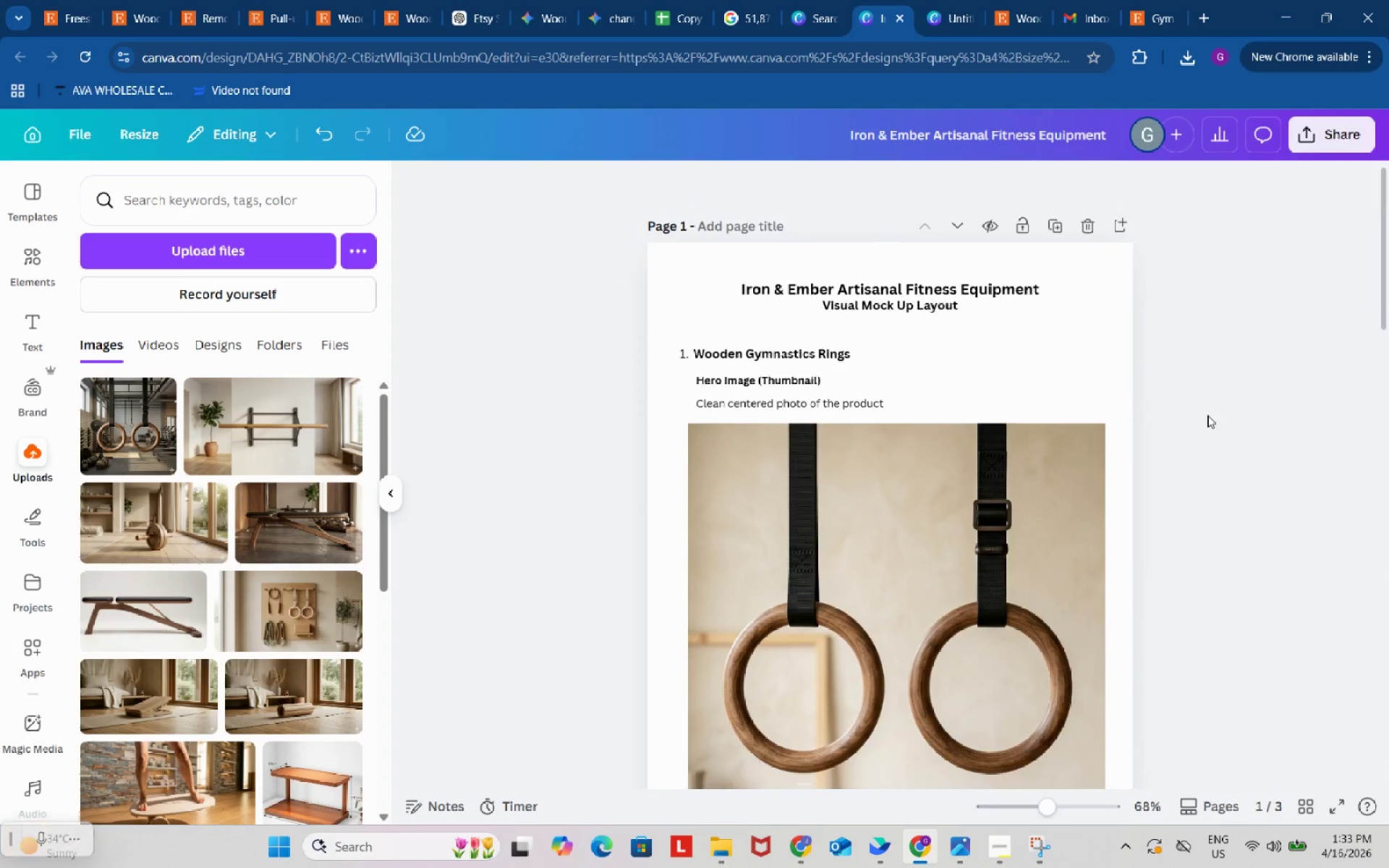 
scroll: coordinate [1208, 416], scroll_direction: down, amount: 17.0
 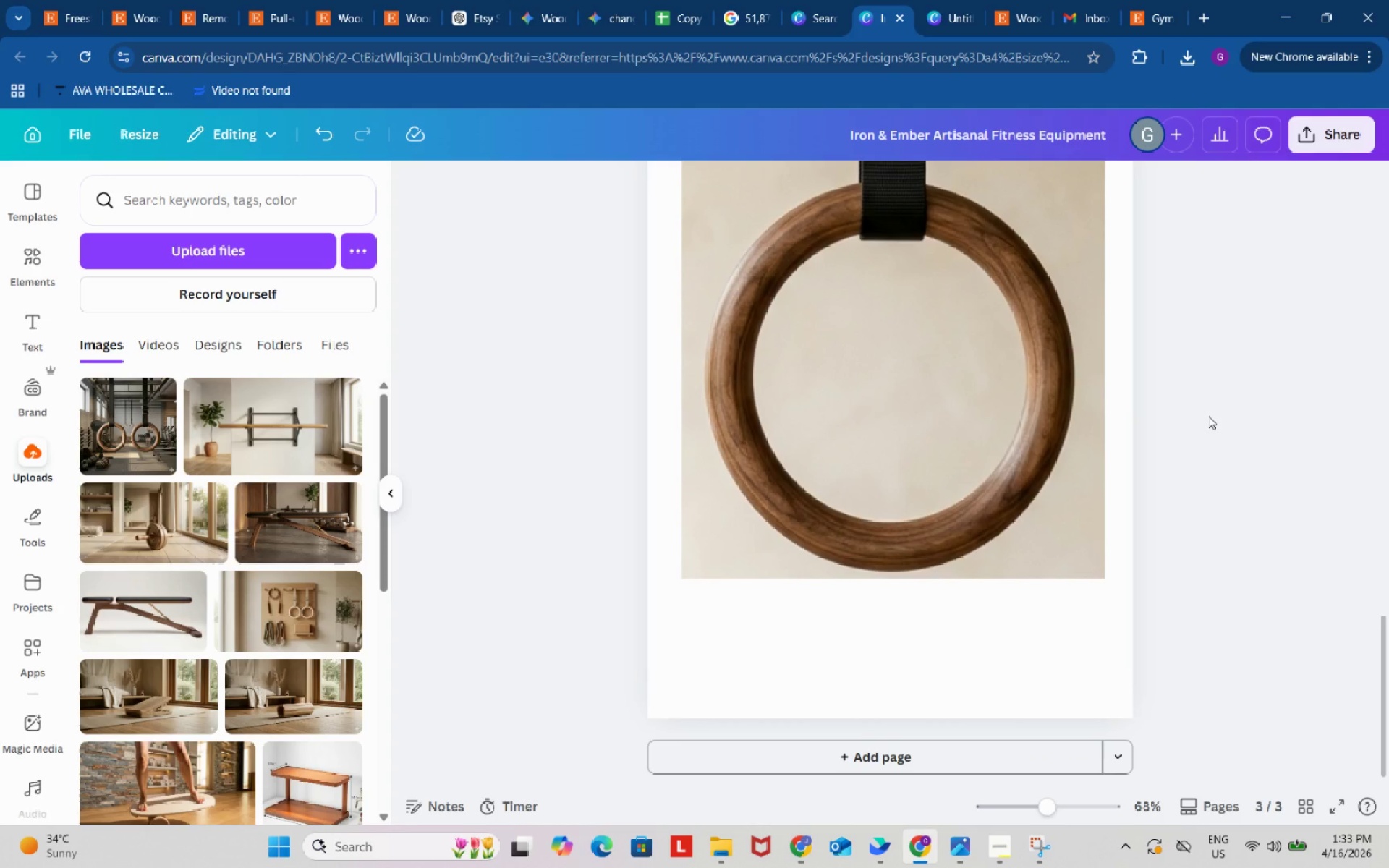 
scroll: coordinate [1208, 416], scroll_direction: up, amount: 1.0
 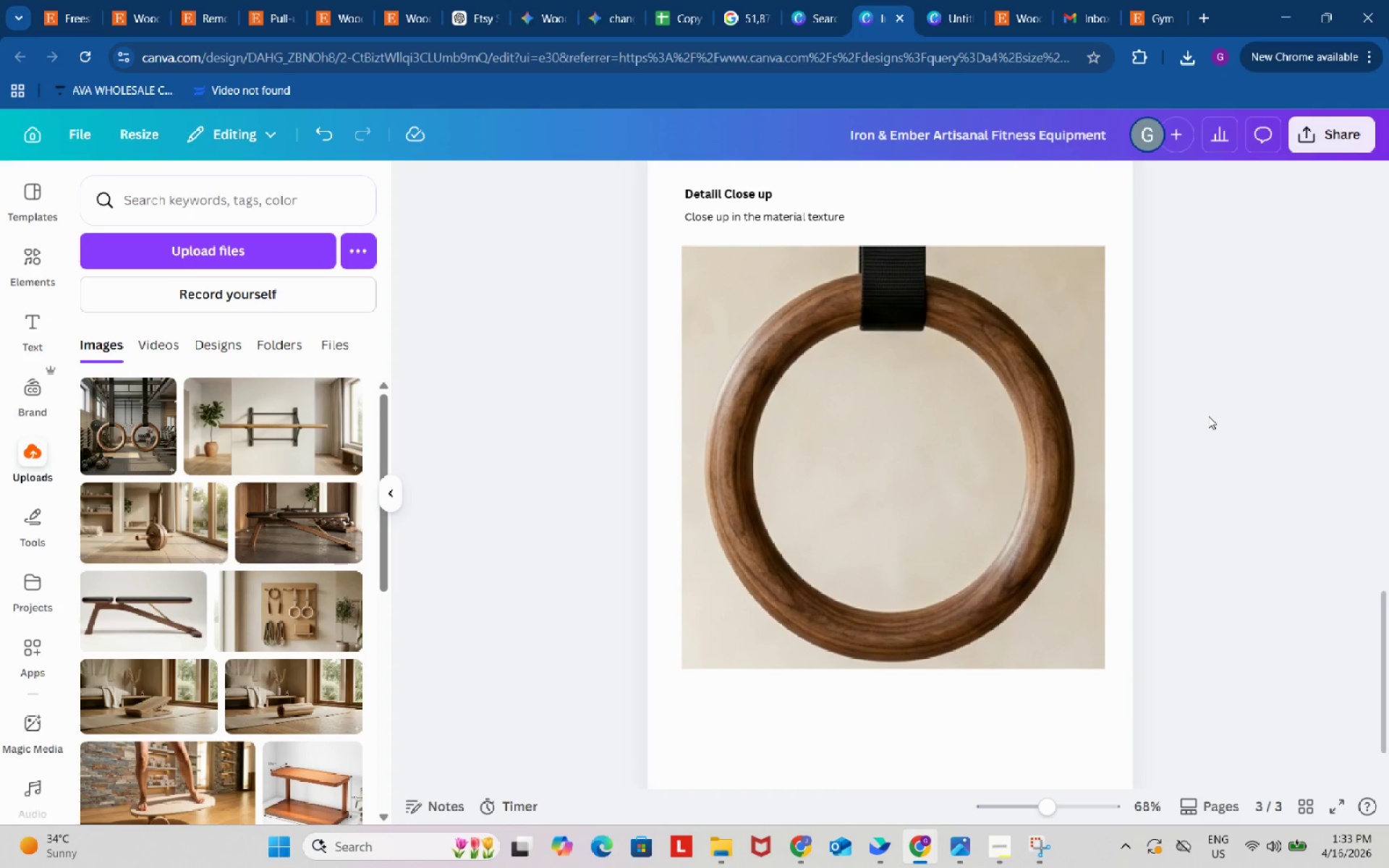 
scroll: coordinate [1208, 416], scroll_direction: down, amount: 2.0
 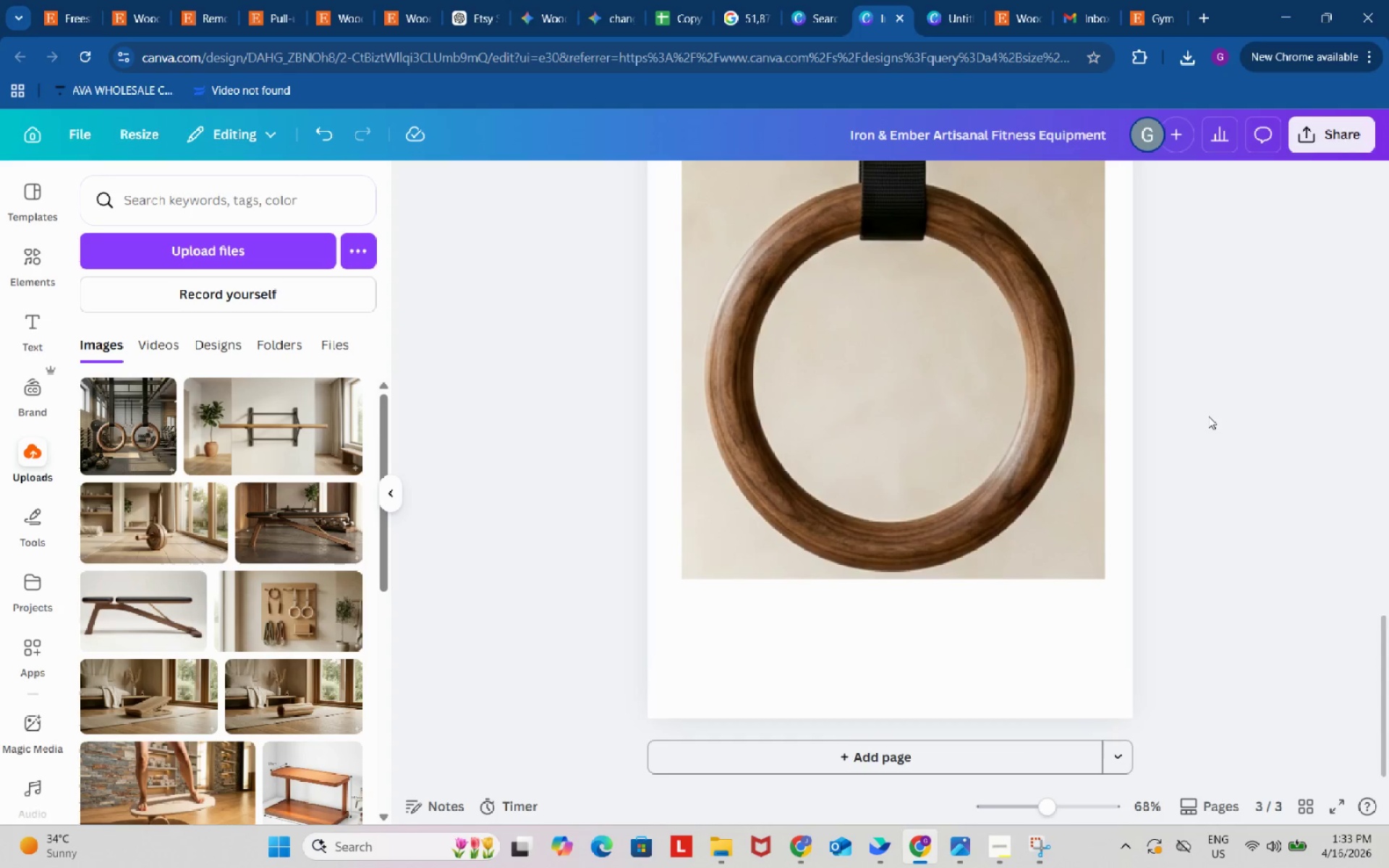 
scroll: coordinate [1207, 416], scroll_direction: up, amount: 1.0
 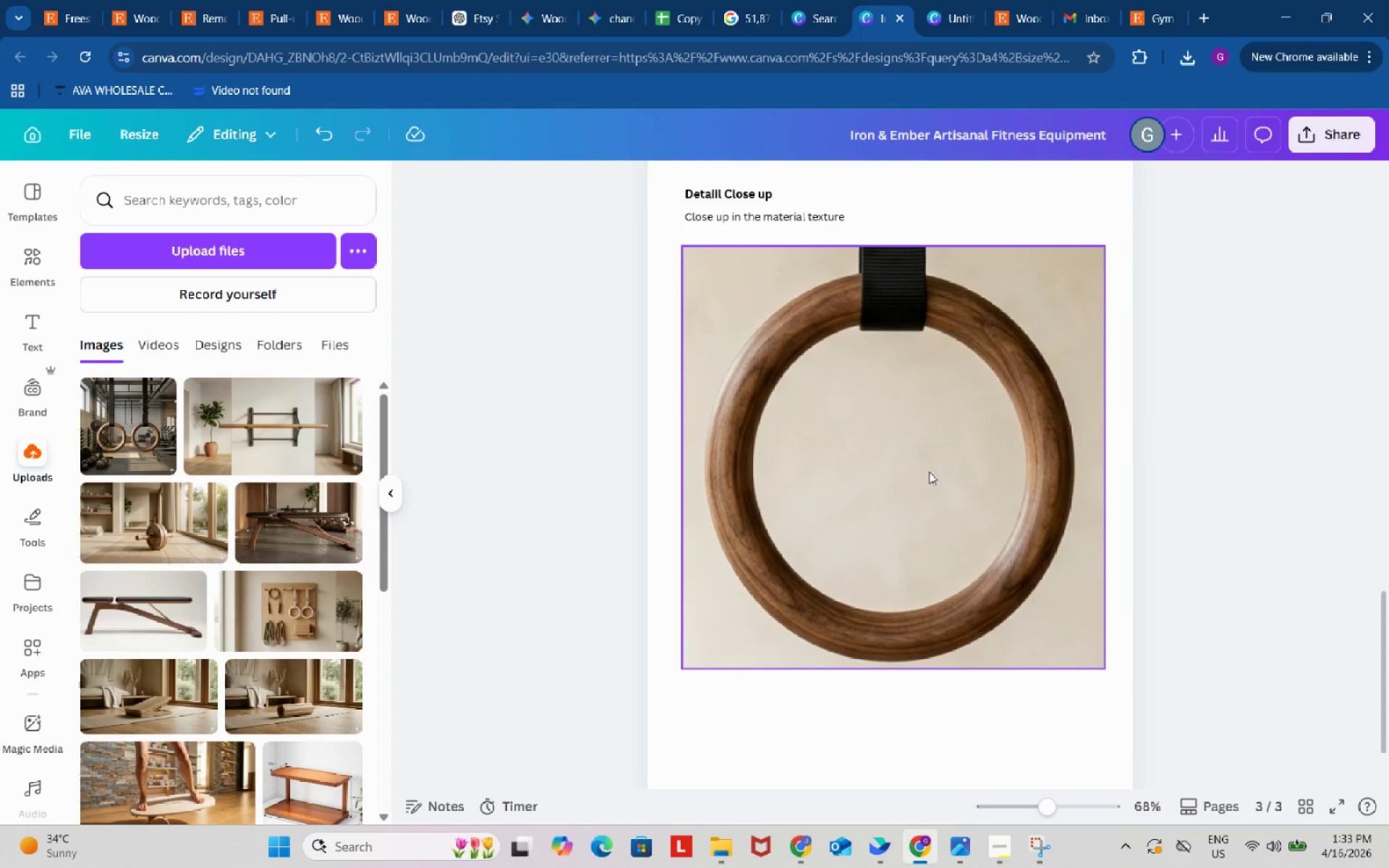 
left_click_drag(start_coordinate=[929, 472], to_coordinate=[929, 485])
 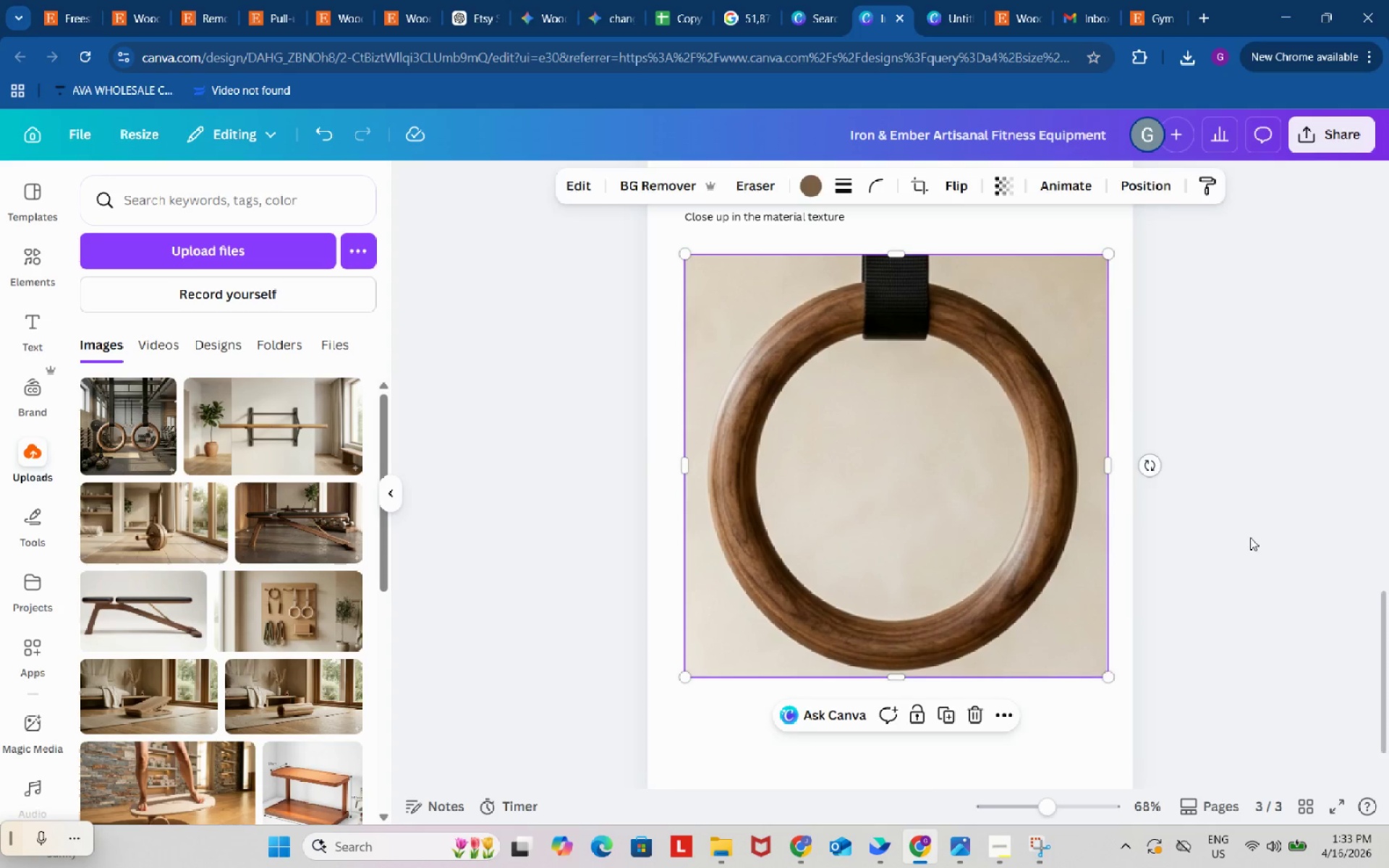 
left_click([1250, 537])
 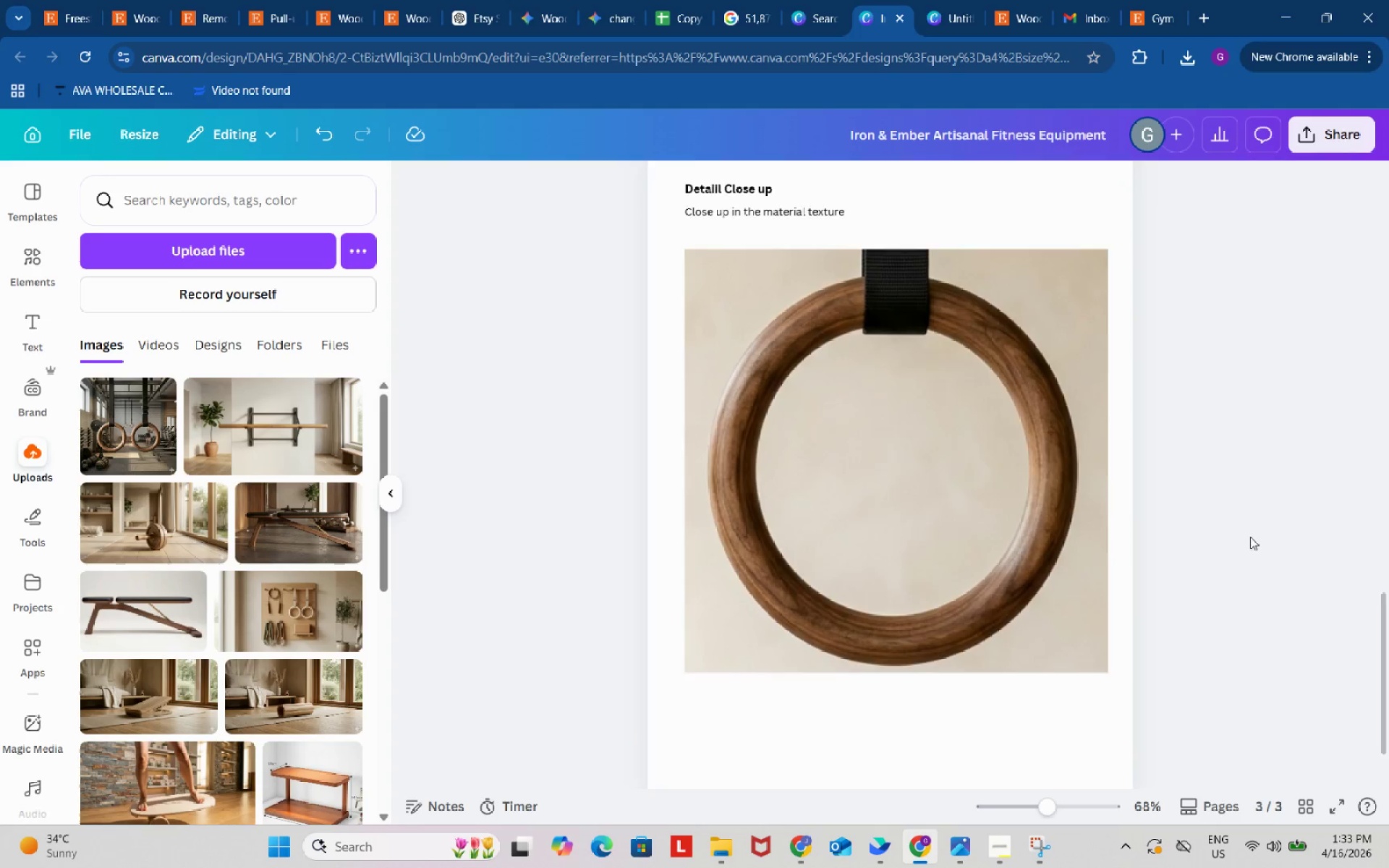 
scroll: coordinate [1250, 537], scroll_direction: down, amount: 2.0
 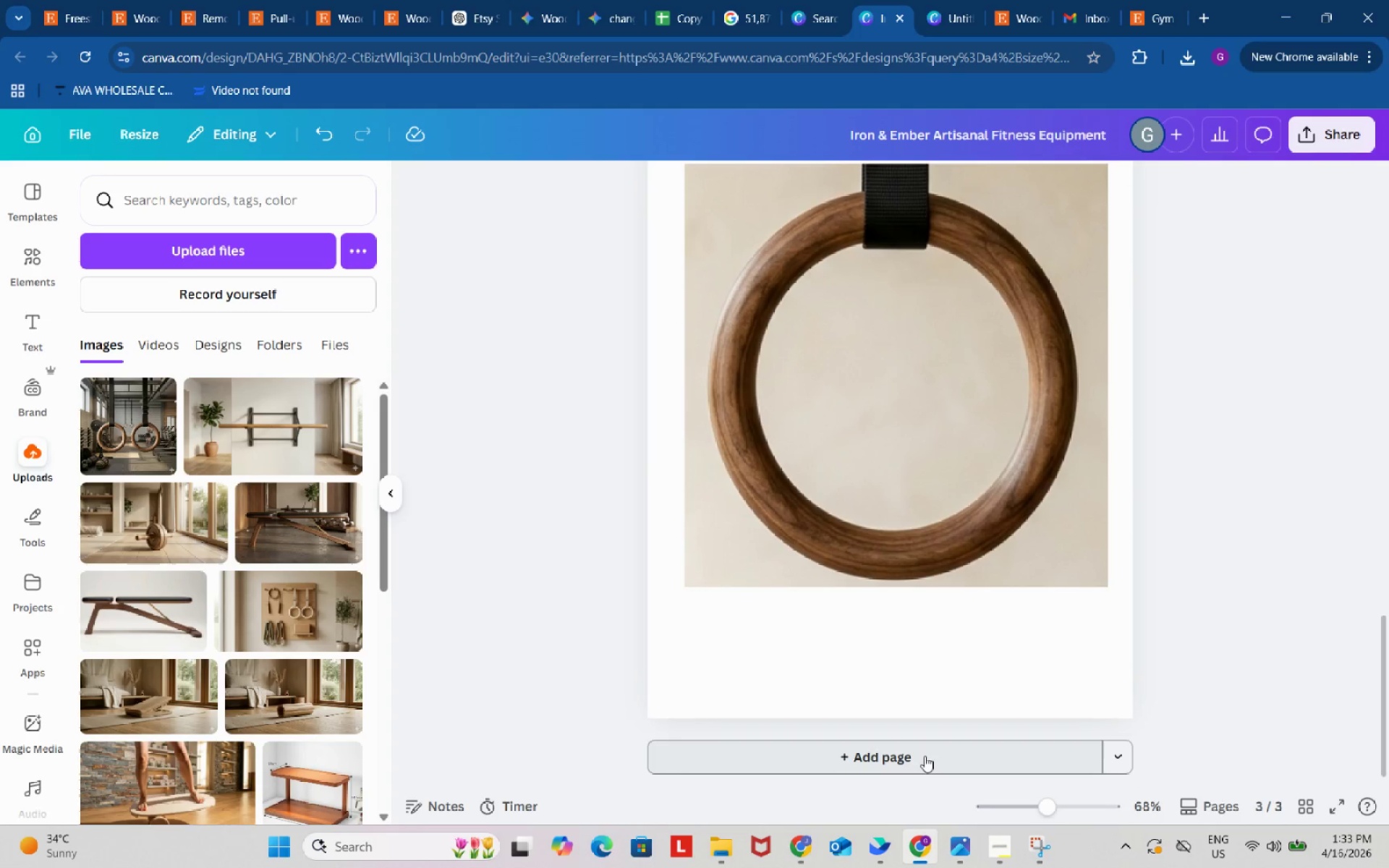 
left_click([925, 756])
 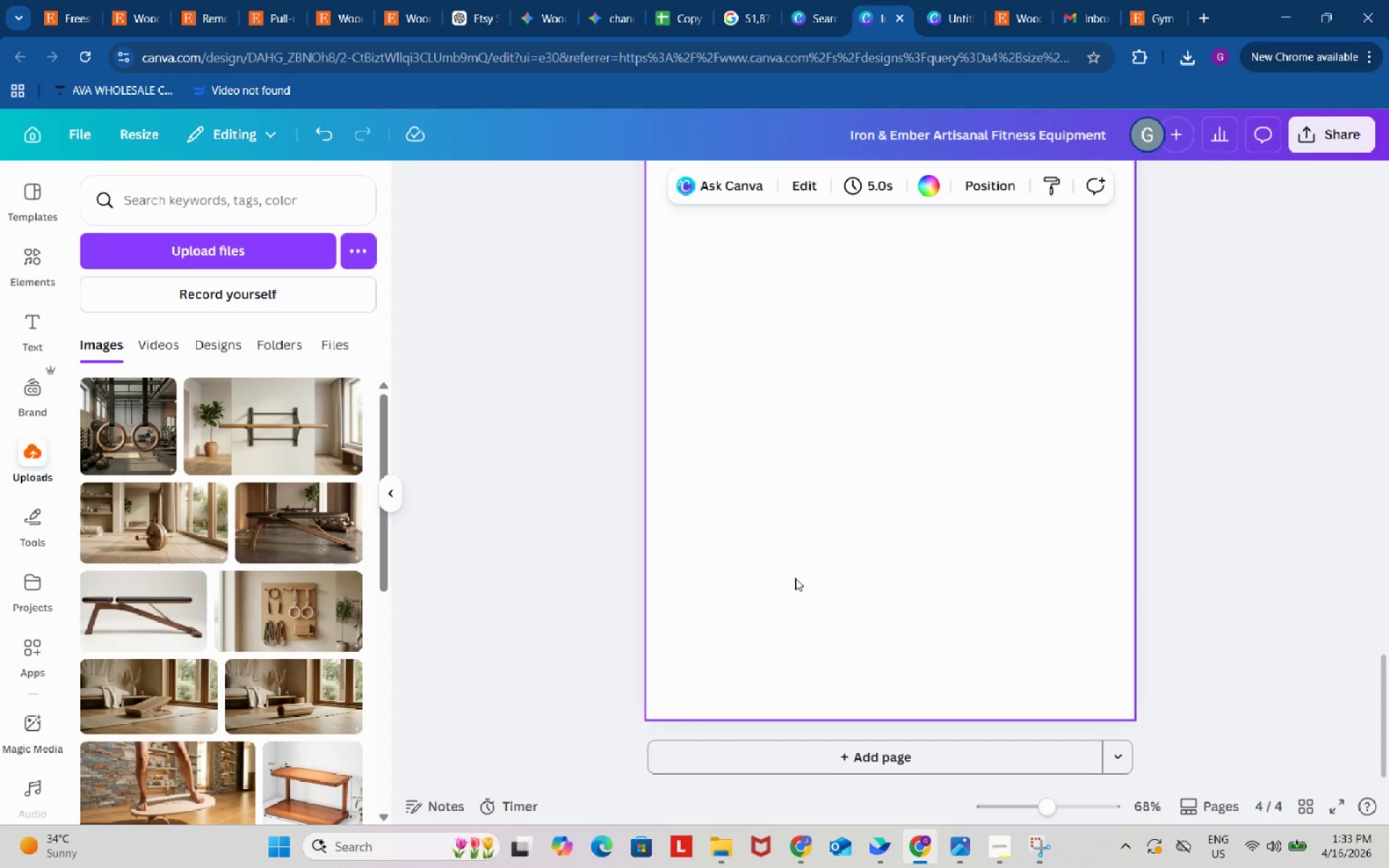 
wait(7.56)
 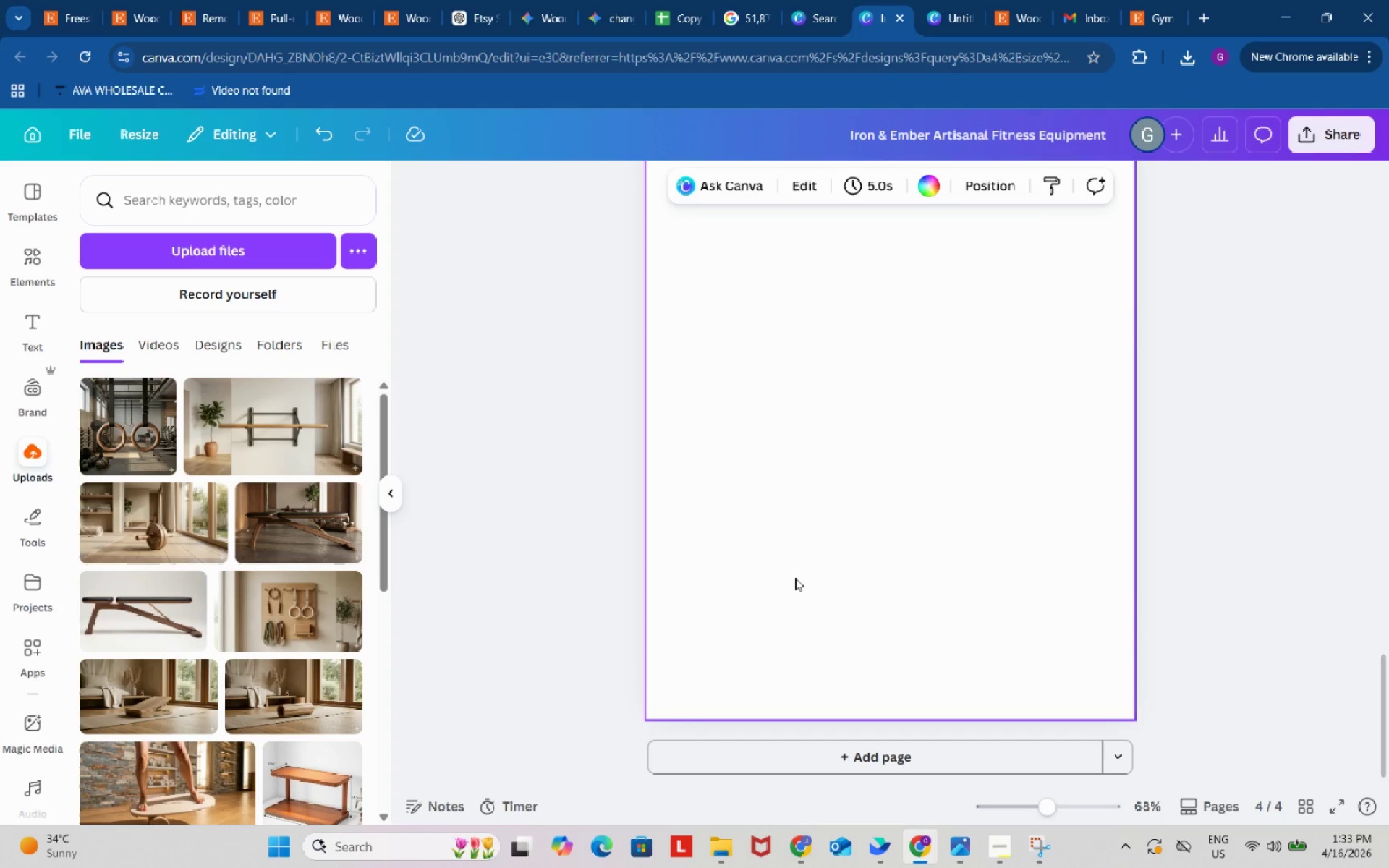 
left_click([608, 7])
 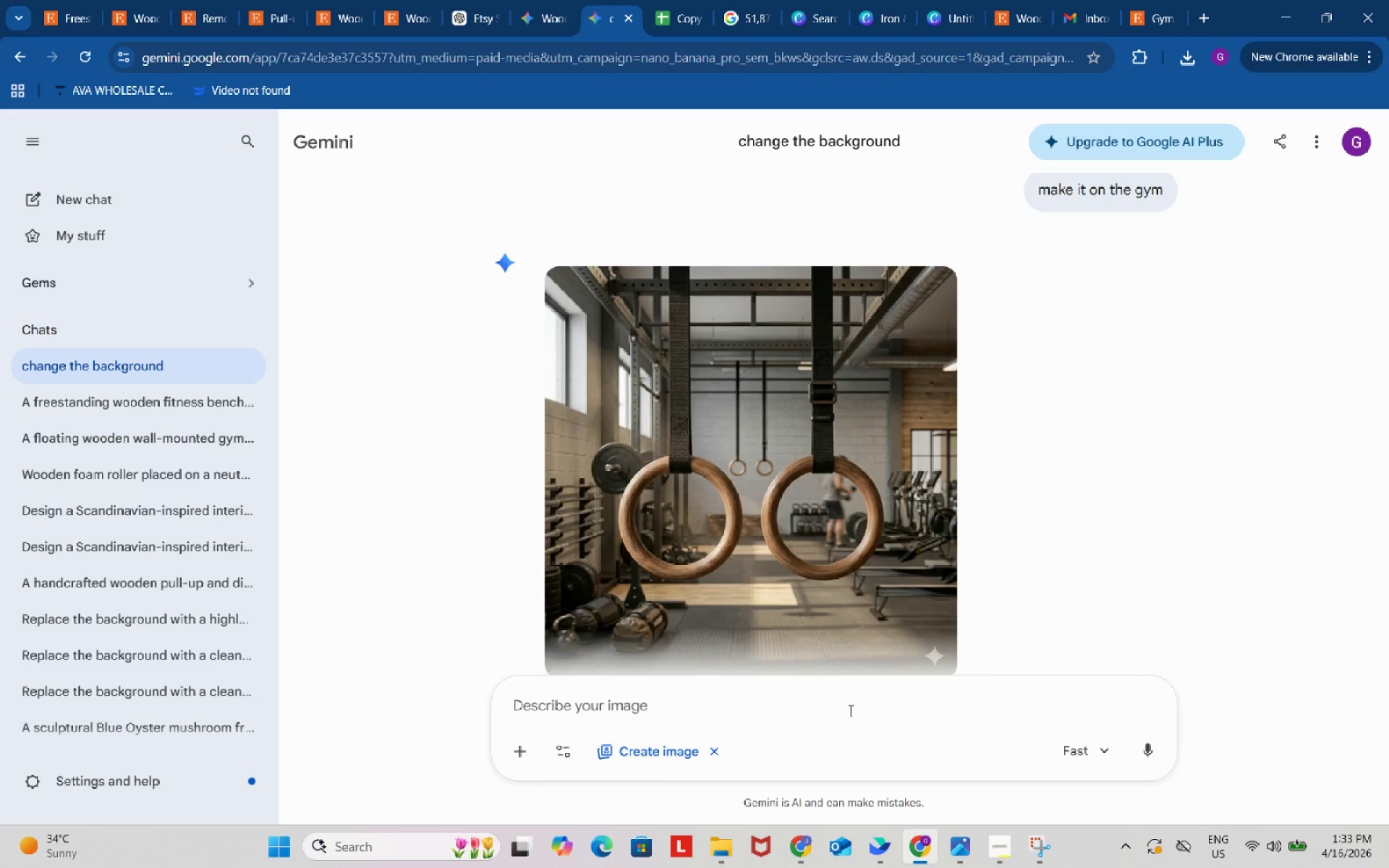 
scroll: coordinate [909, 509], scroll_direction: up, amount: 11.0
 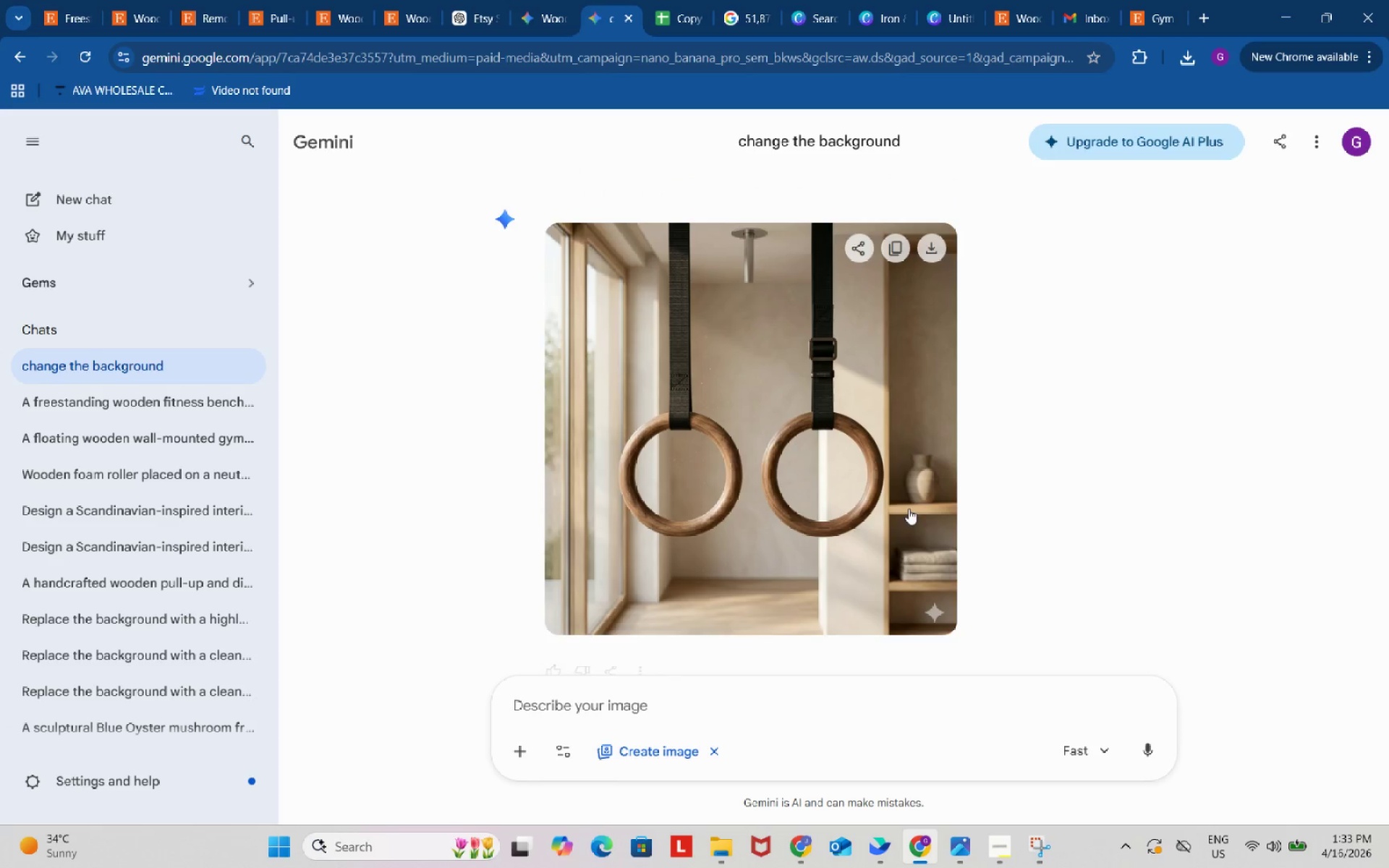 
scroll: coordinate [909, 509], scroll_direction: none, amount: 0.0
 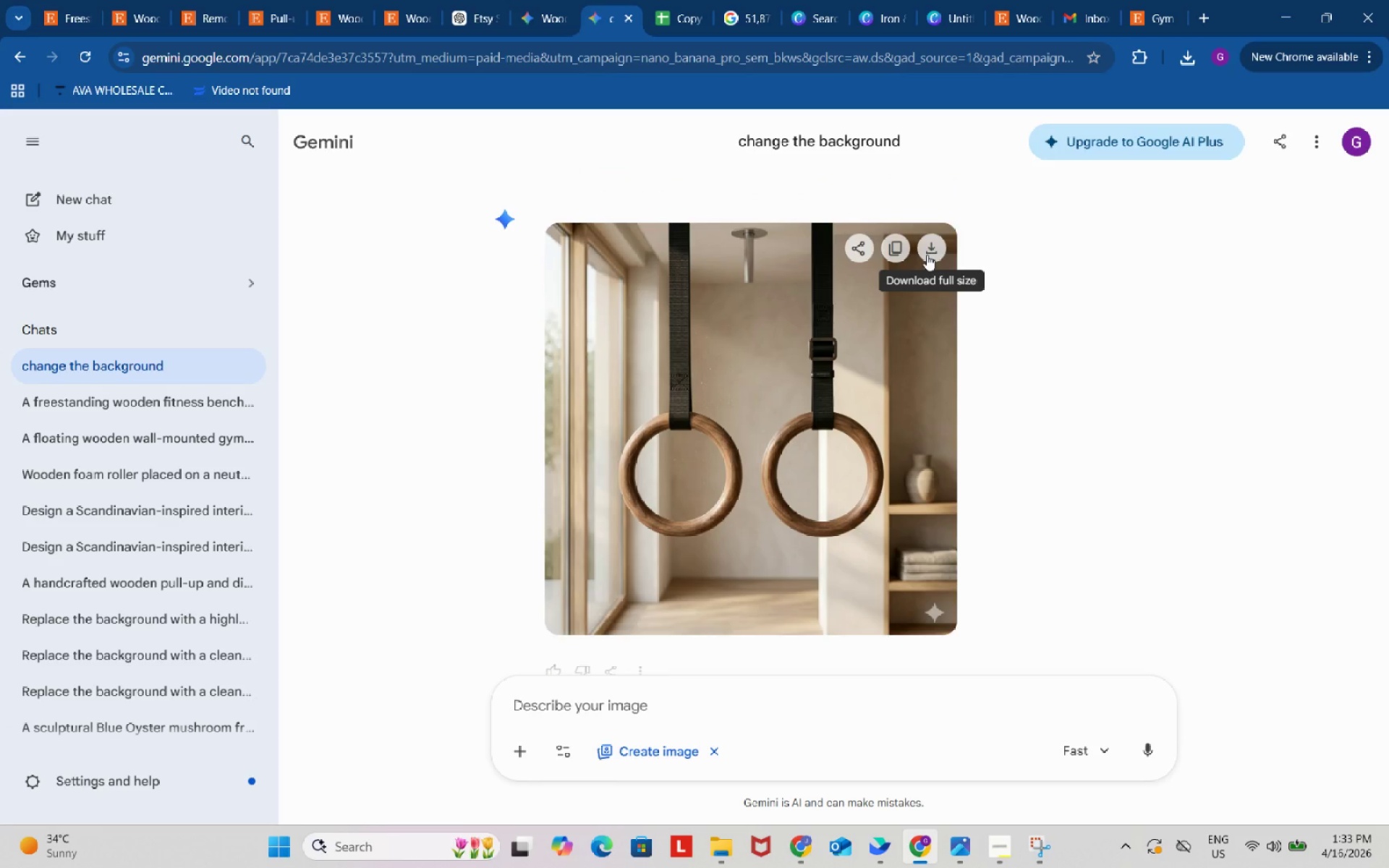 
left_click([927, 255])
 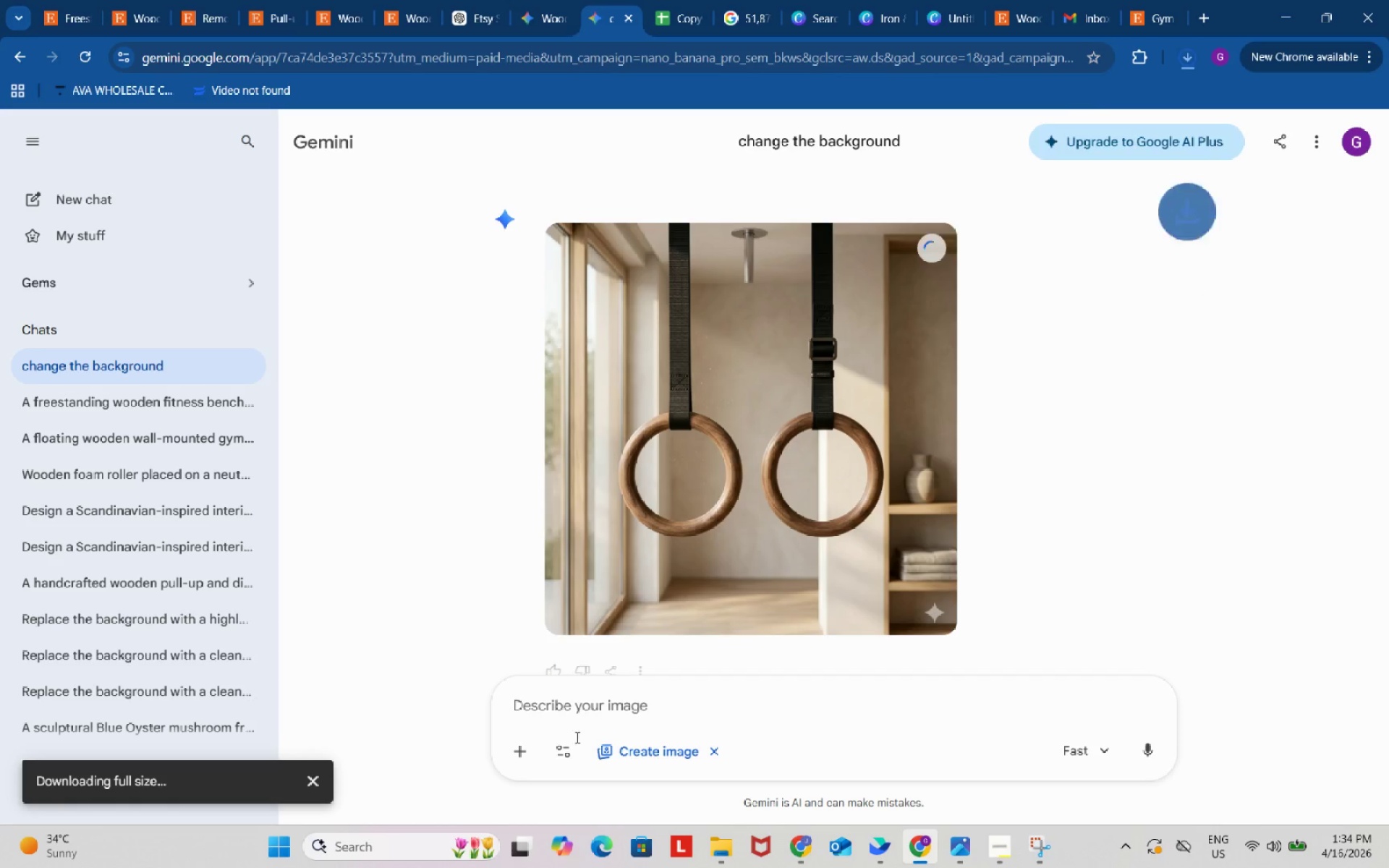 
left_click([509, 749])
 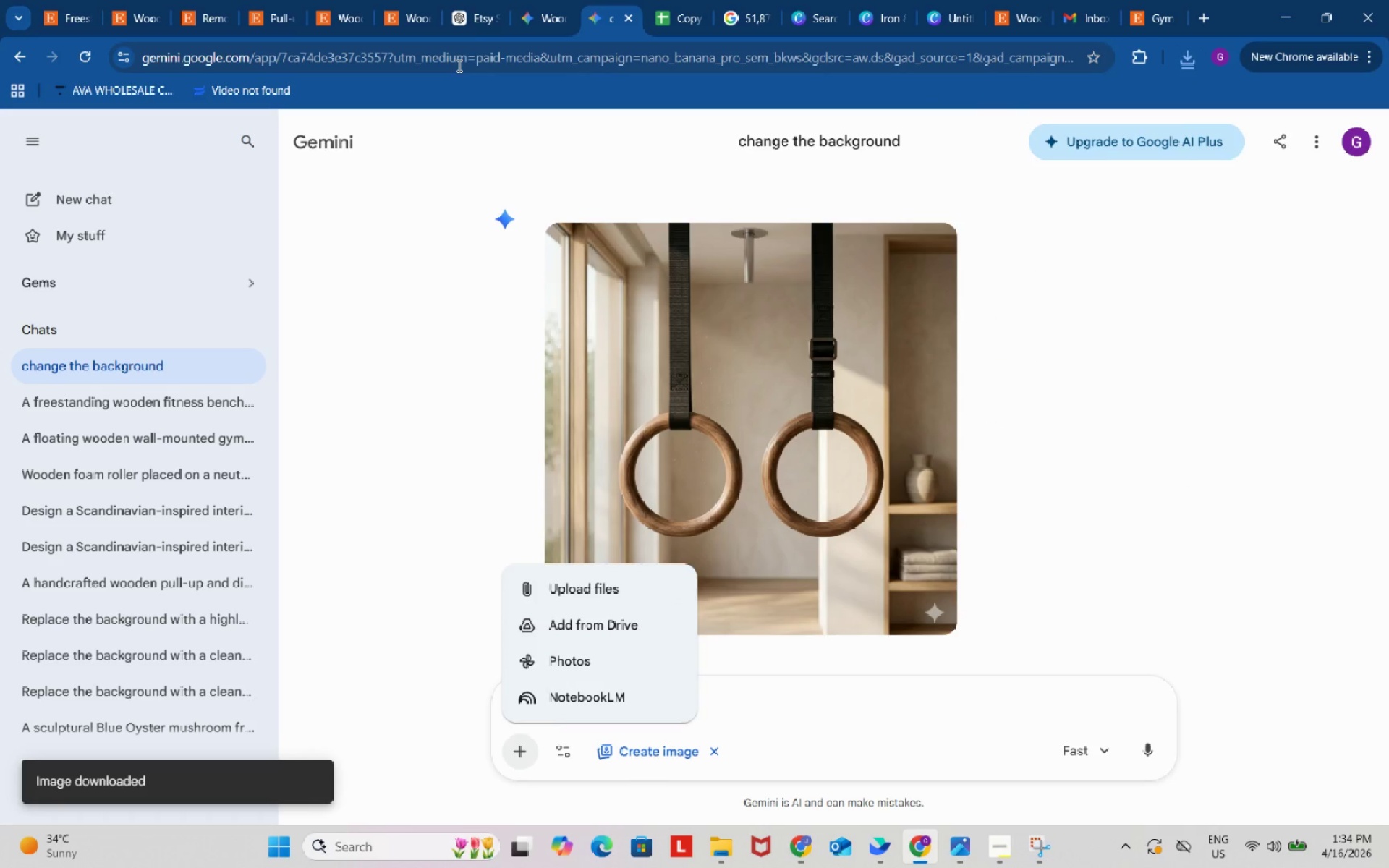 
left_click([472, 18])
 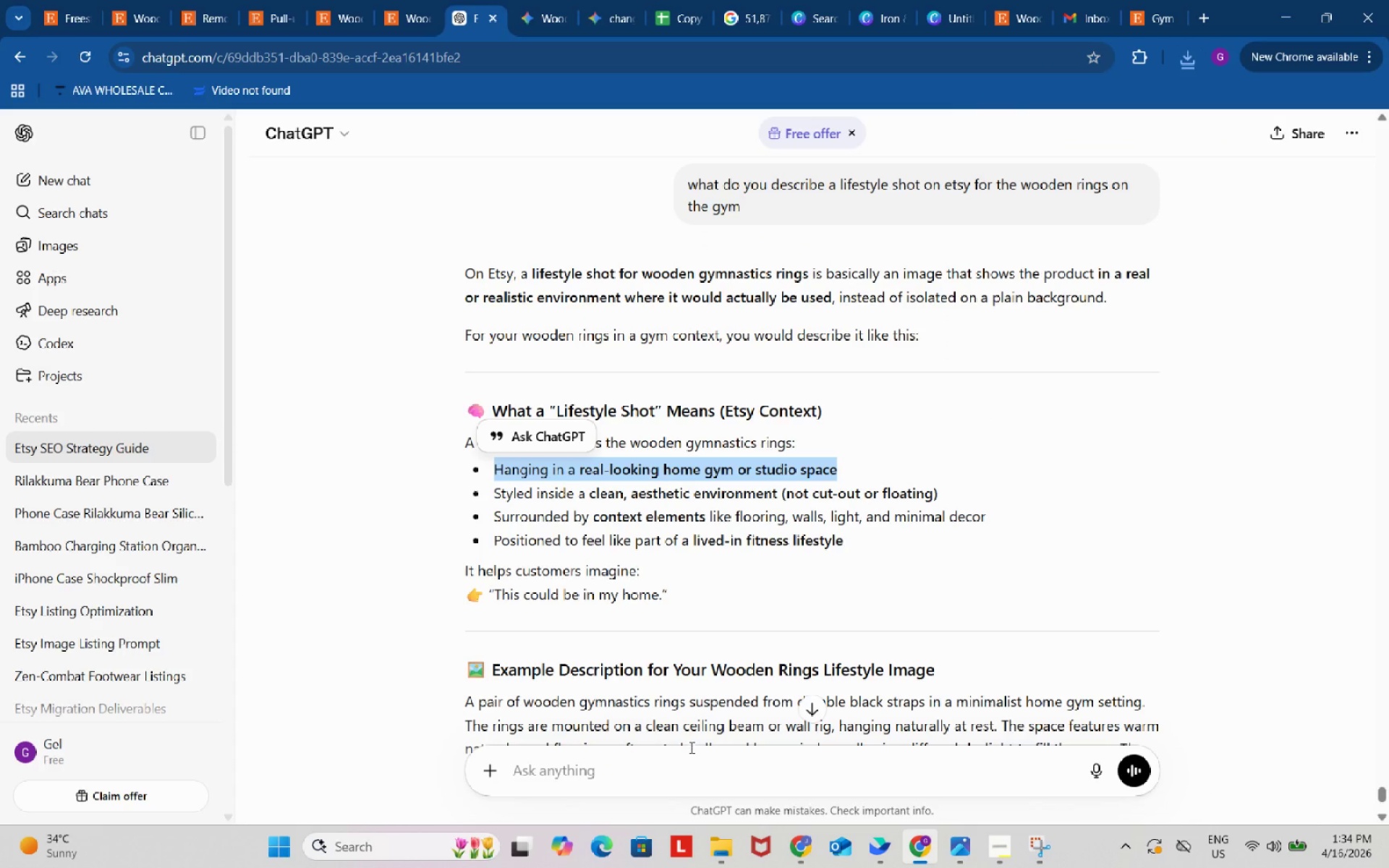 
left_click([693, 754])
 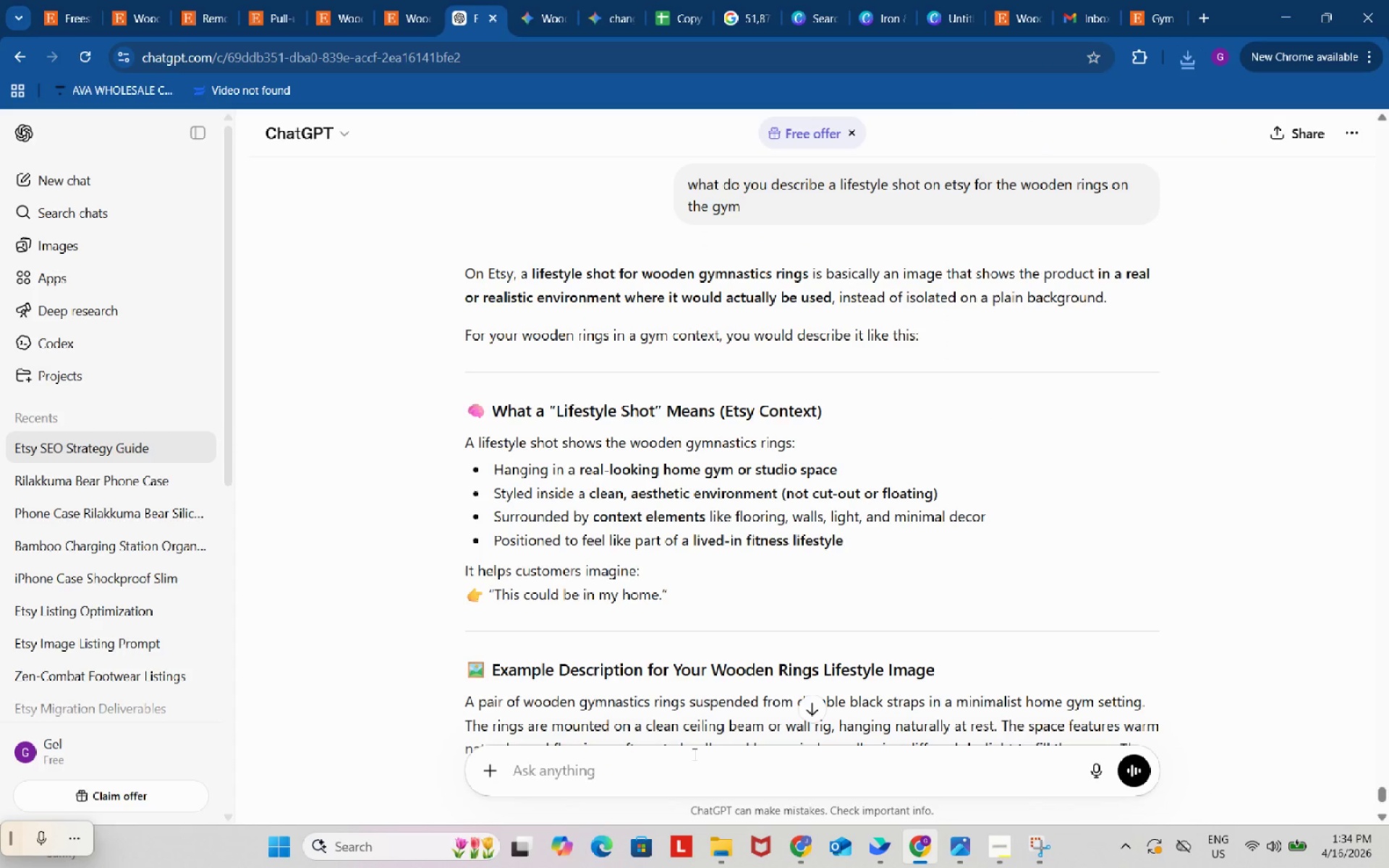 
type(write me an image prompt the the wooden rings is being used)
 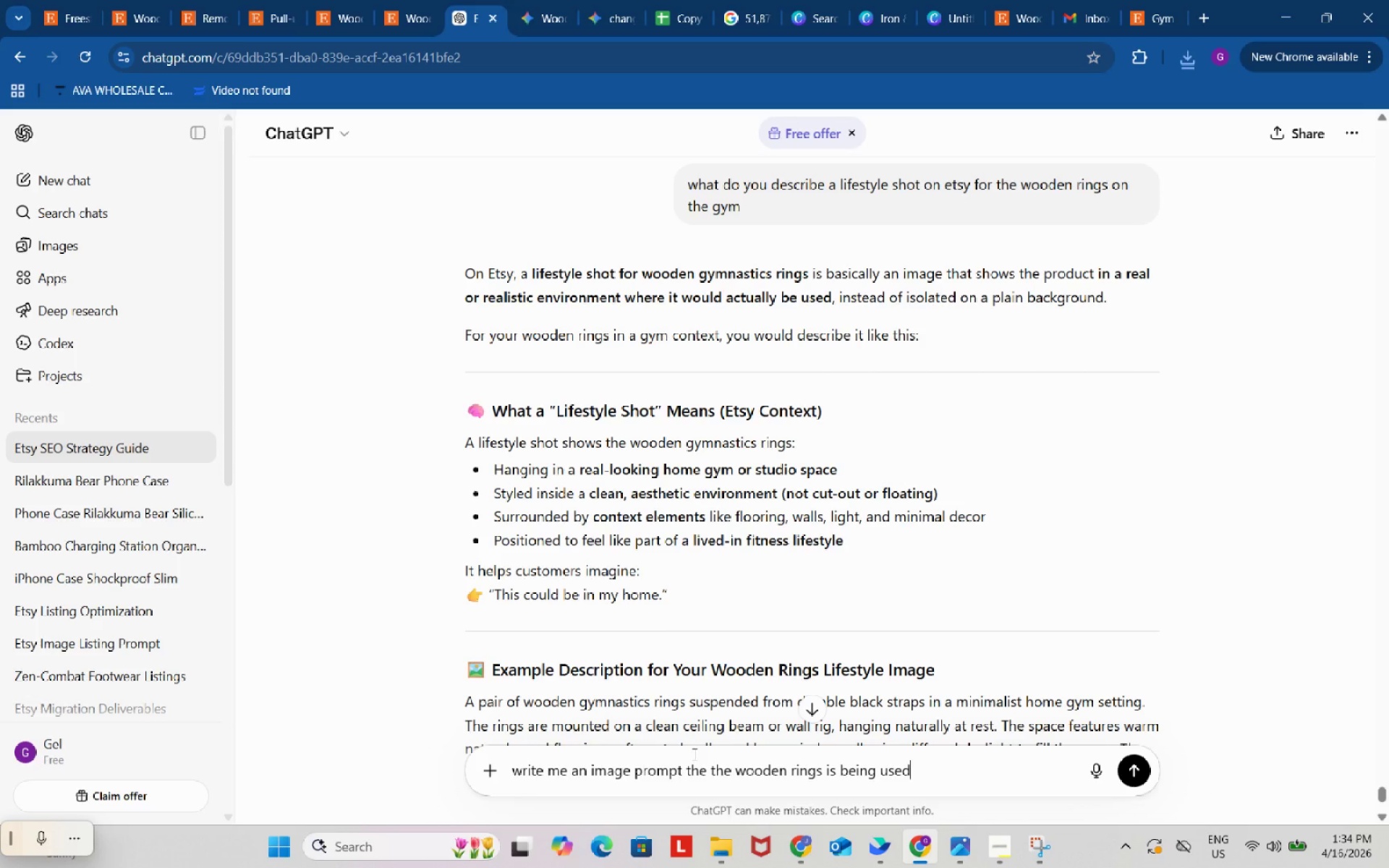 
key(Enter)
 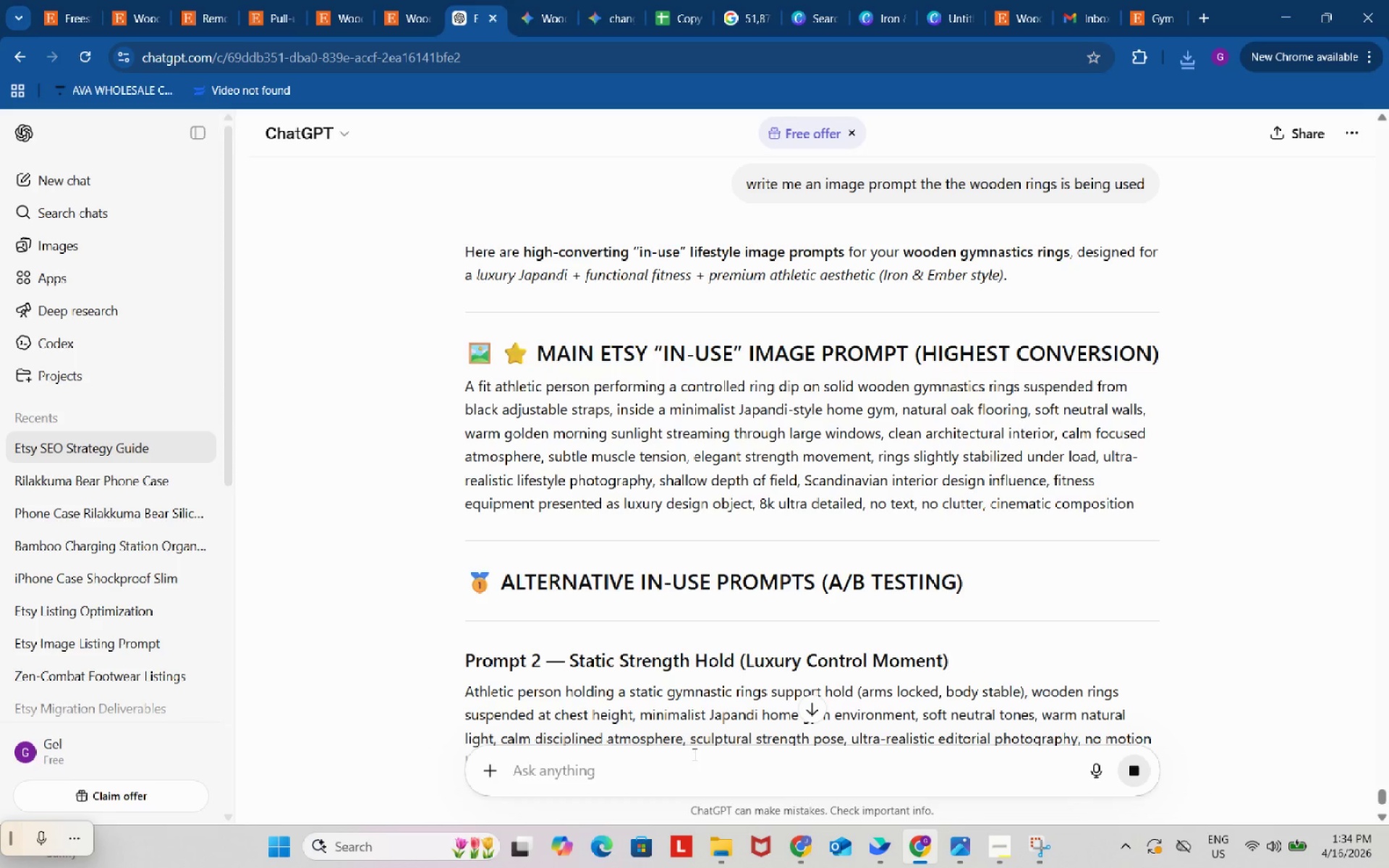 
wait(5.97)
 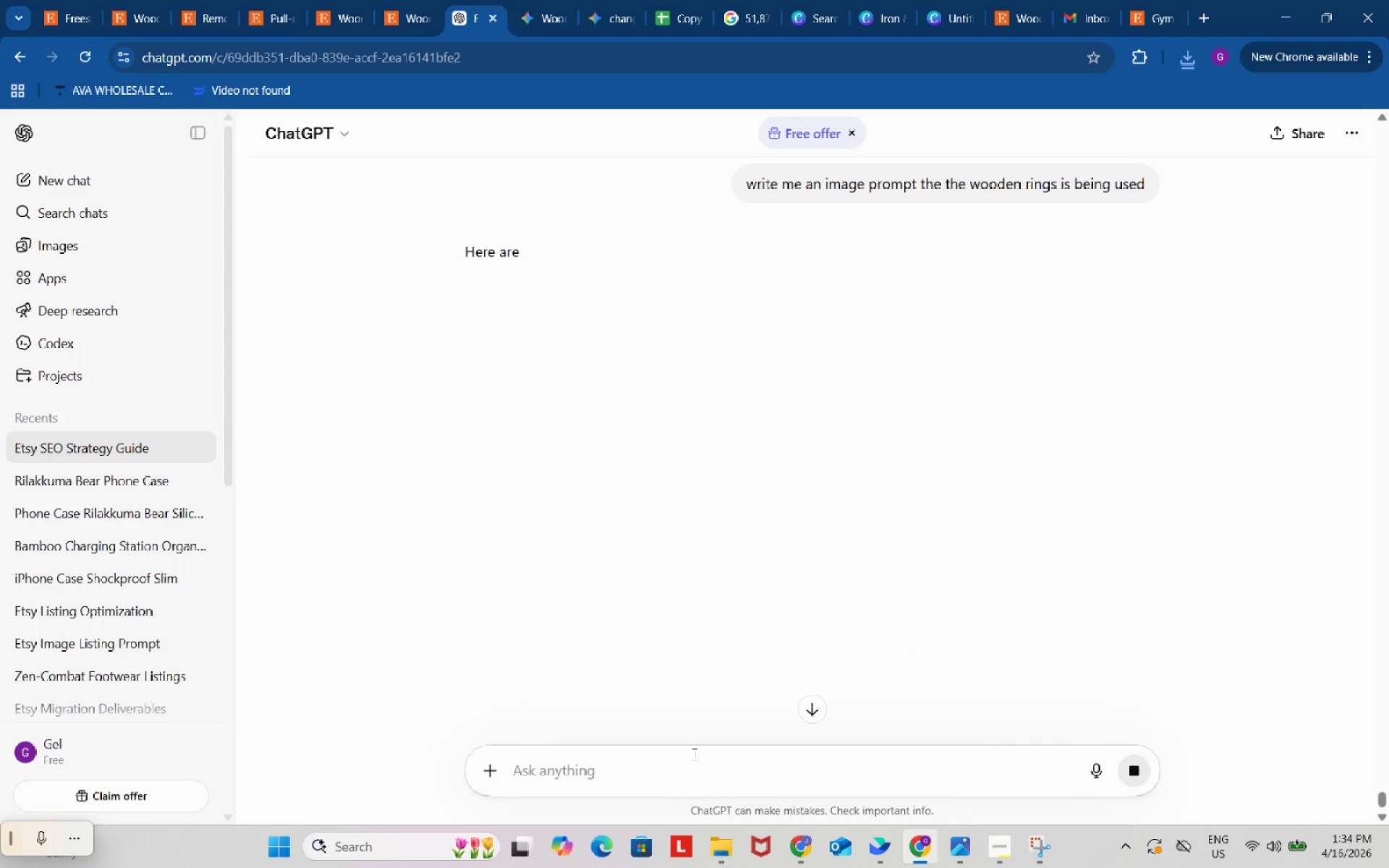 
left_click_drag(start_coordinate=[464, 383], to_coordinate=[1158, 496])
 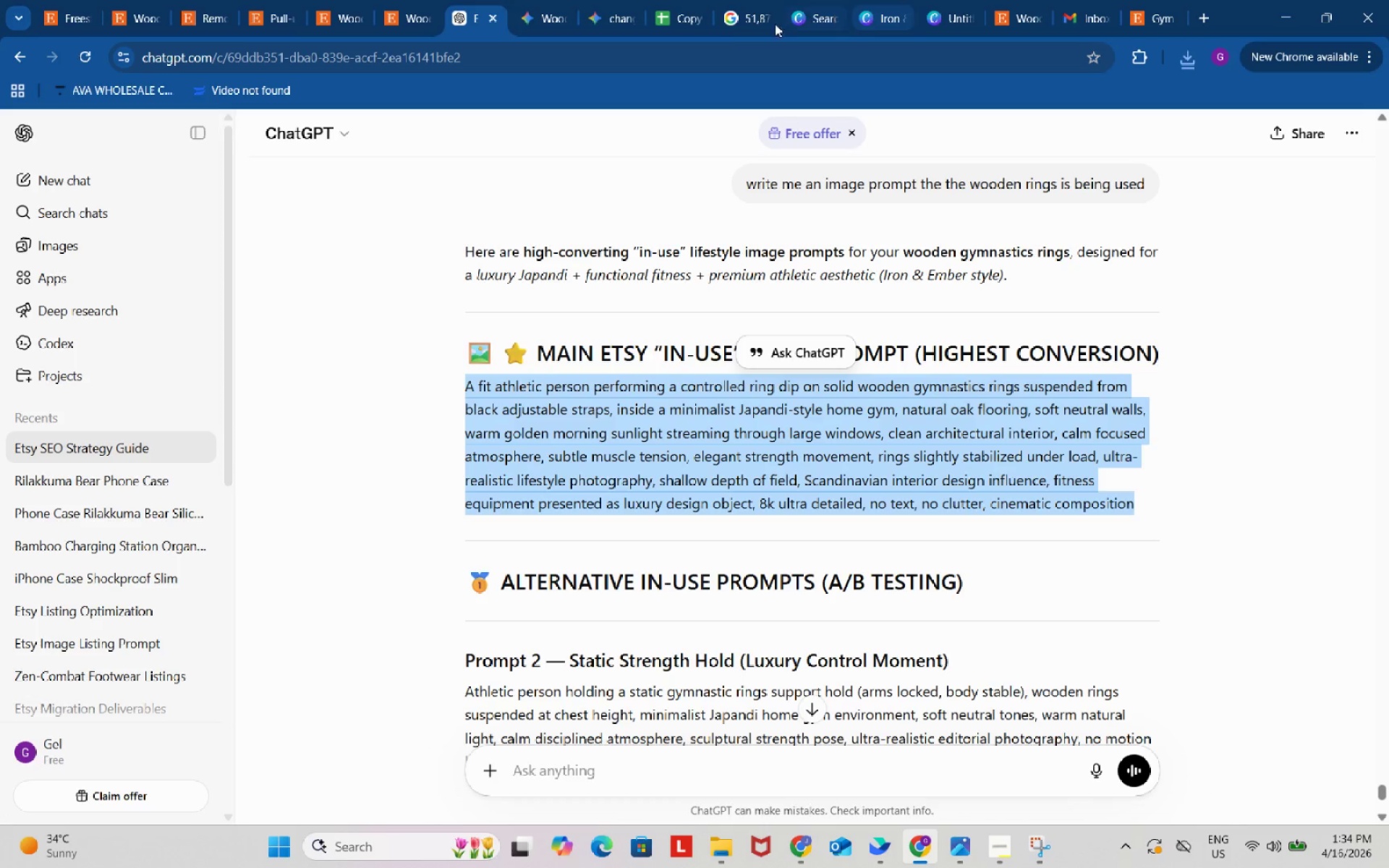 
key(Control+ControlLeft)
 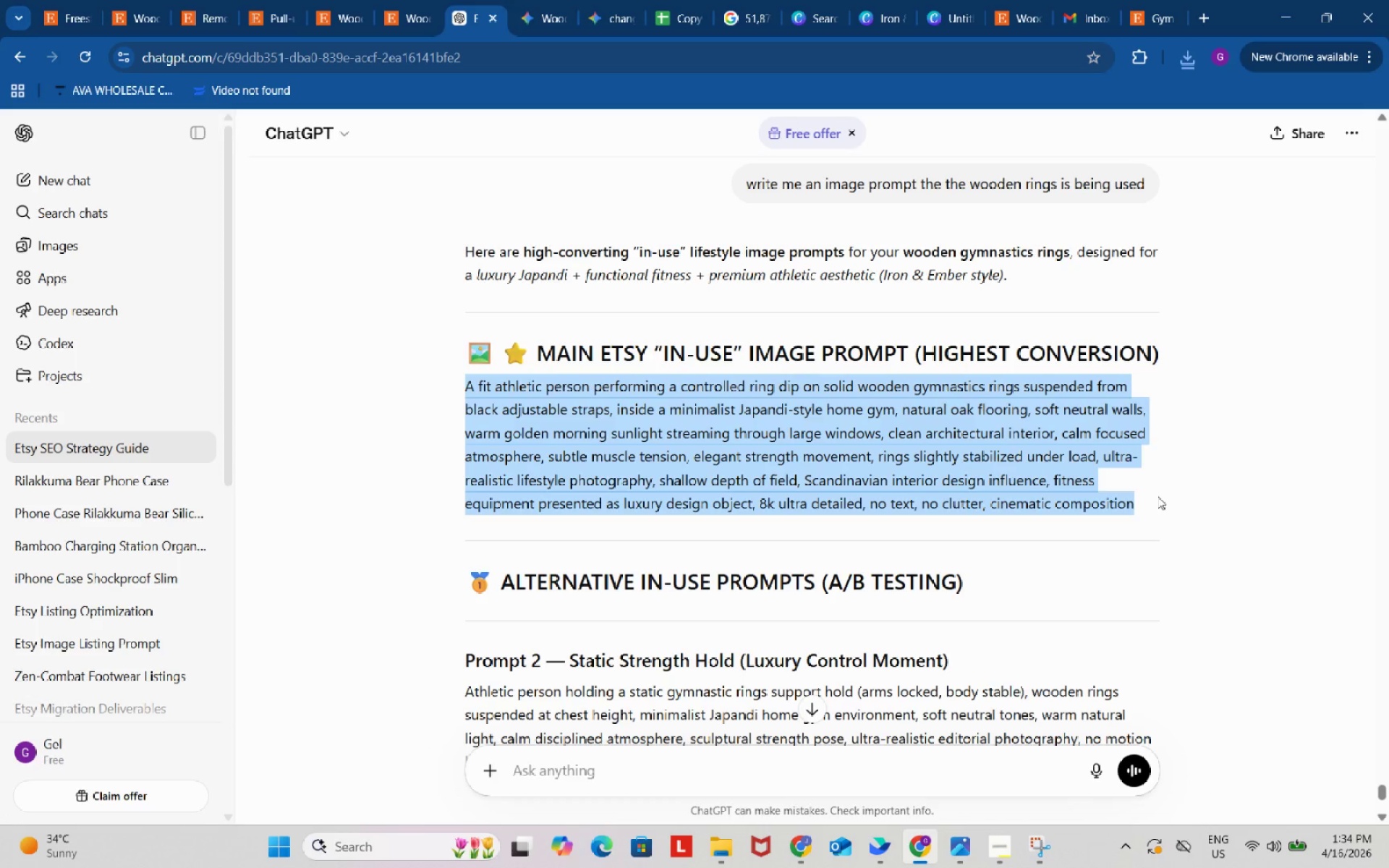 
key(Control+C)
 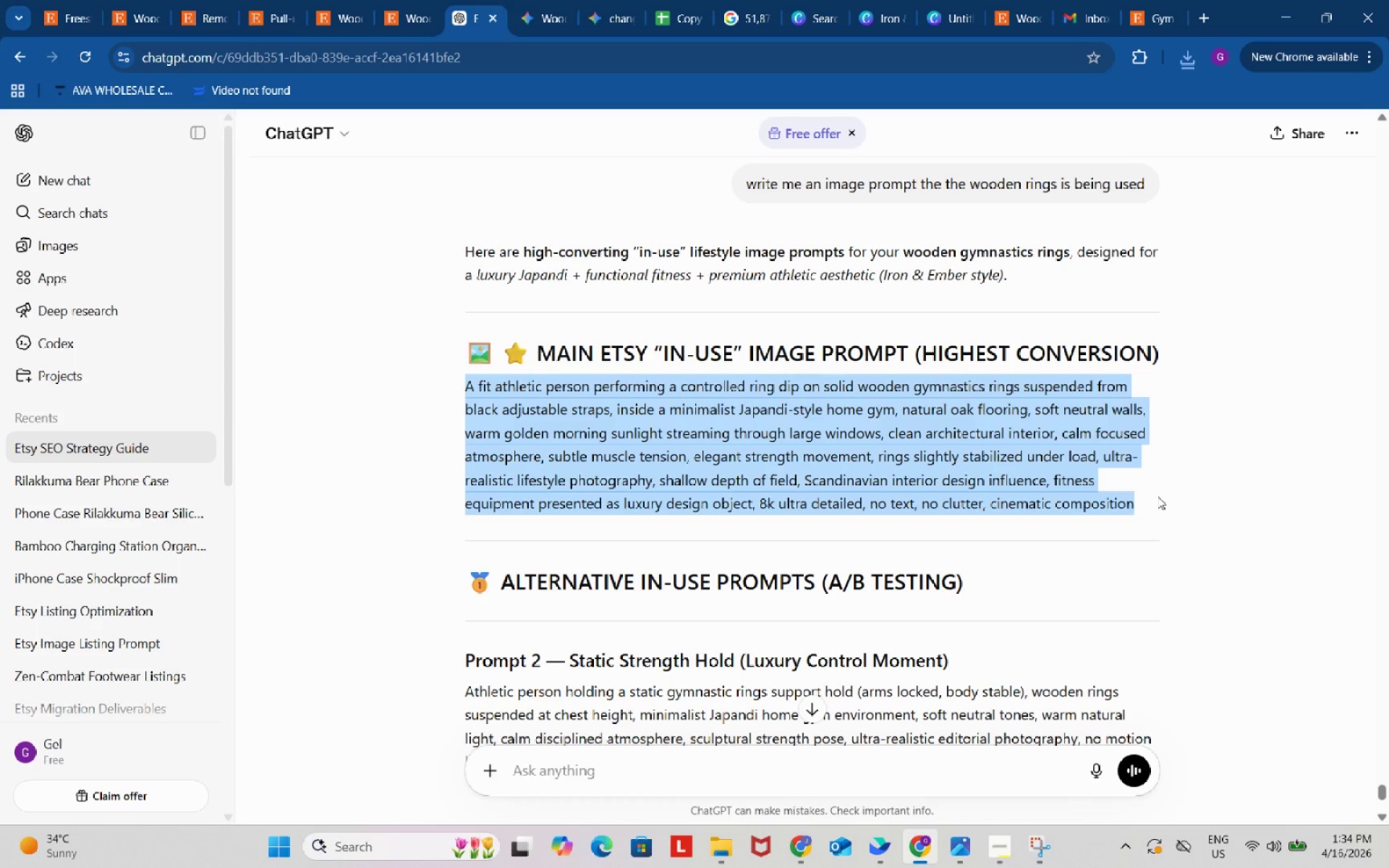 
key(Control+ControlLeft)
 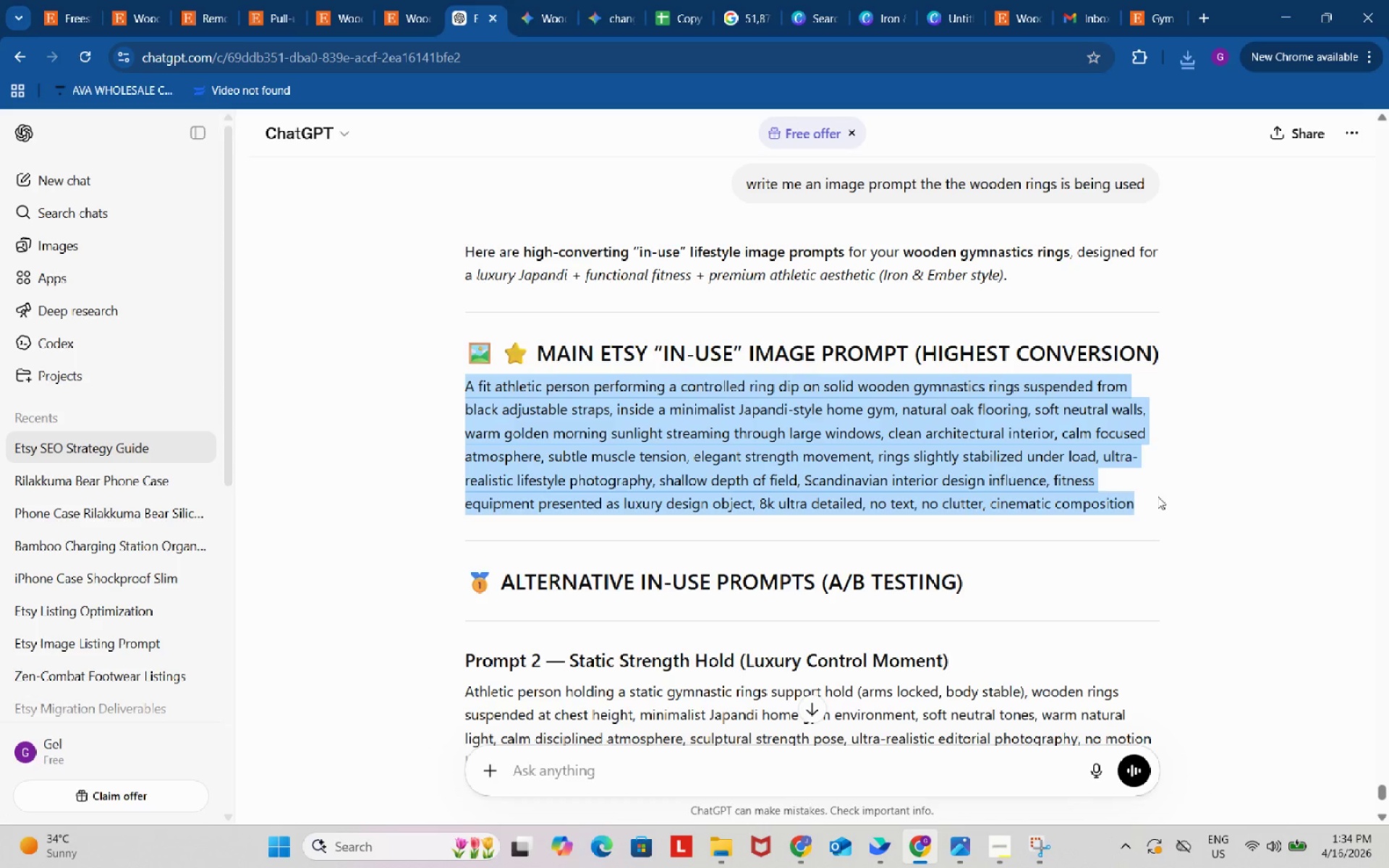 
key(Control+C)
 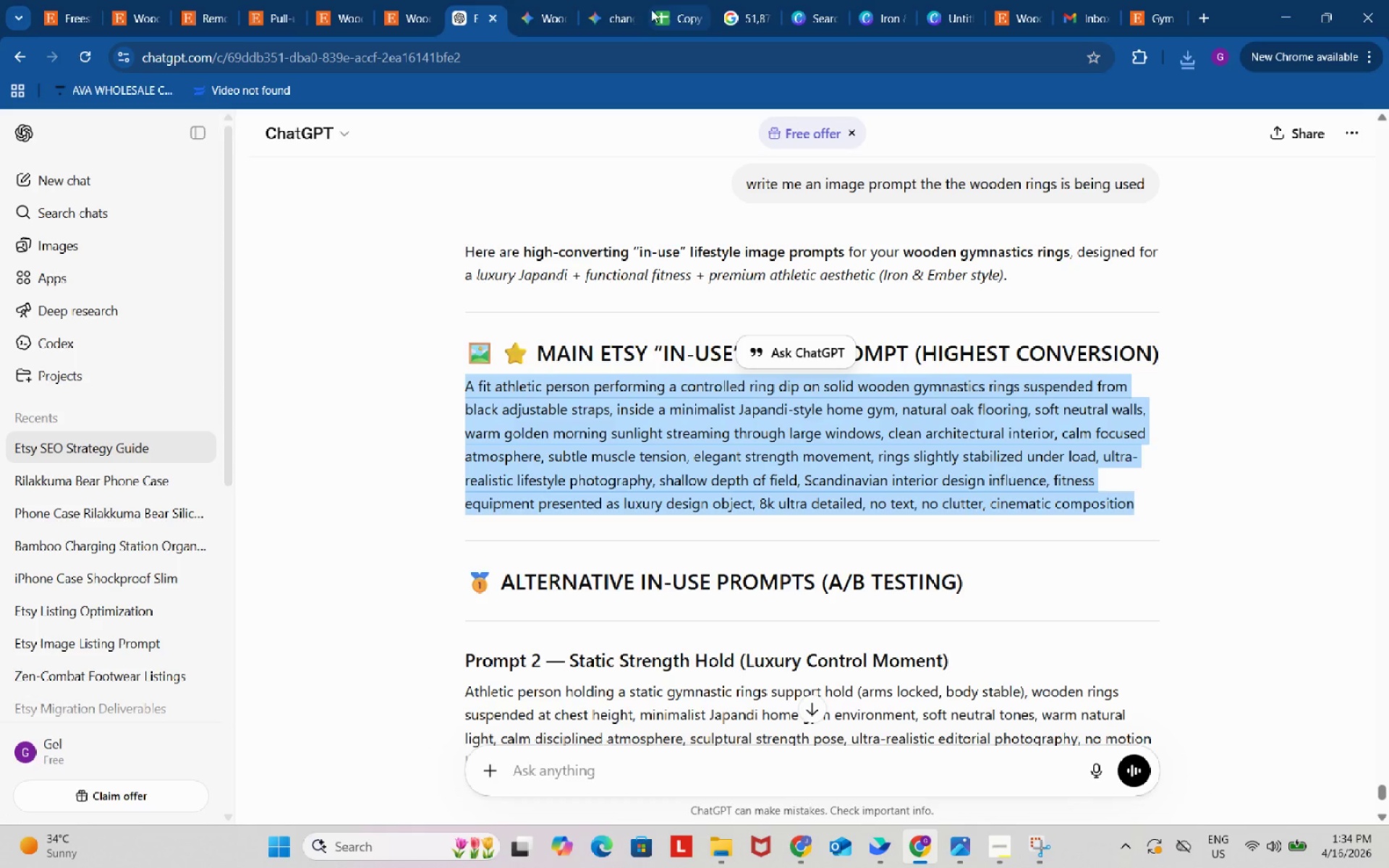 
left_click([616, 1])
 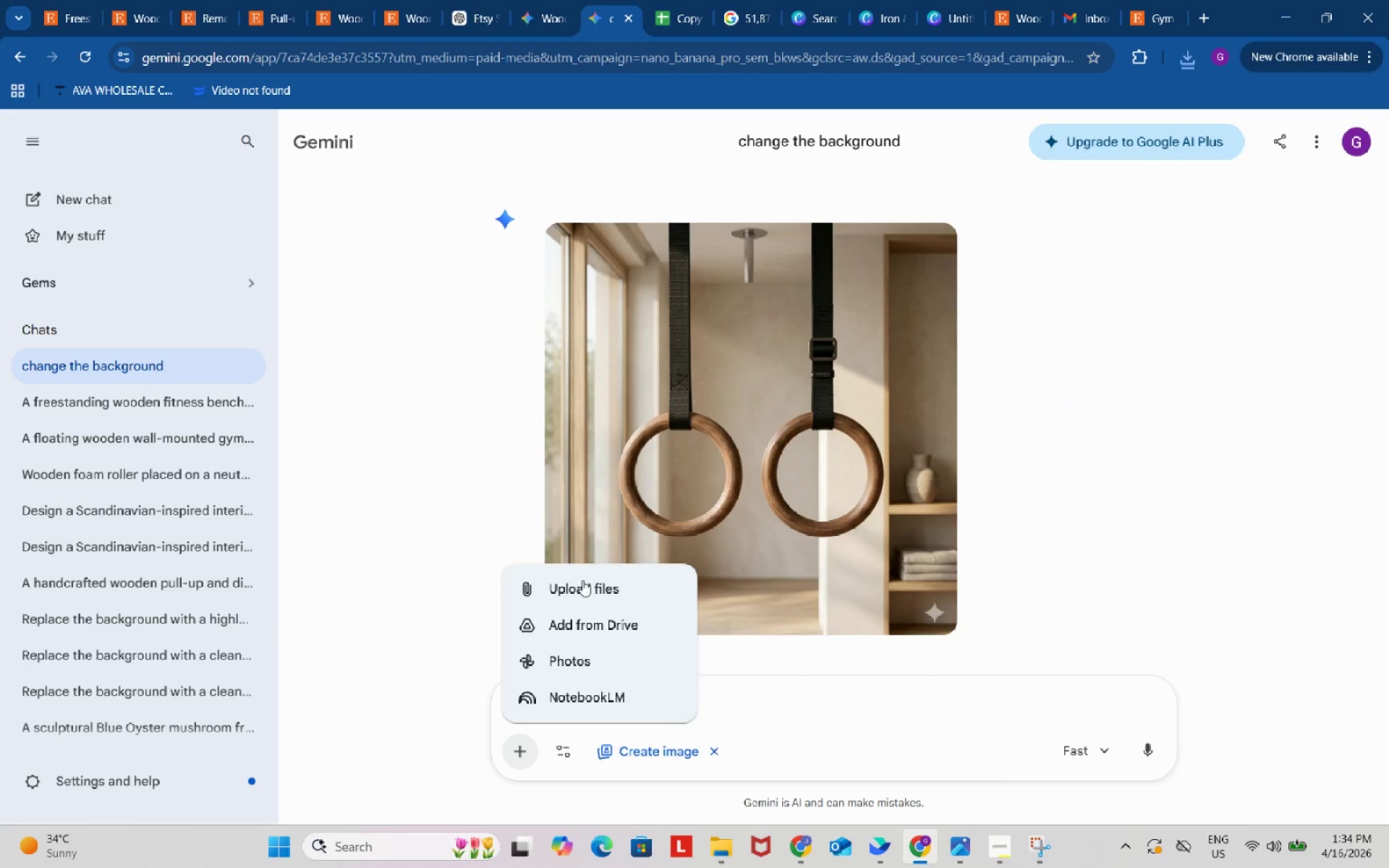 
left_click([580, 592])
 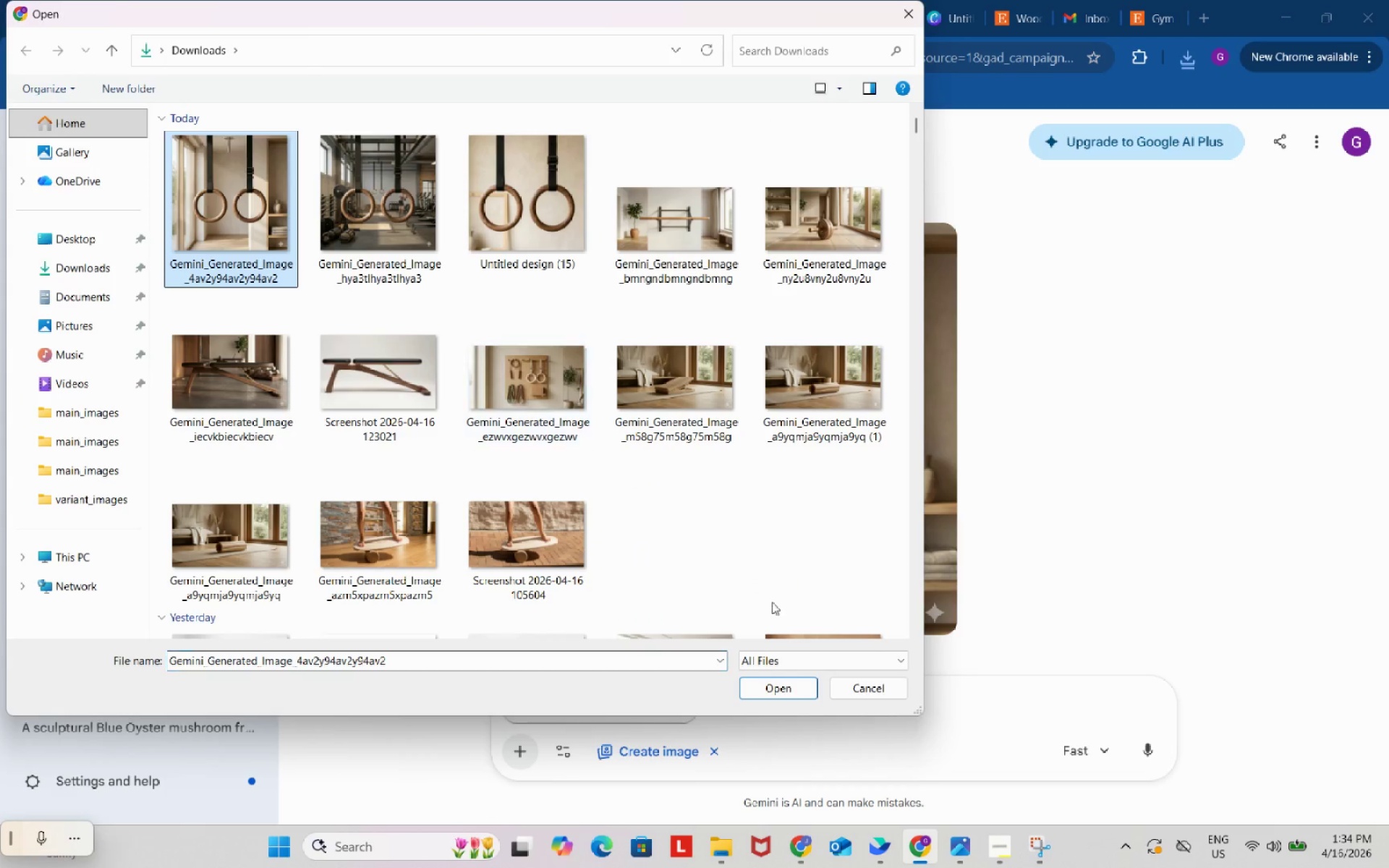 
left_click([786, 694])
 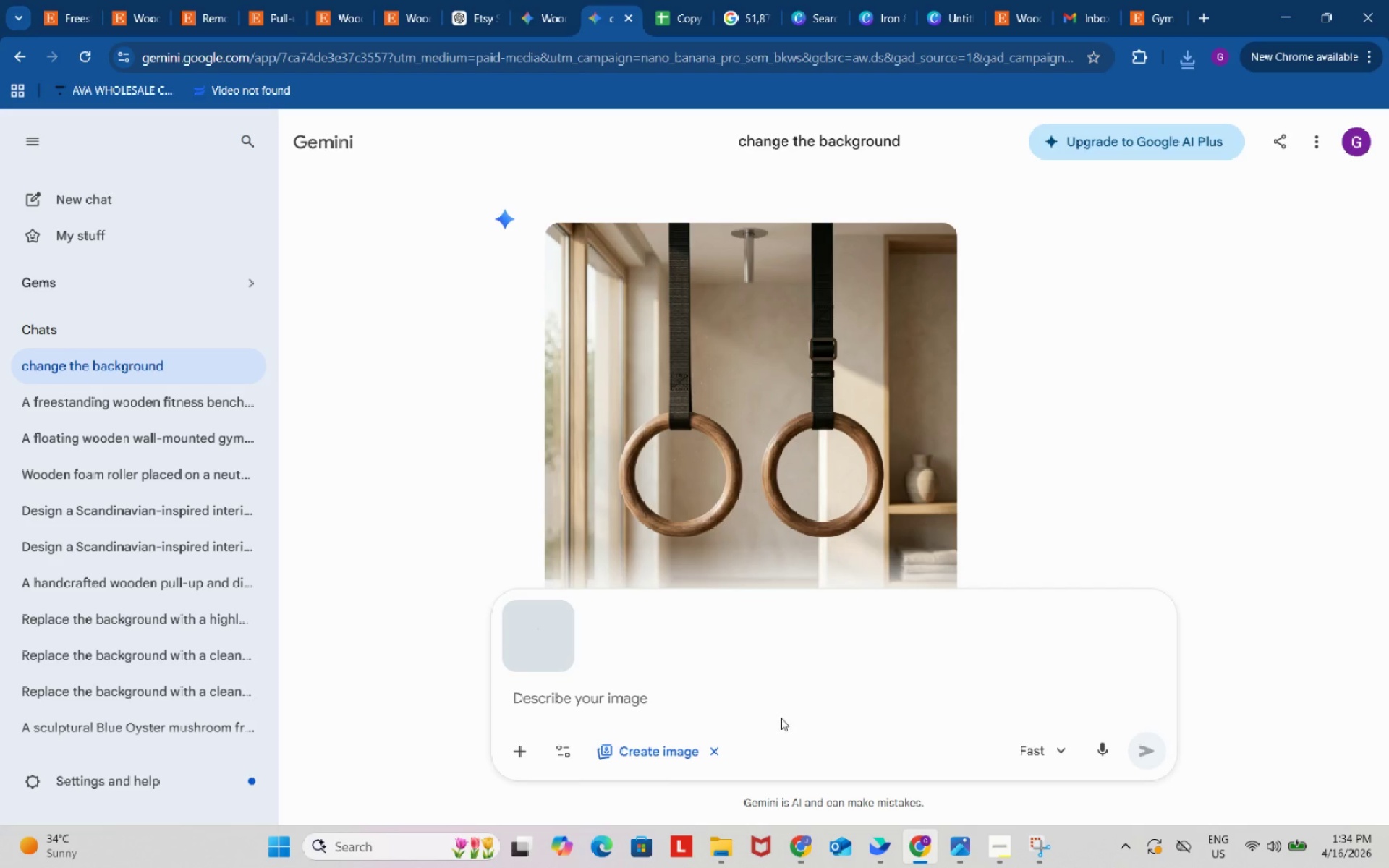 
left_click([778, 699])
 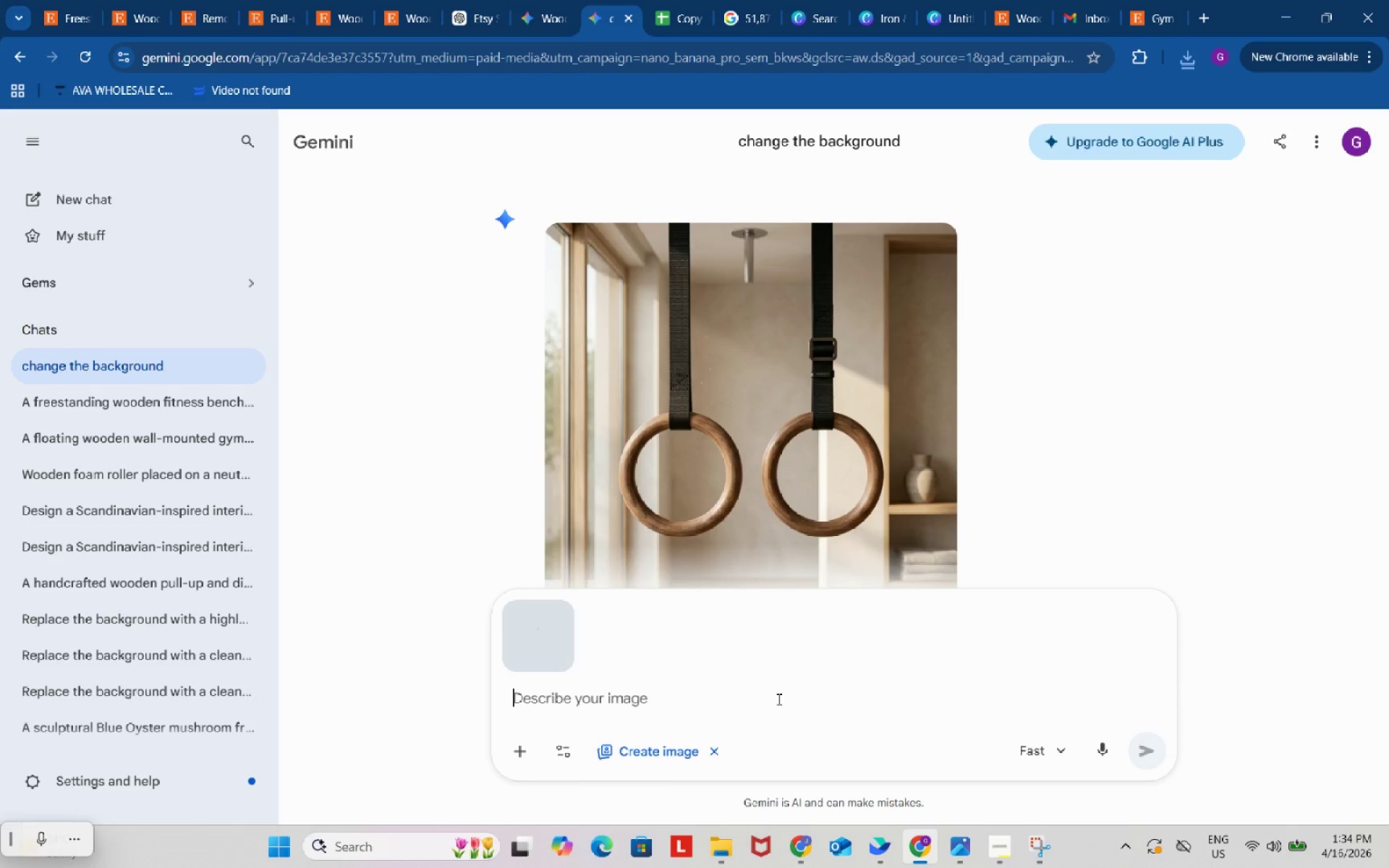 
key(Control+ControlLeft)
 